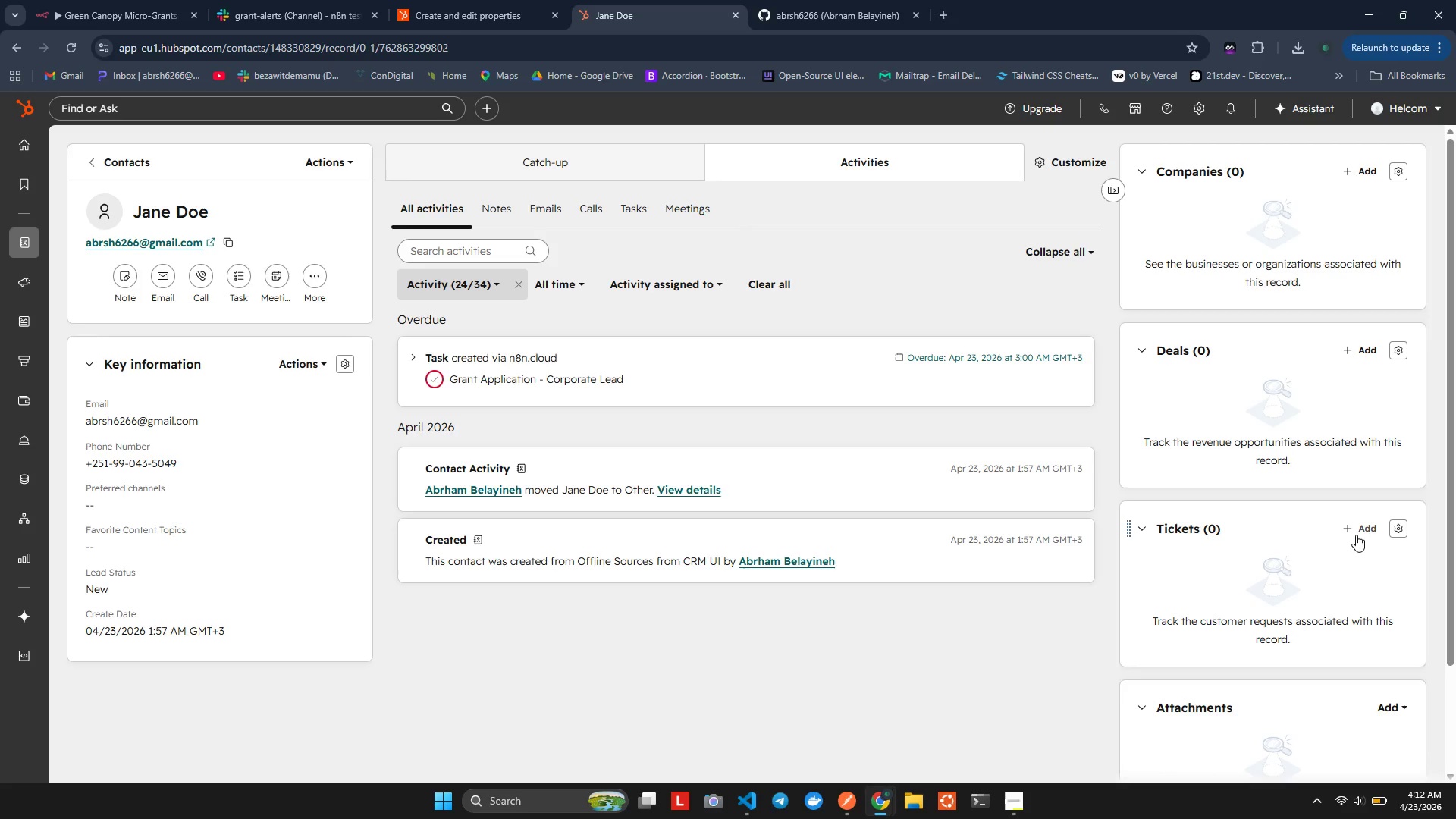 
left_click([1356, 535])
 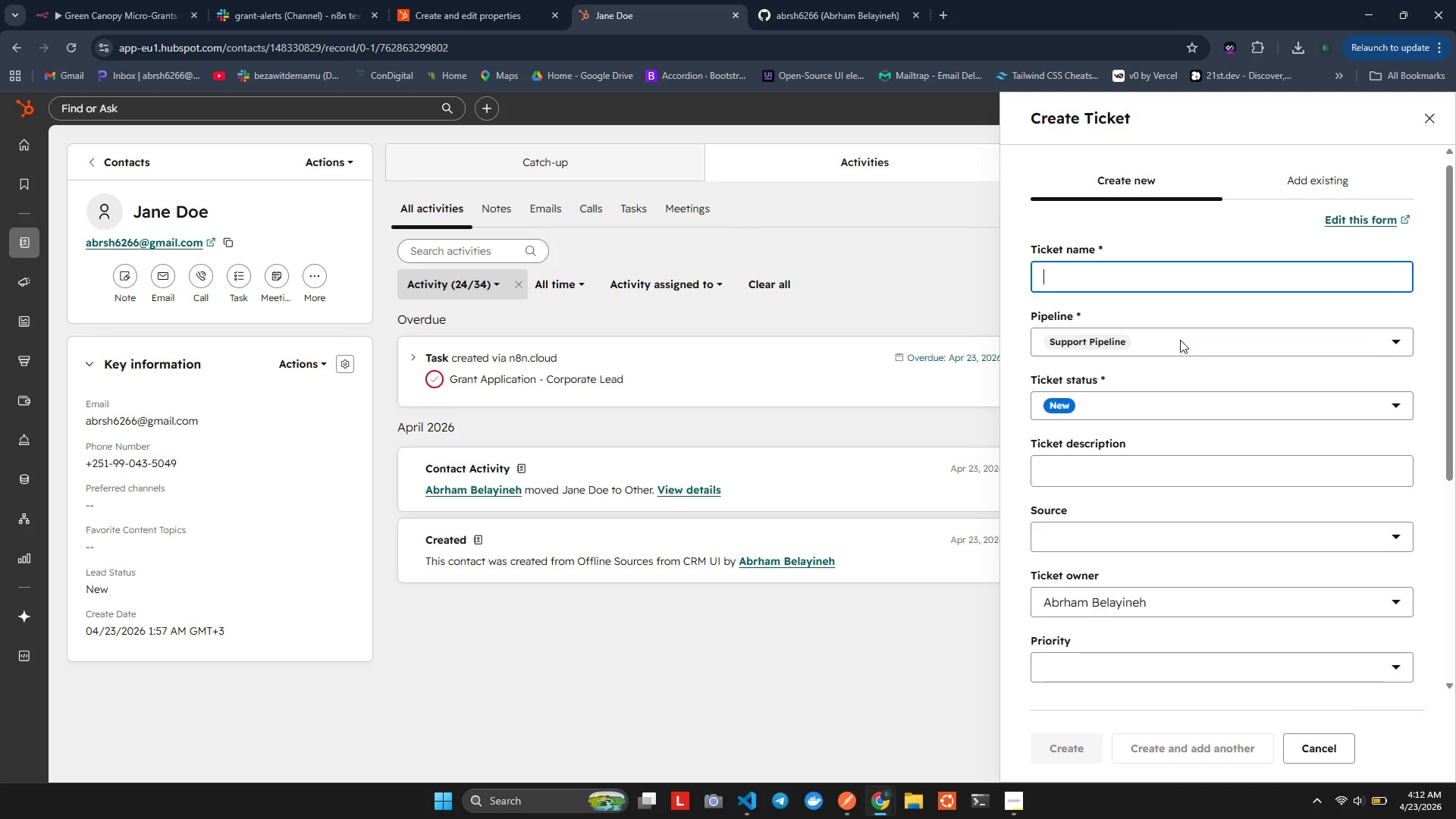 
wait(13.7)
 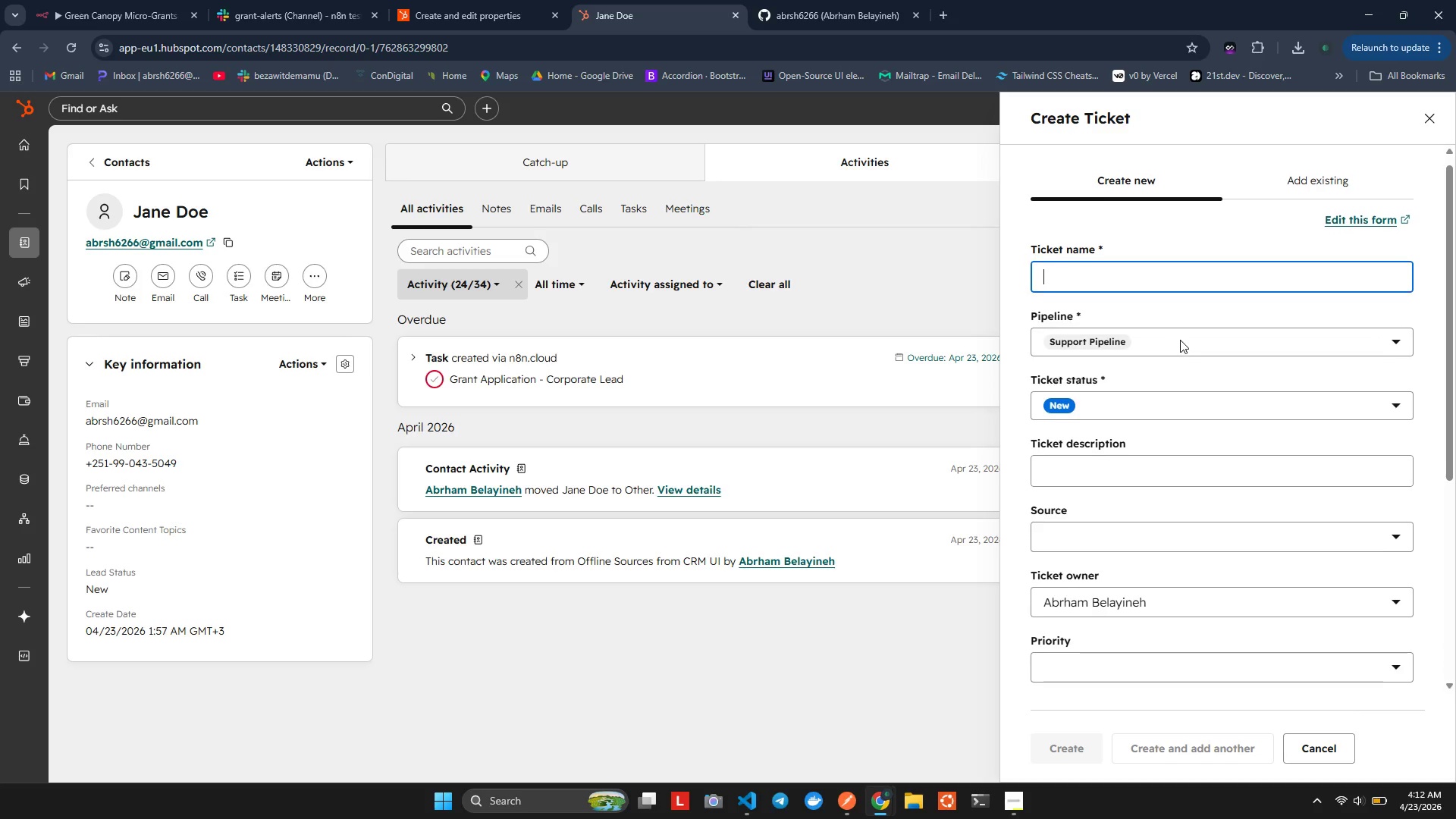 
left_click([1181, 384])
 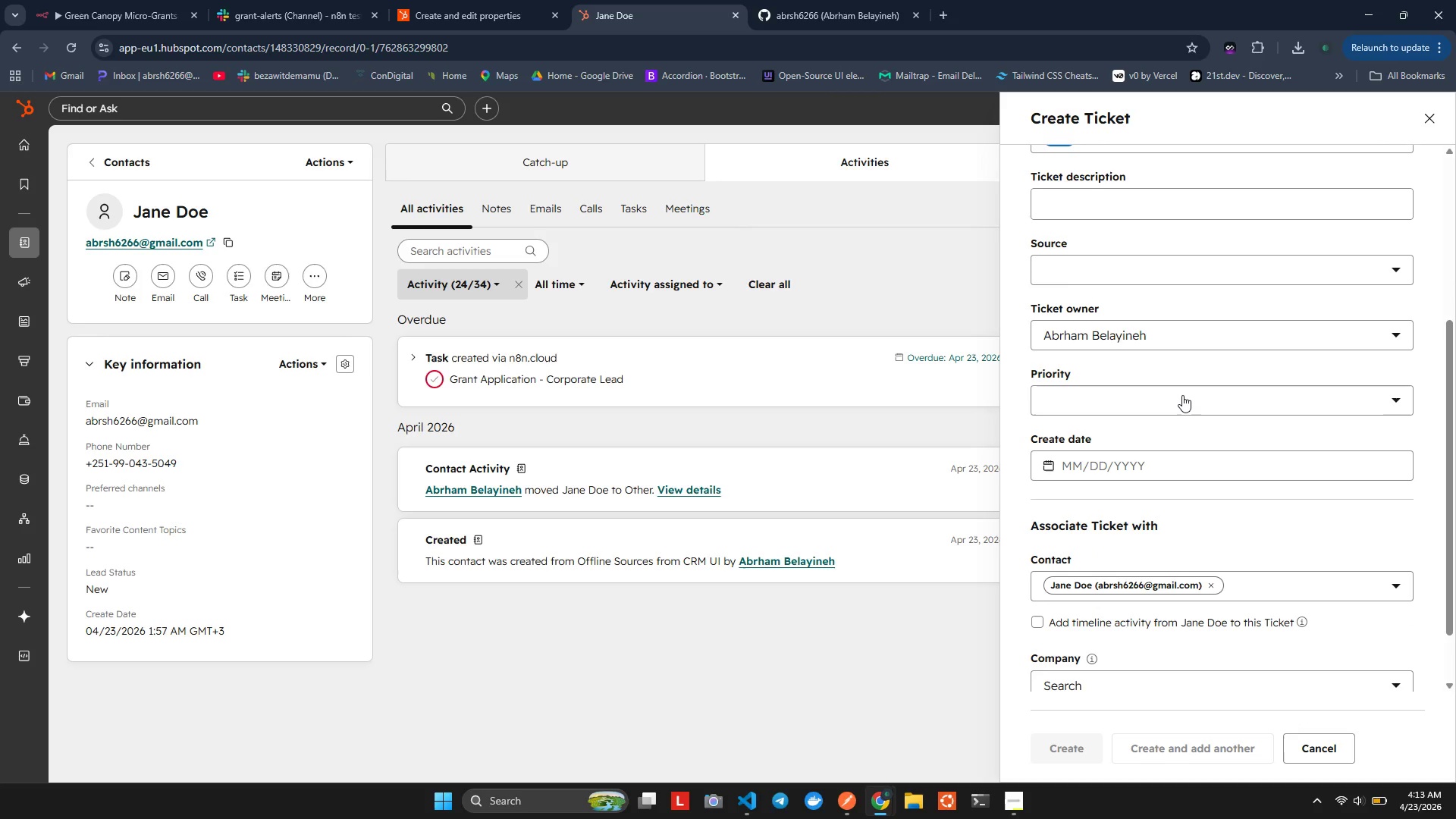 
left_click([1182, 395])
 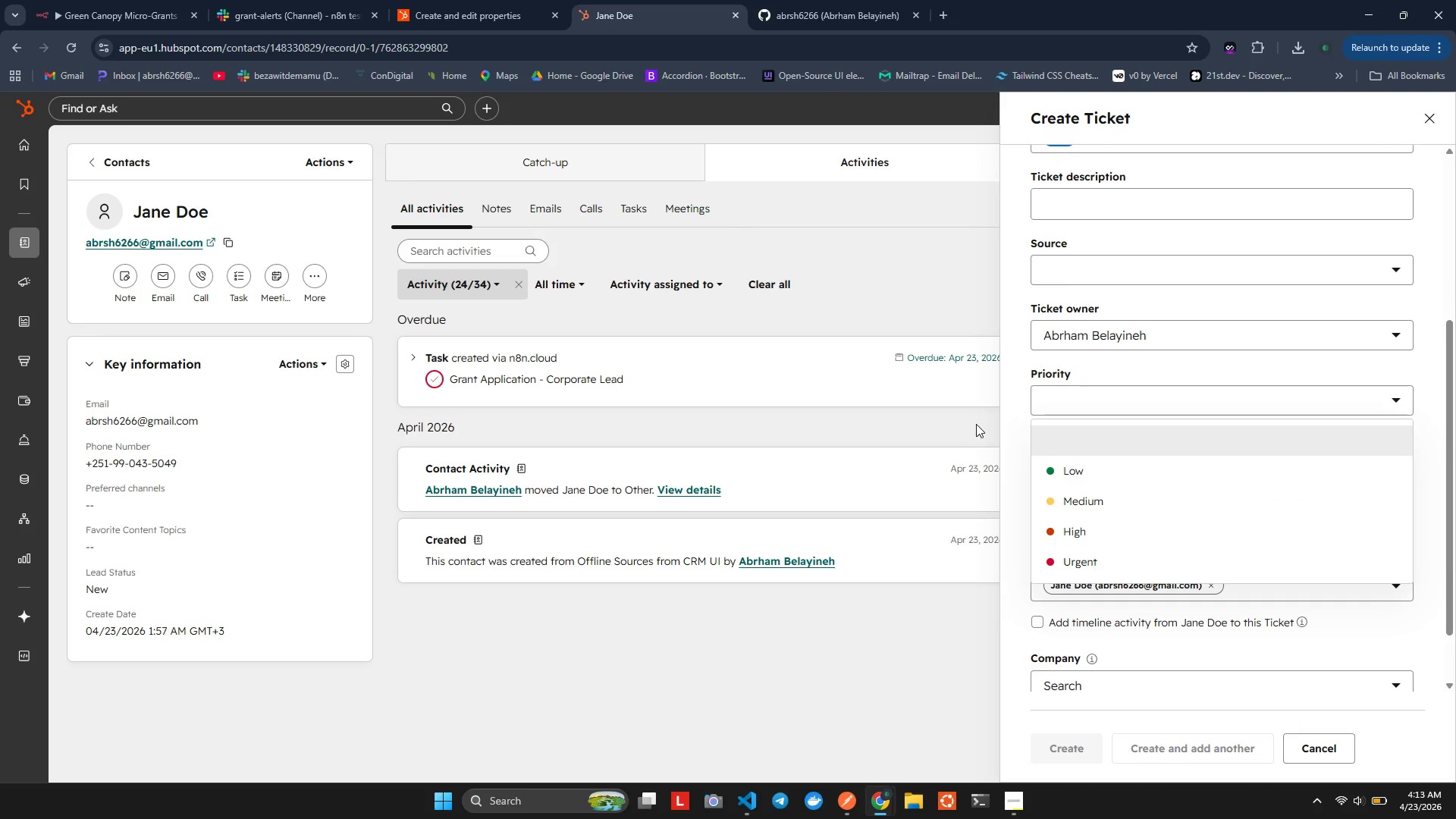 
wait(6.95)
 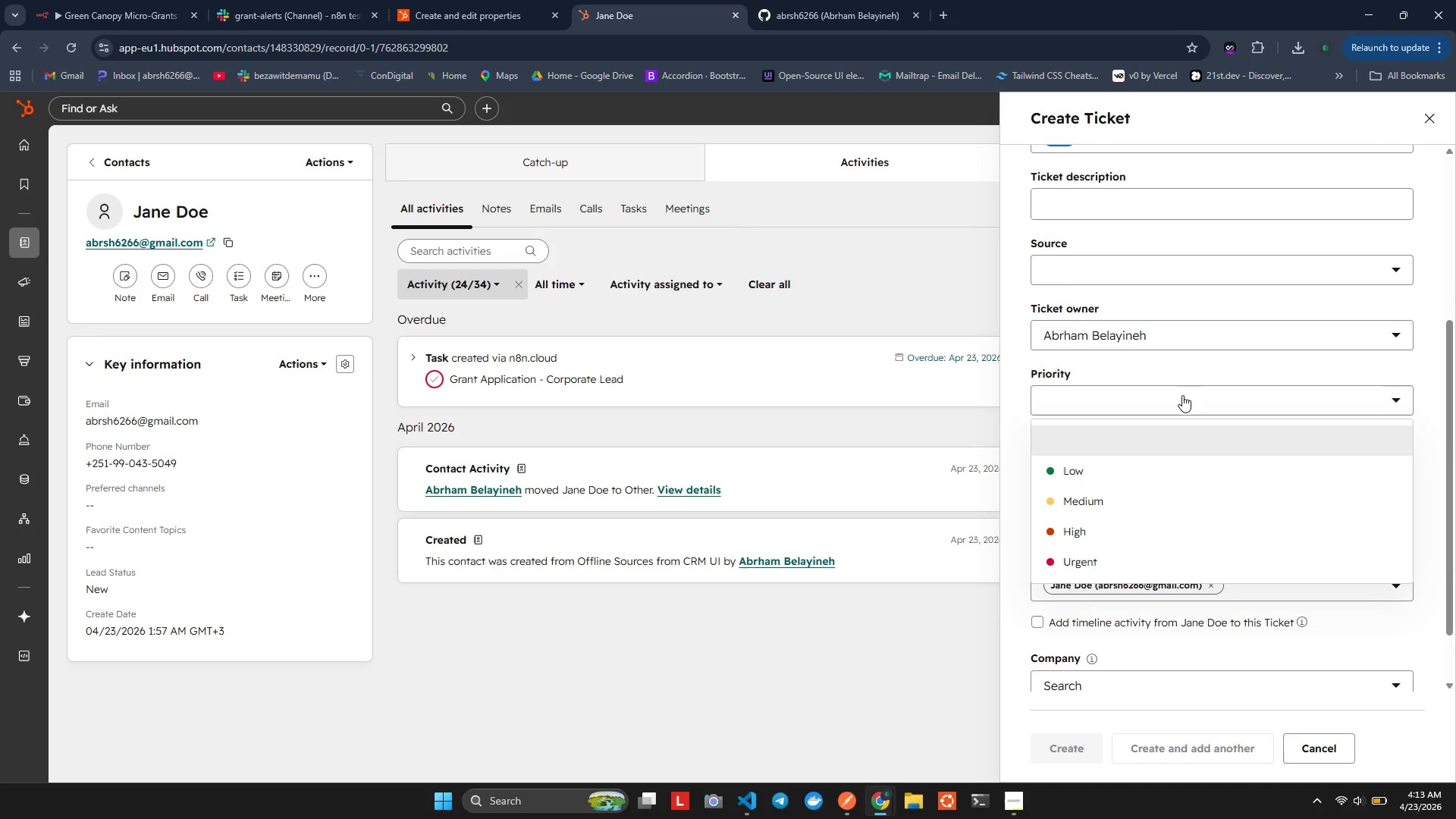 
left_click([1029, 367])
 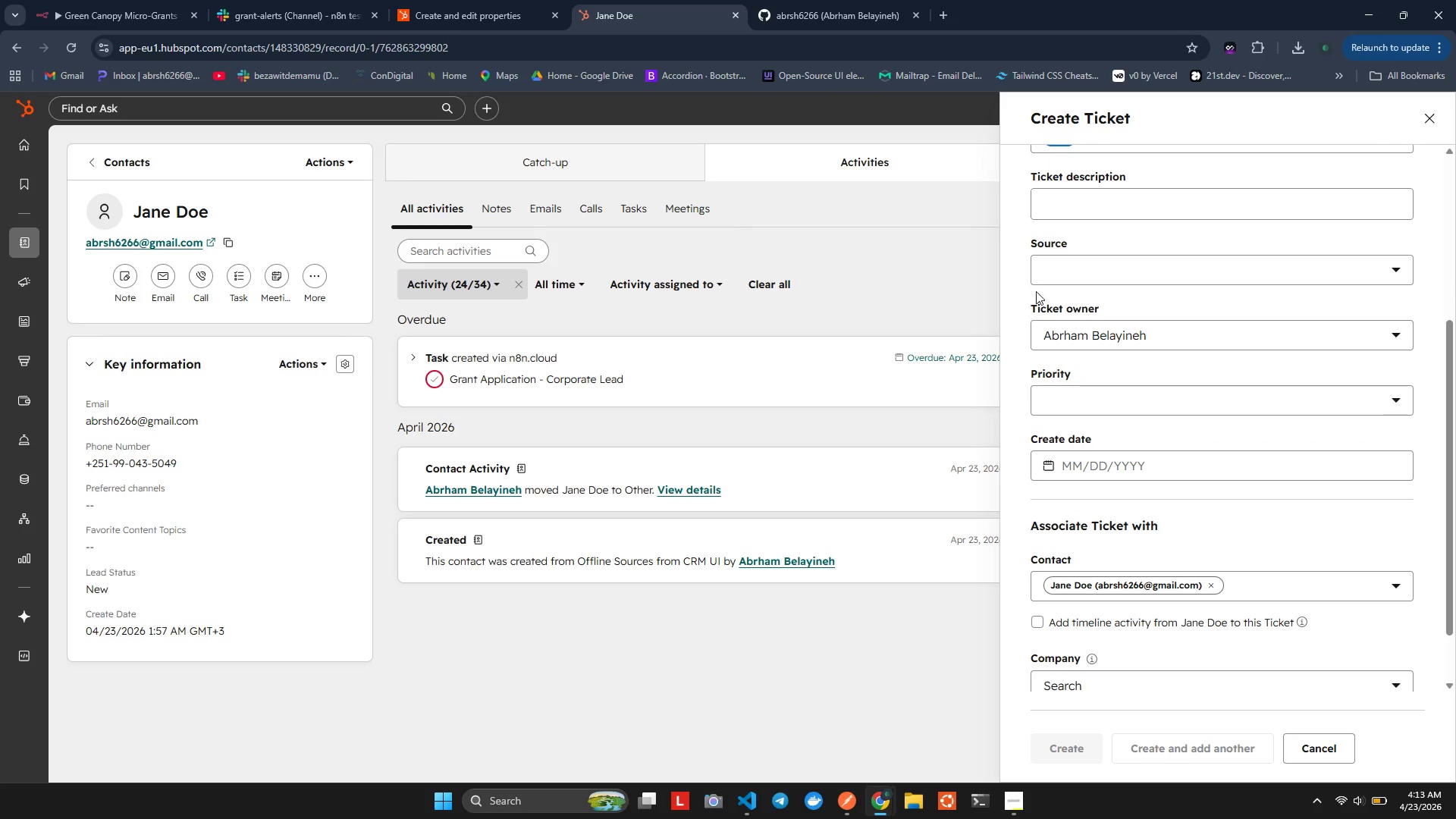 
mouse_move([1053, 277])
 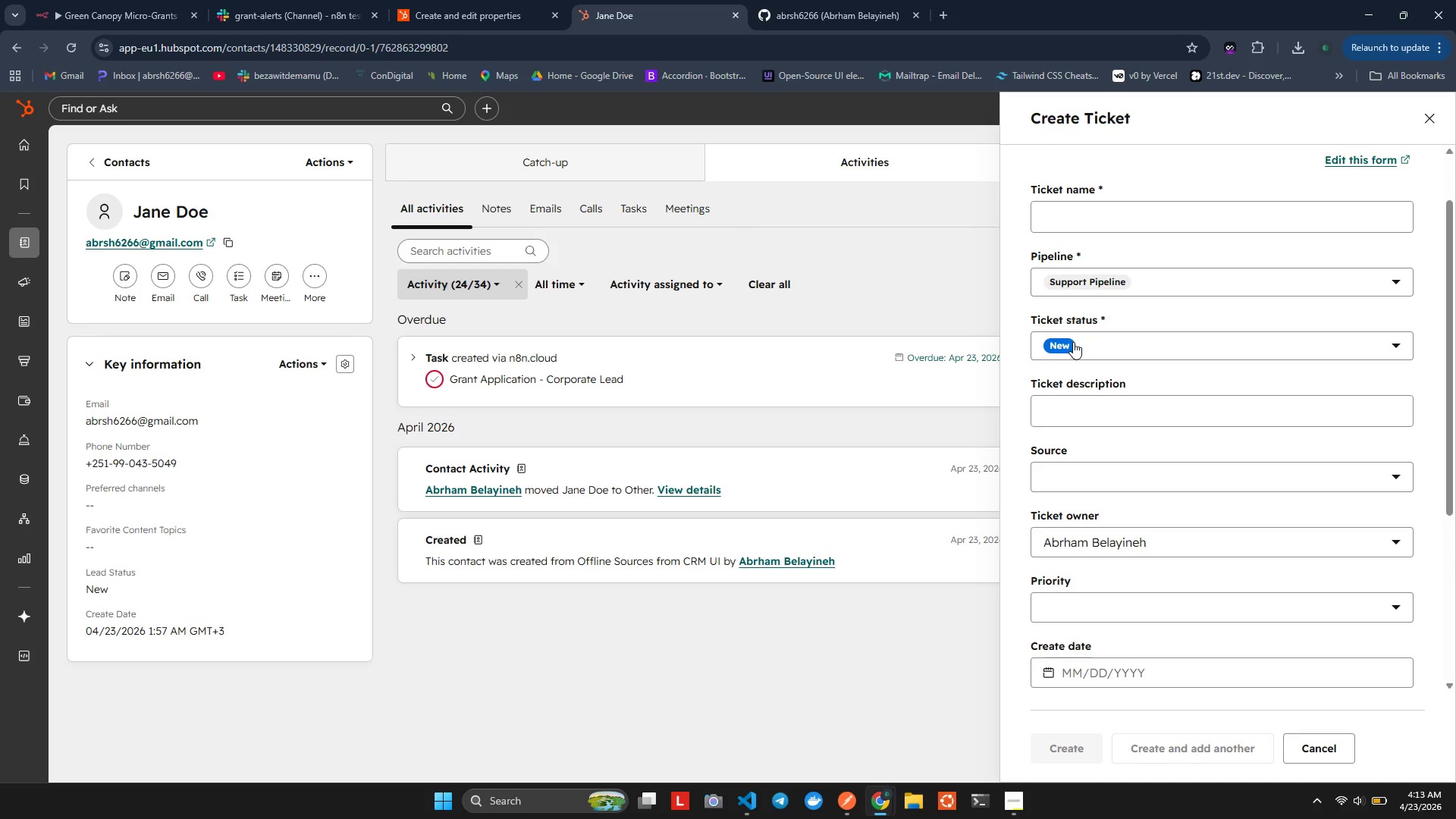 
left_click([1073, 342])
 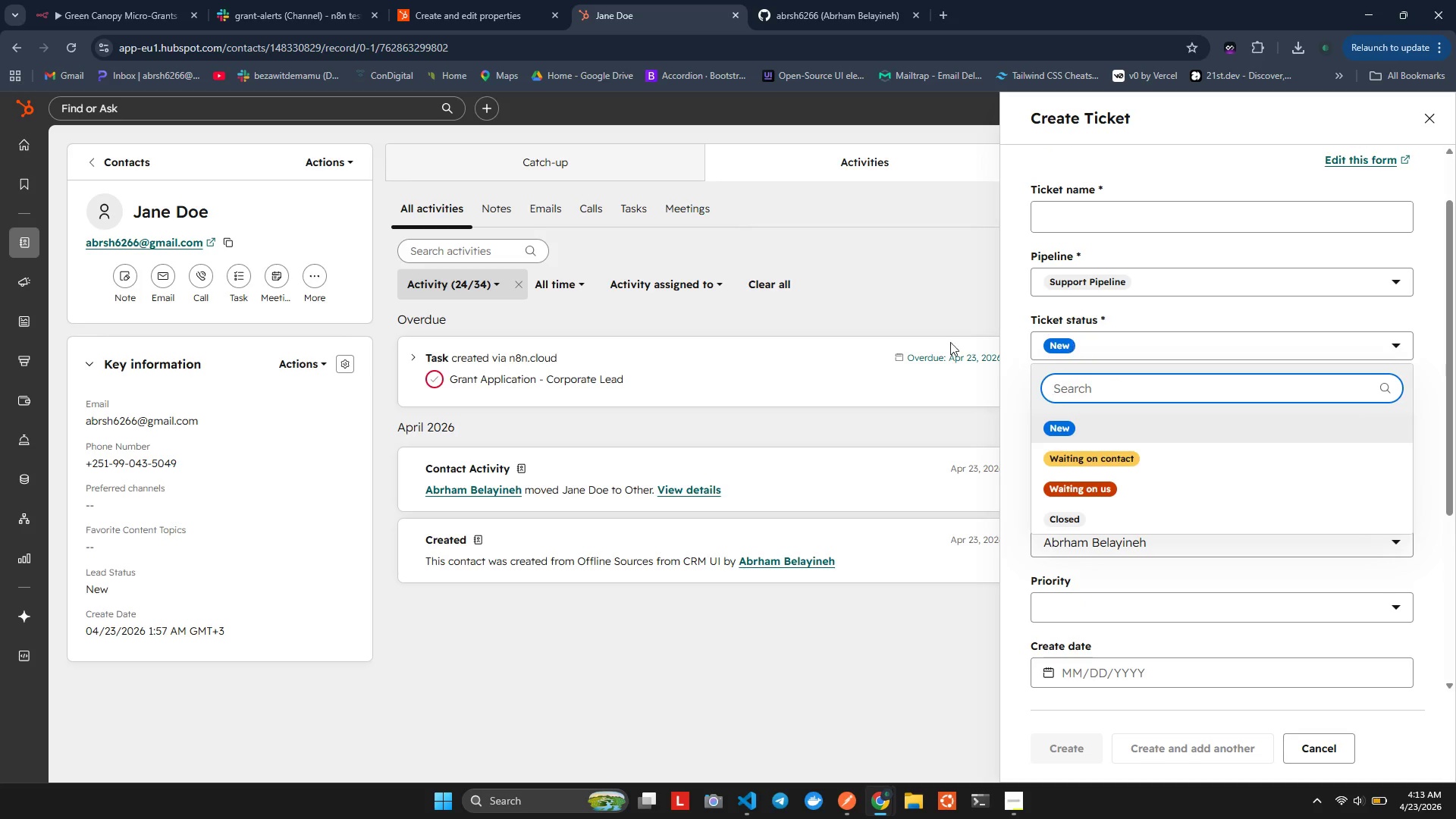 
left_click([862, 306])
 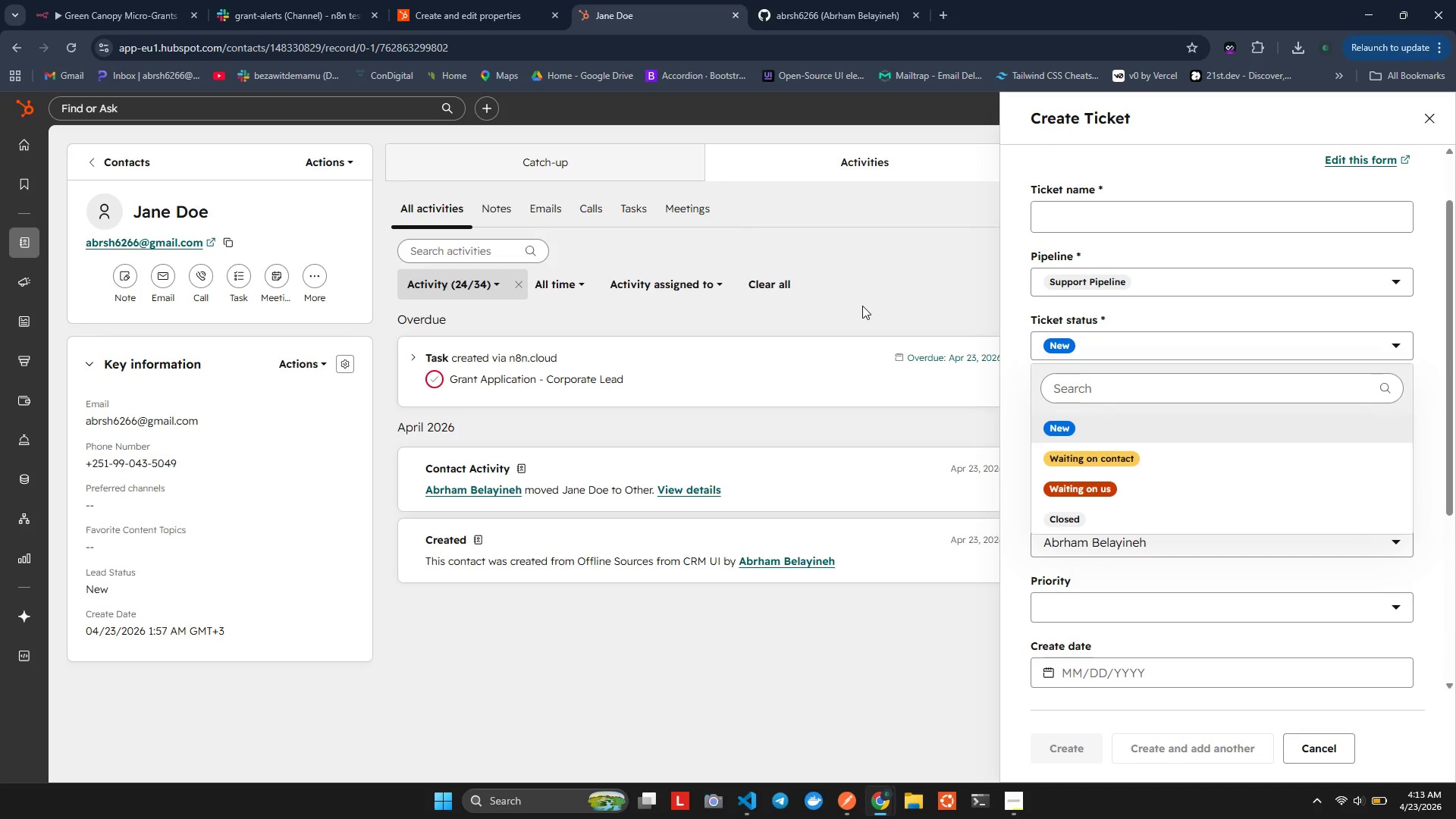 
left_click([862, 306])
 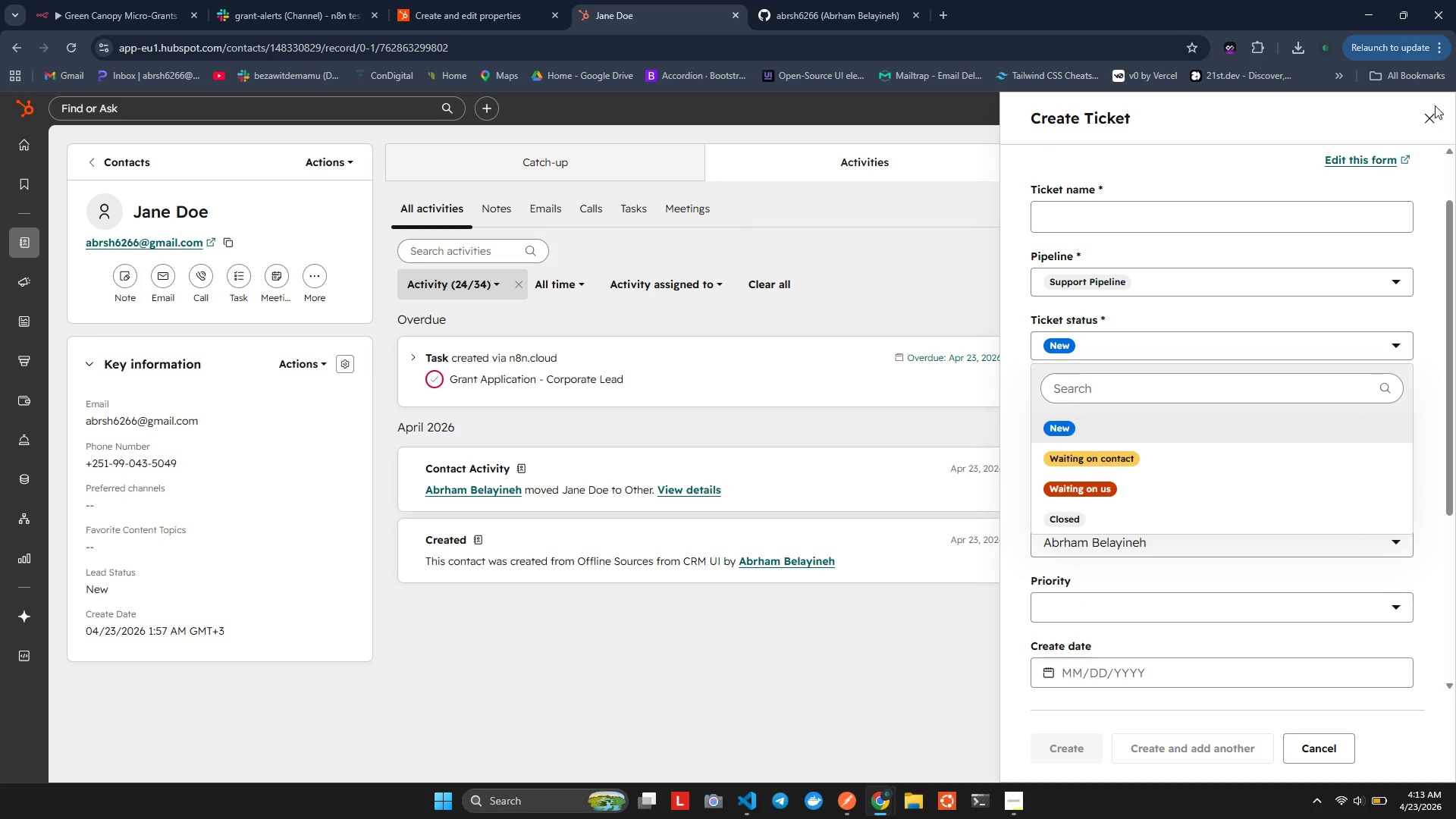 
left_click([1432, 115])
 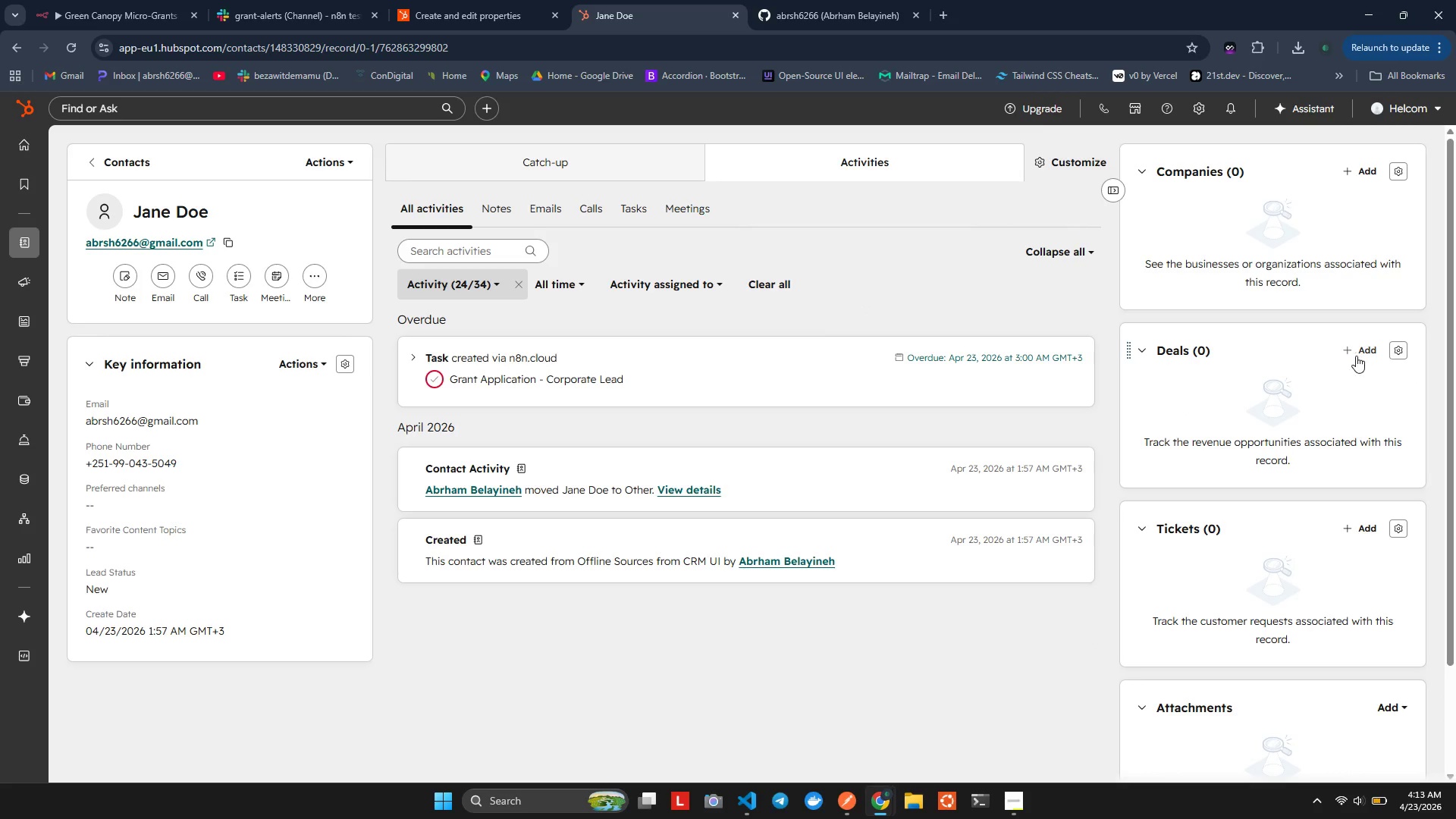 
left_click([1355, 354])
 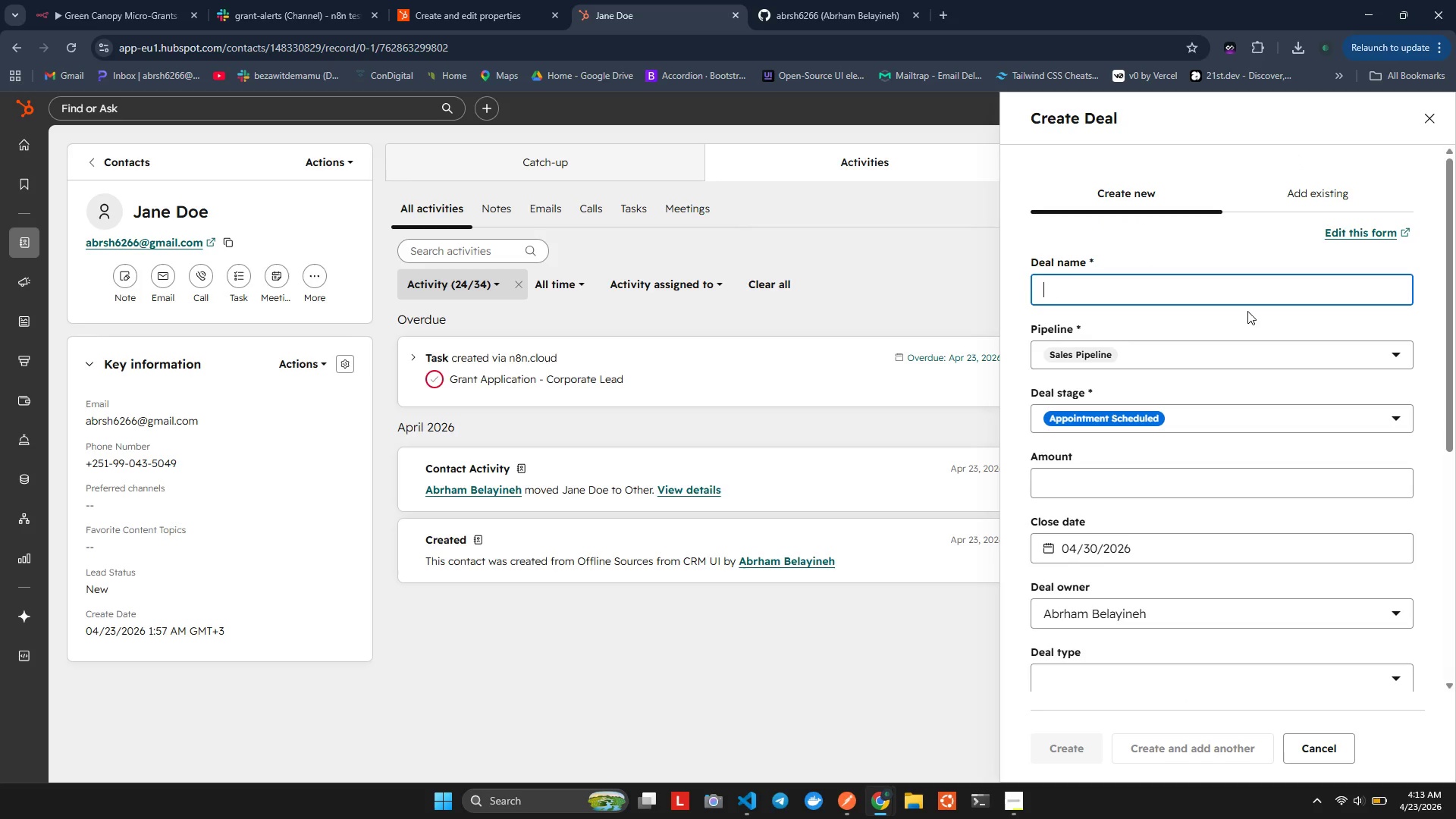 
wait(6.14)
 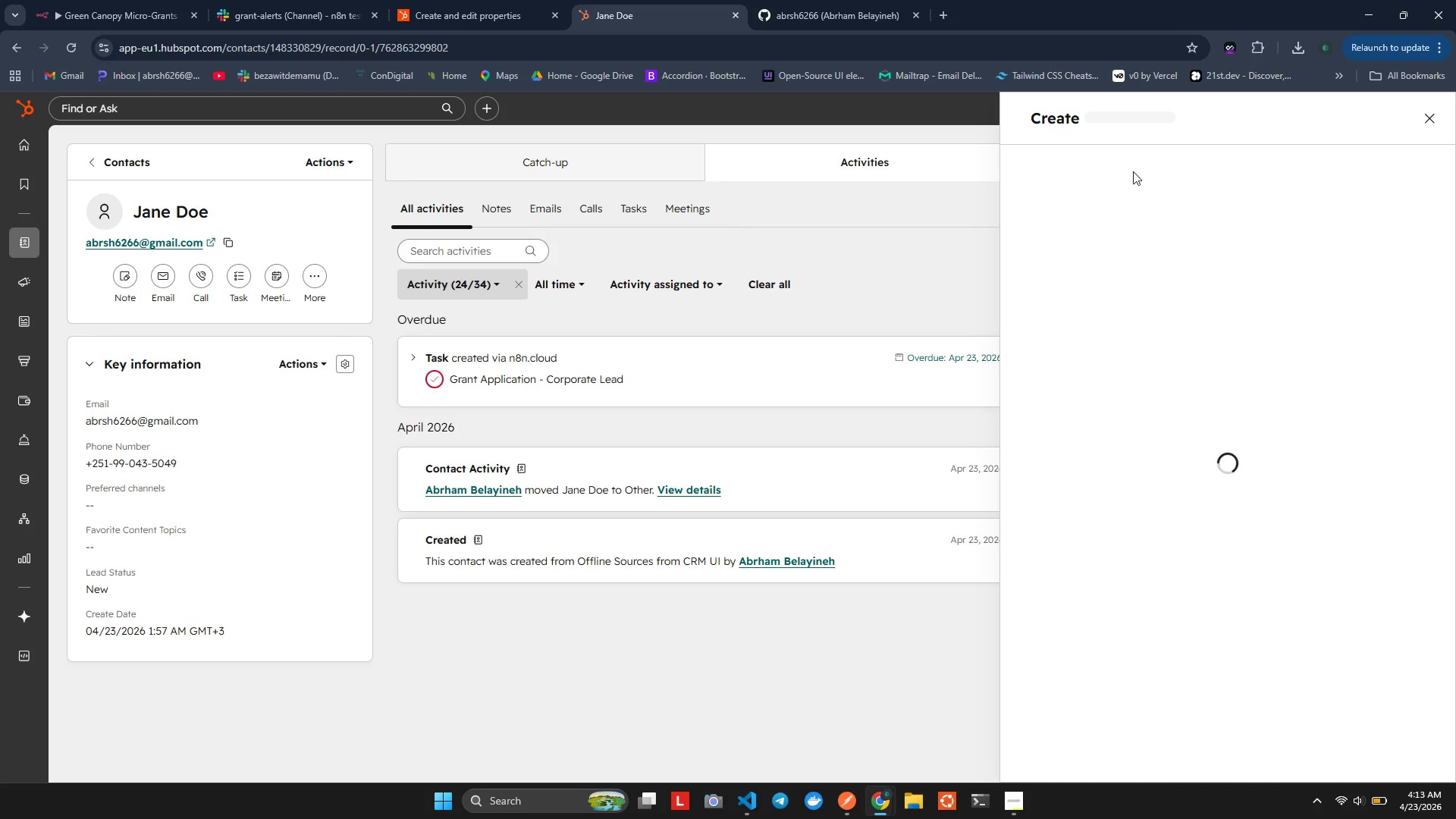 
left_click([1184, 348])
 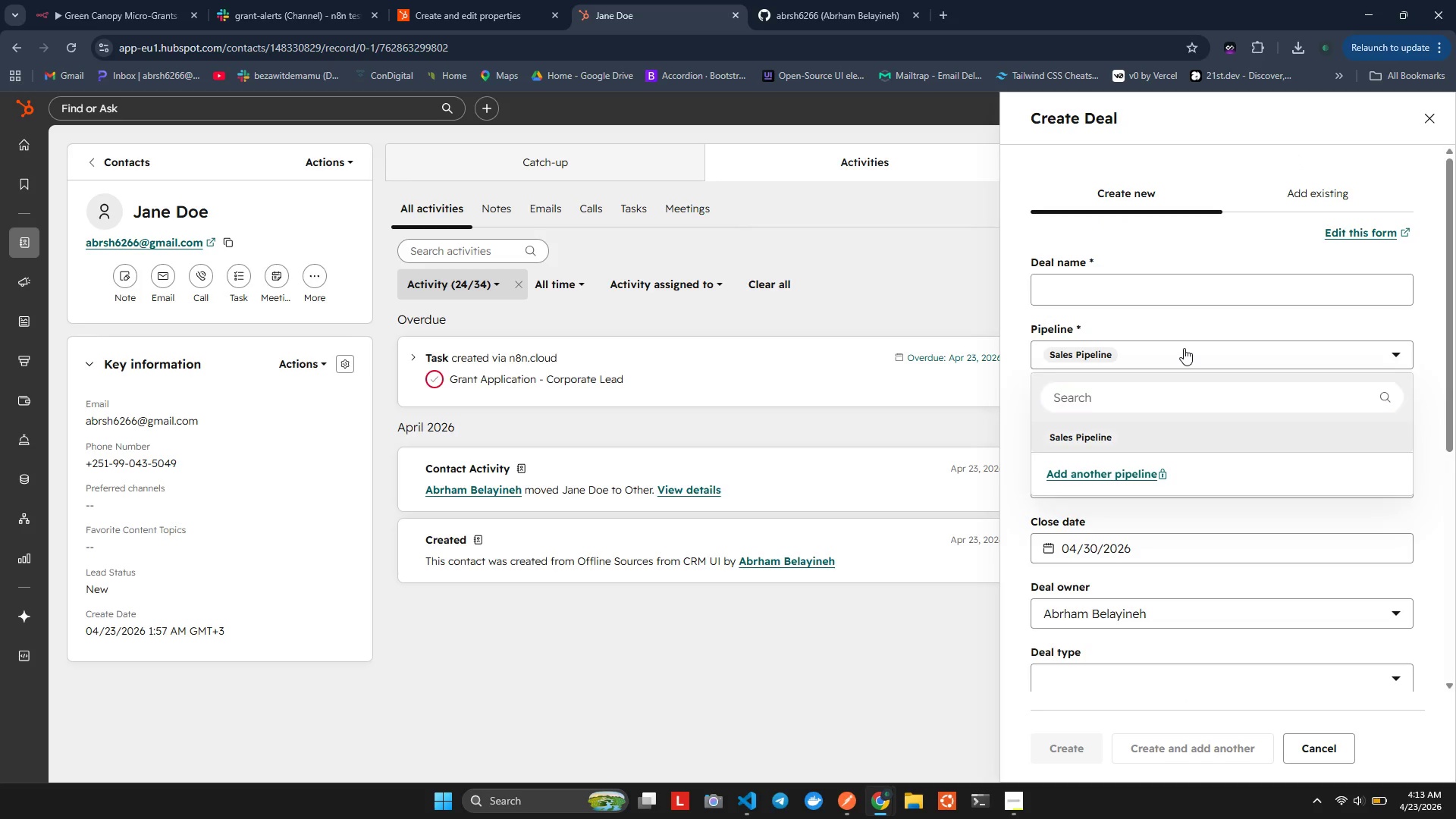 
left_click([1184, 348])
 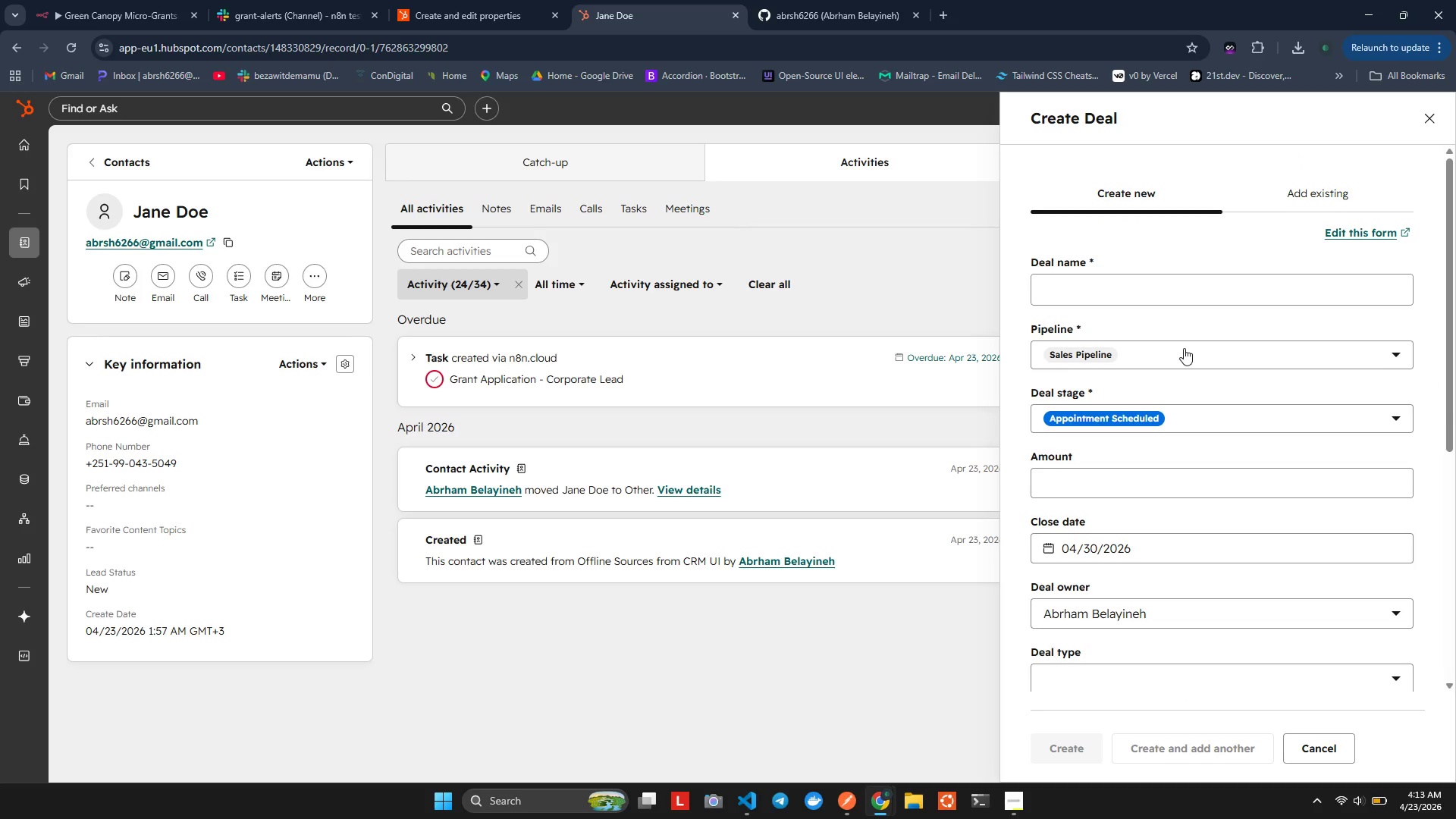 
left_click([1184, 348])
 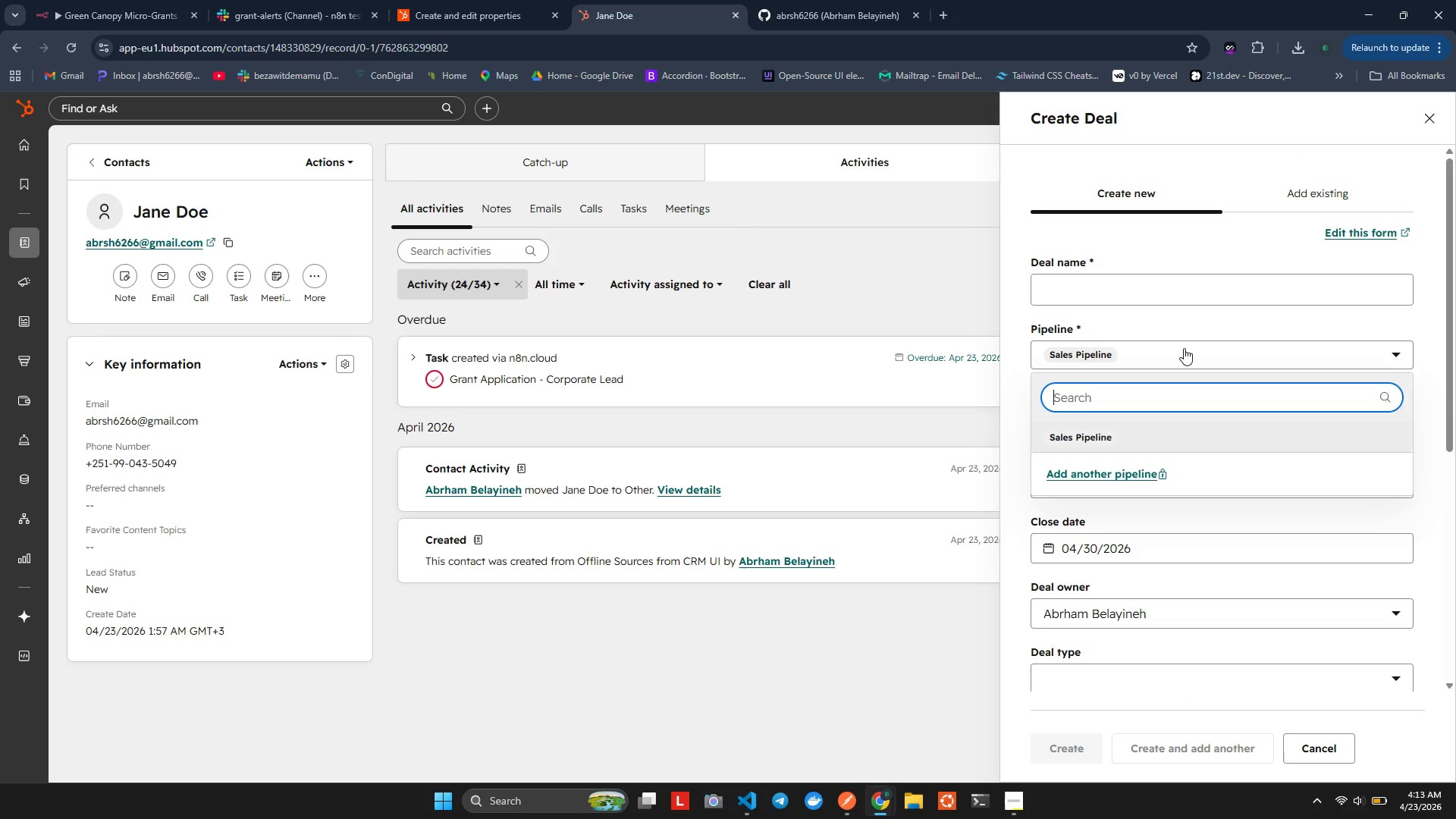 
left_click([1184, 348])
 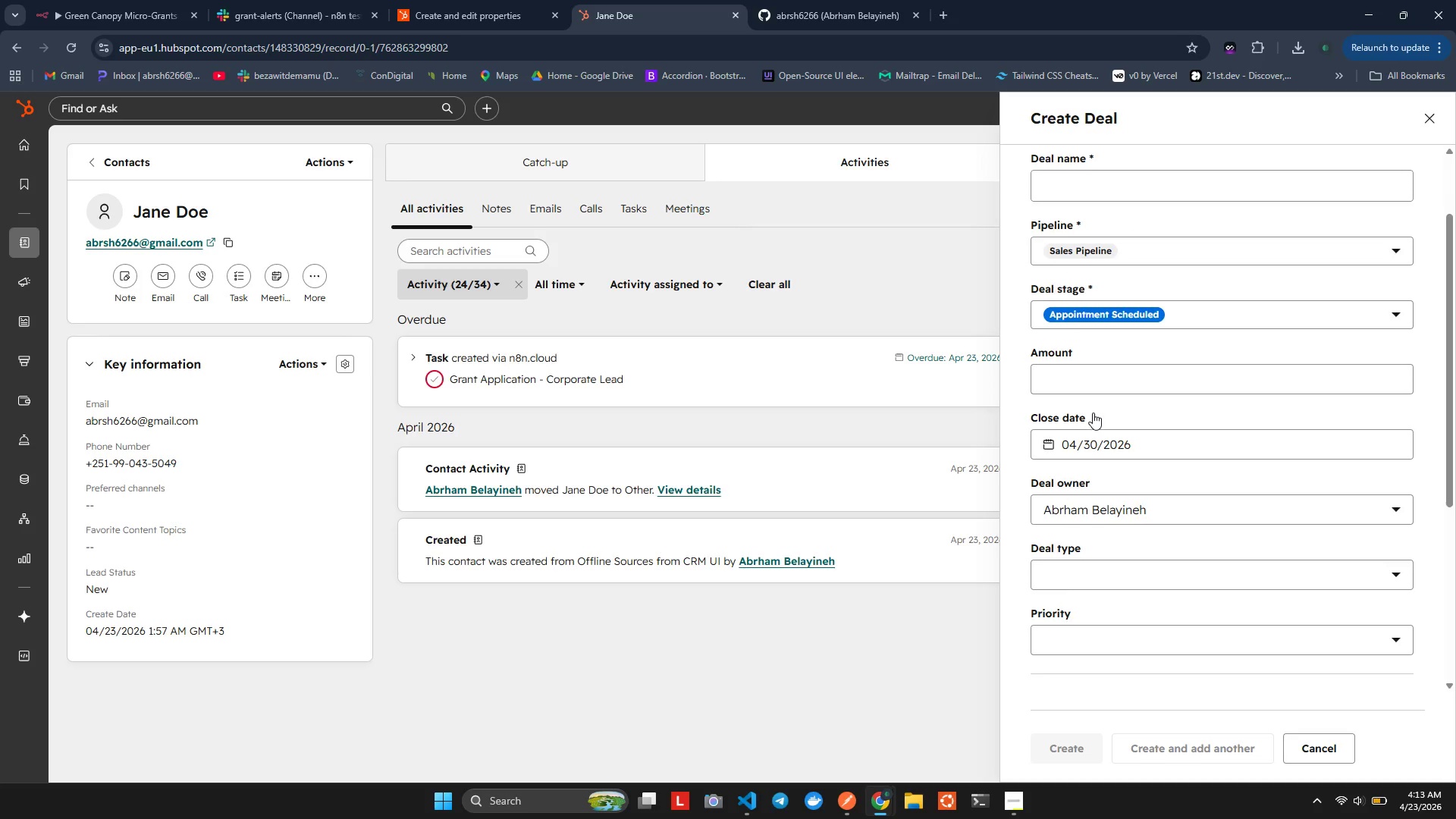 
left_click([866, 282])
 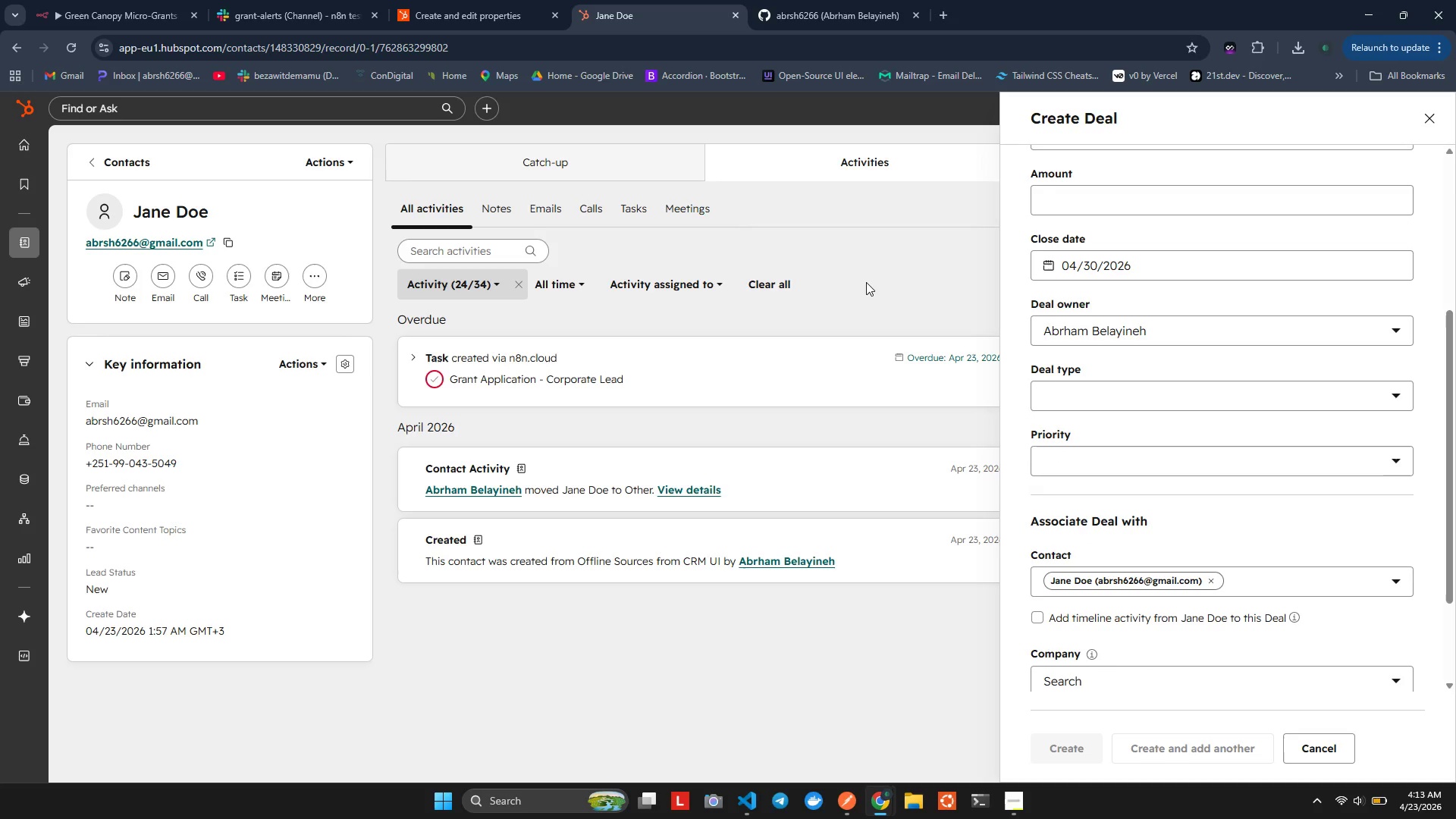 
double_click([866, 282])
 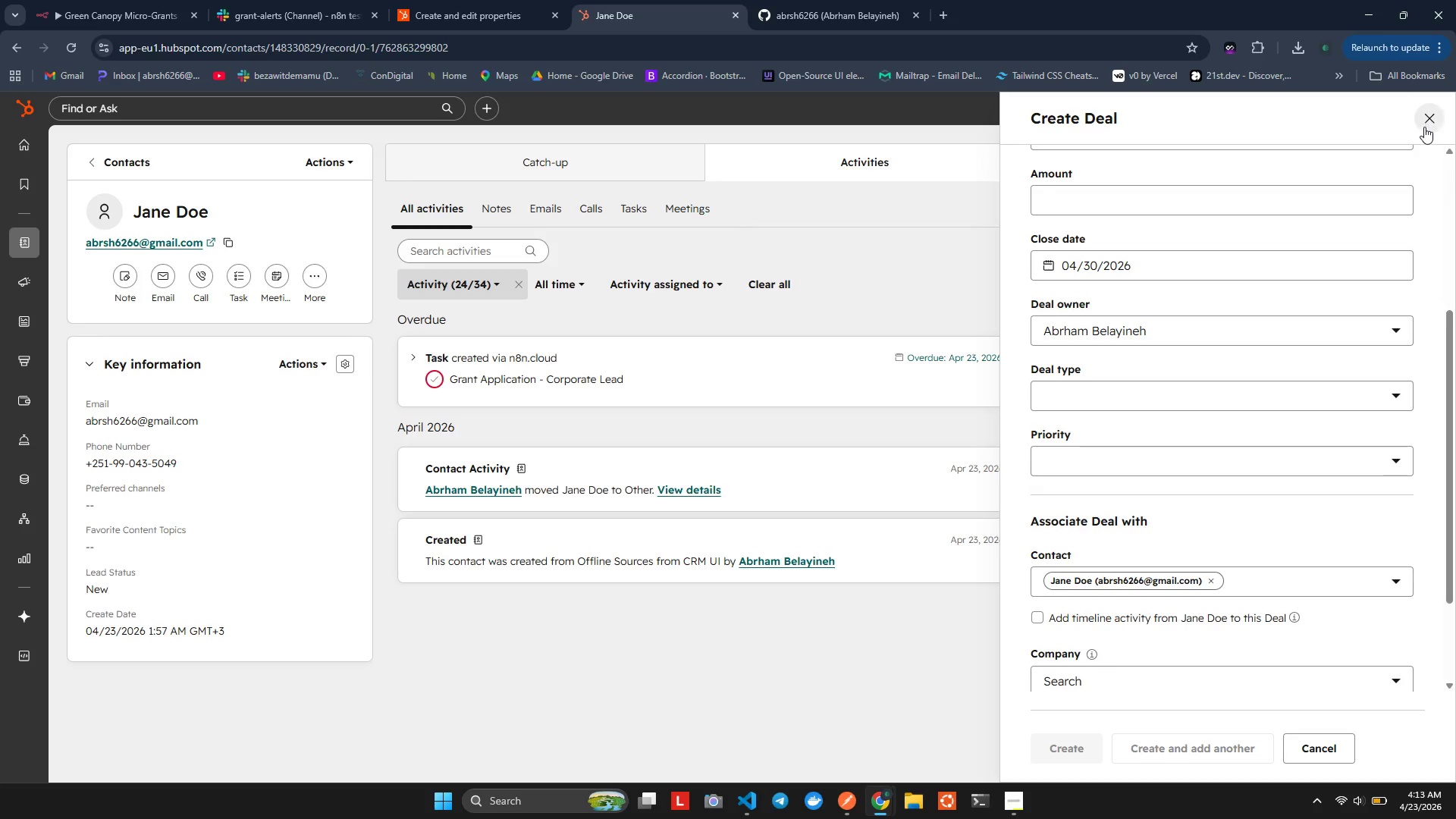 
left_click([1425, 119])
 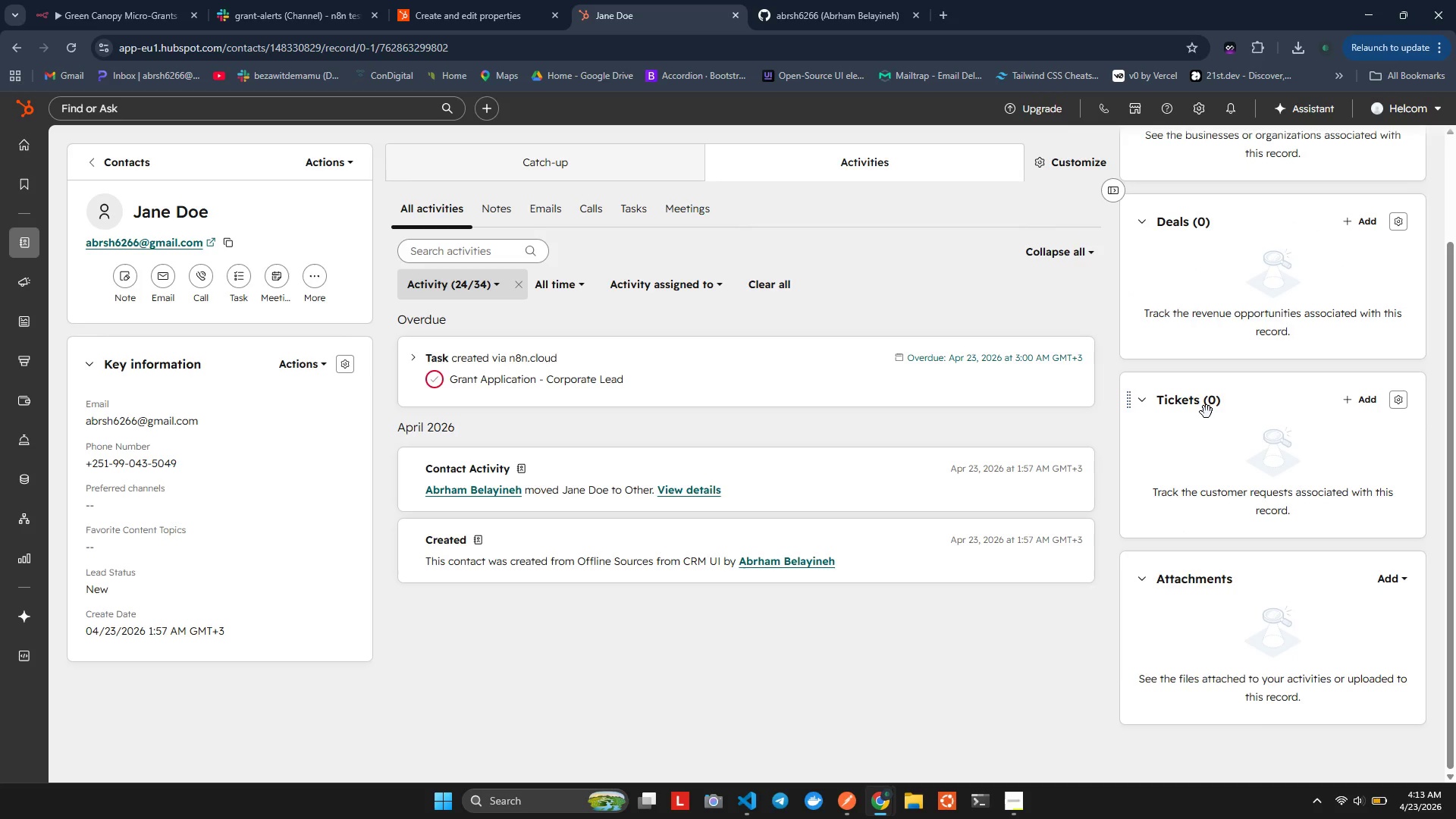 
wait(10.2)
 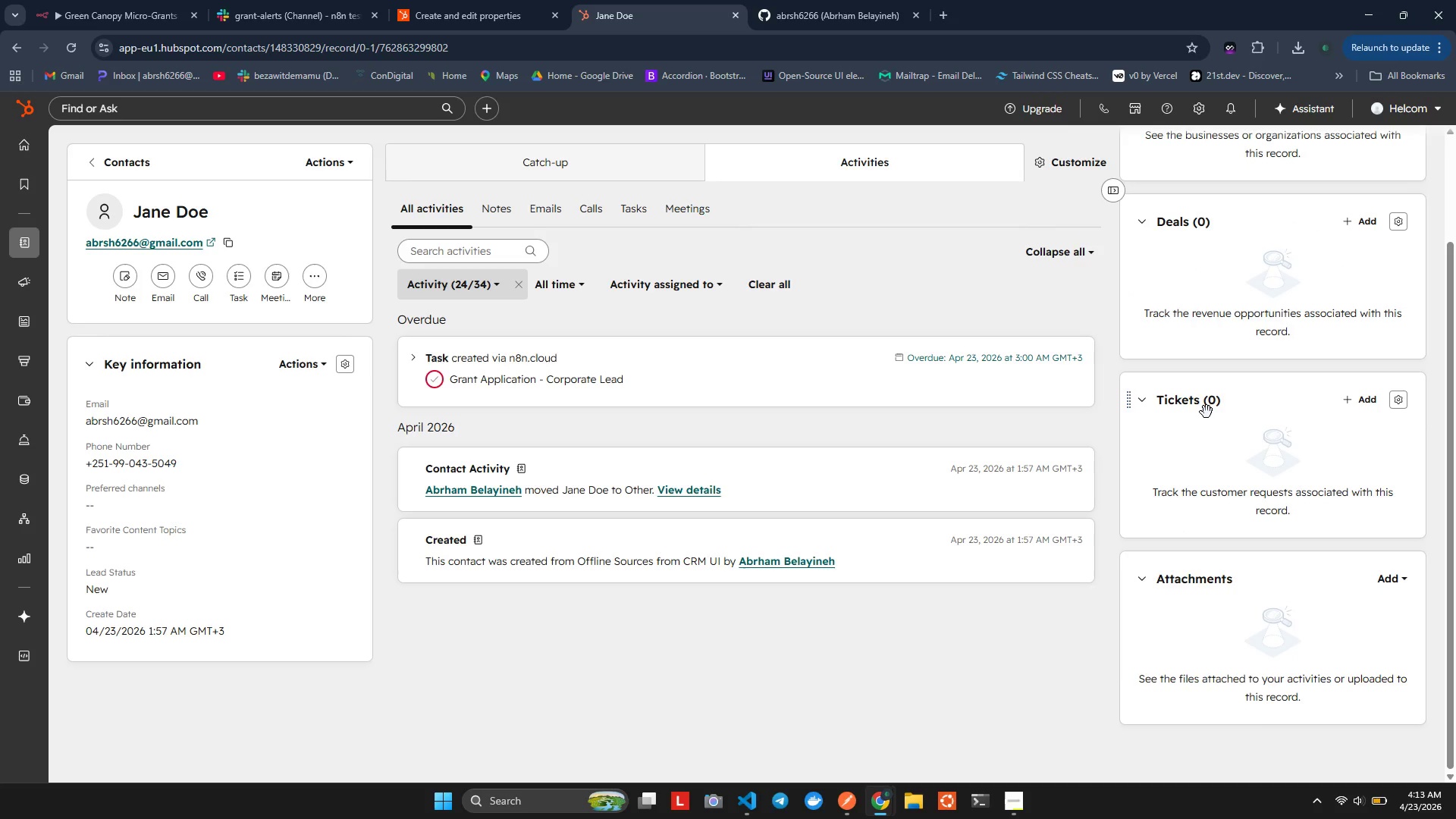 
left_click([447, 185])
 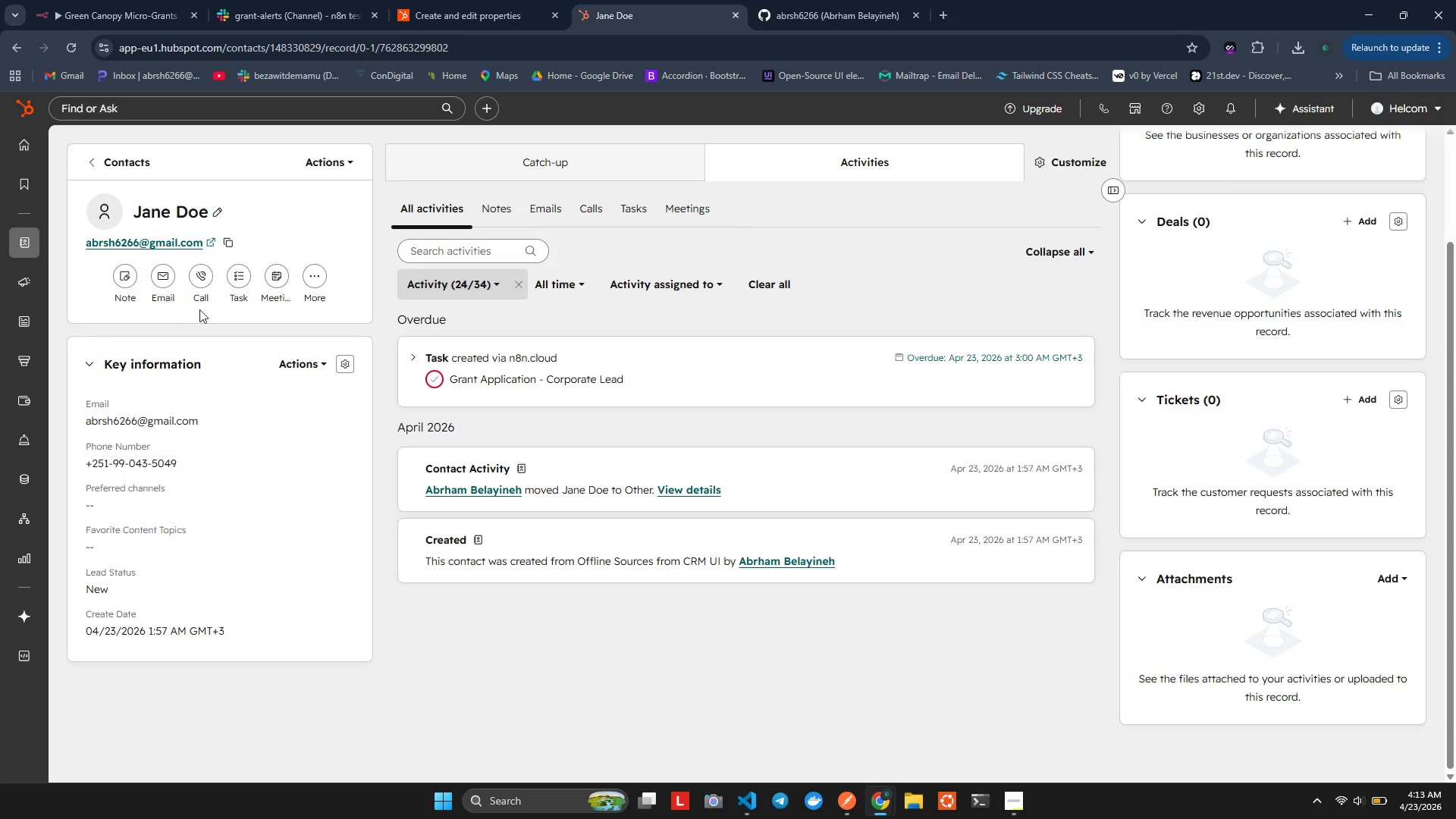 
left_click([306, 275])
 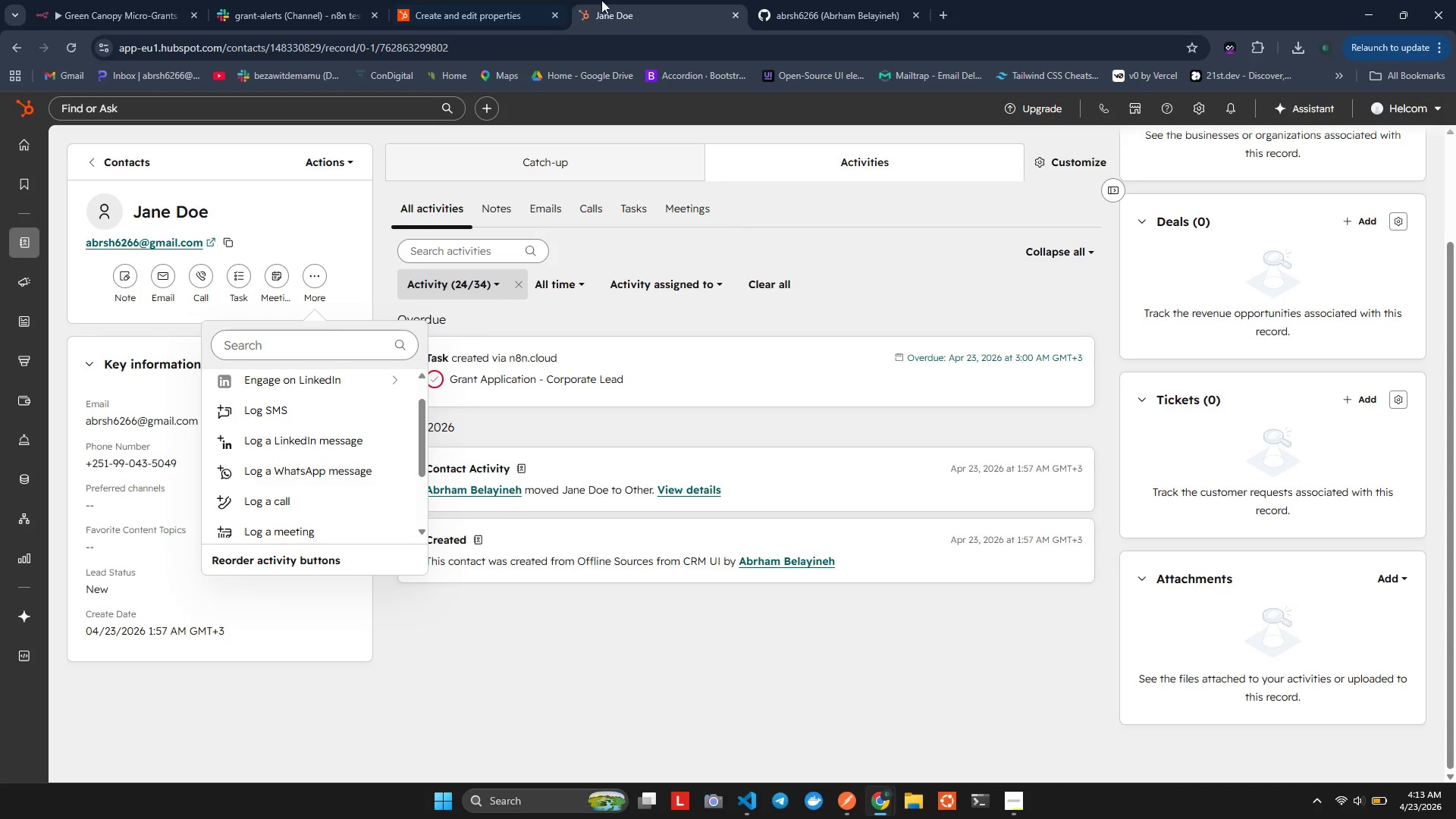 
wait(6.5)
 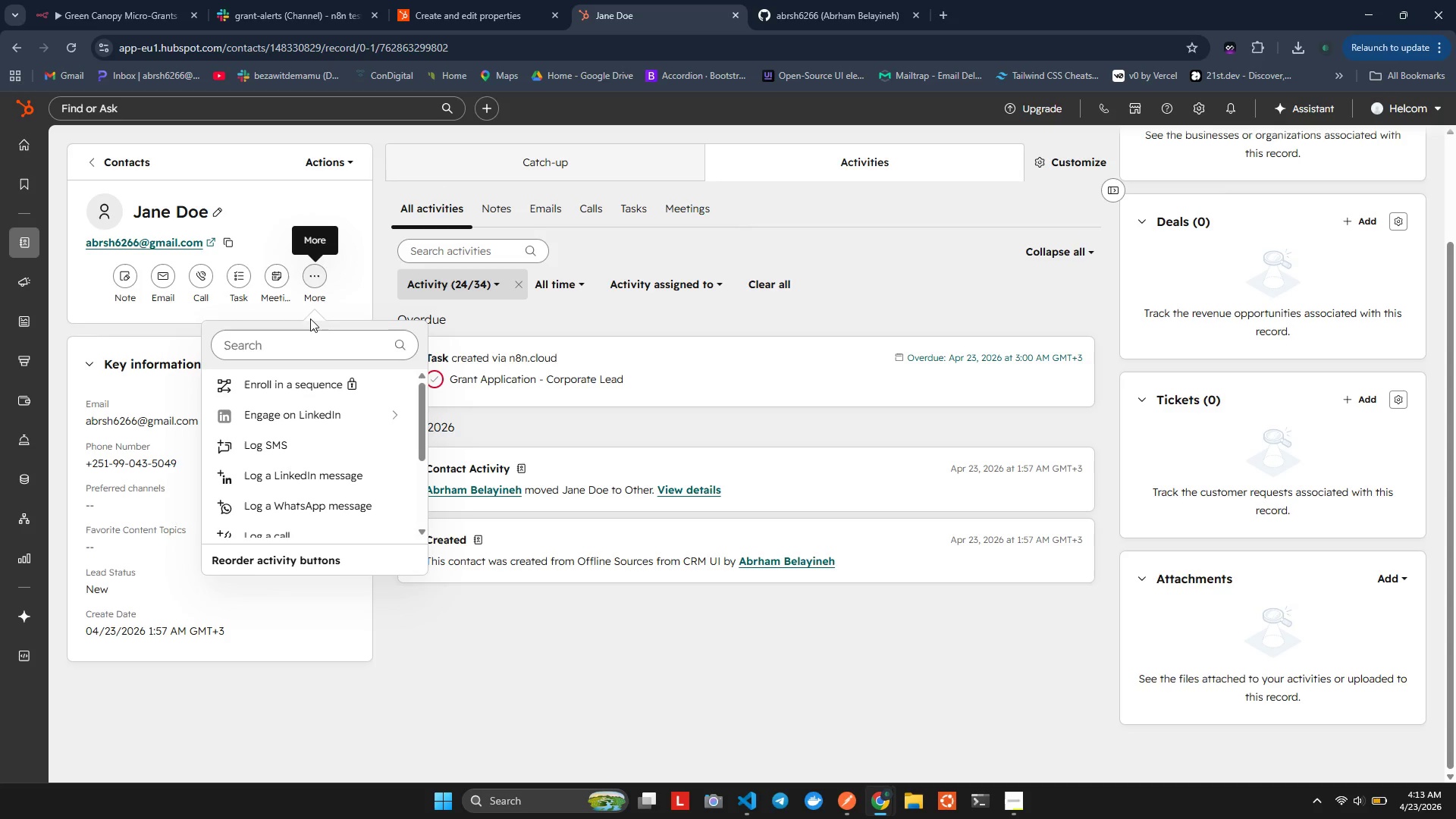 
left_click([166, 0])
 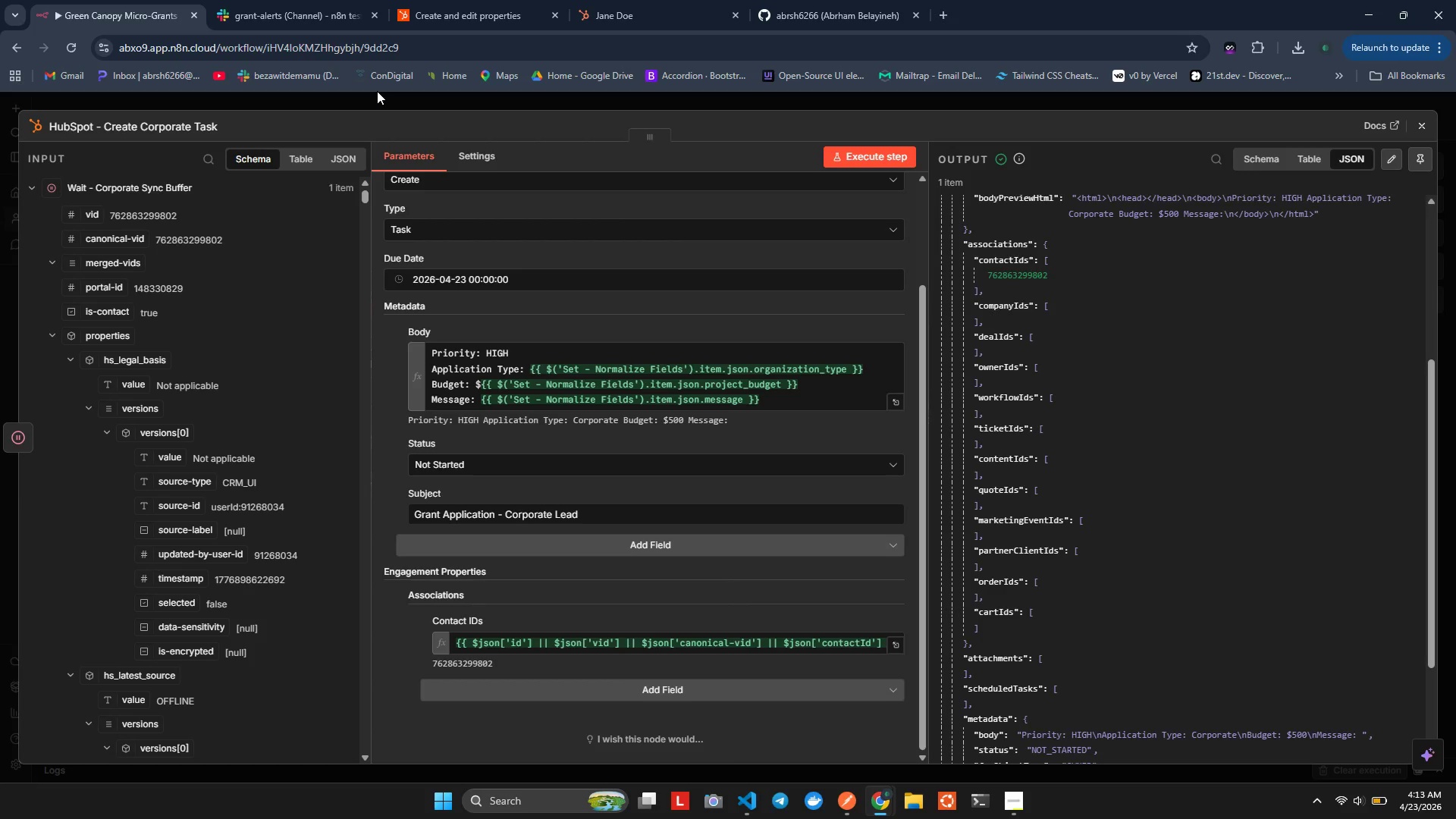 
mouse_move([762, 334])
 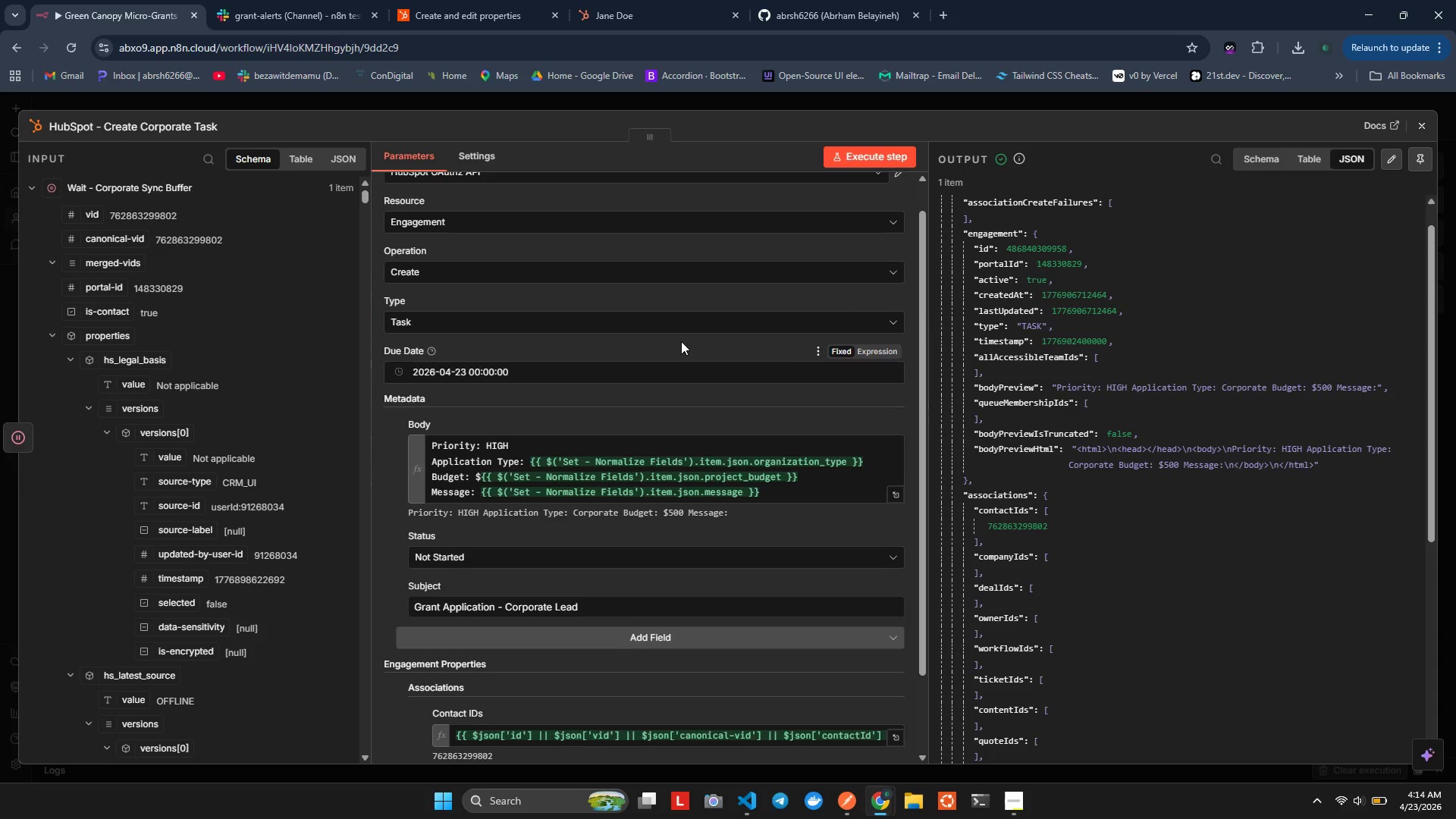 
wait(9.32)
 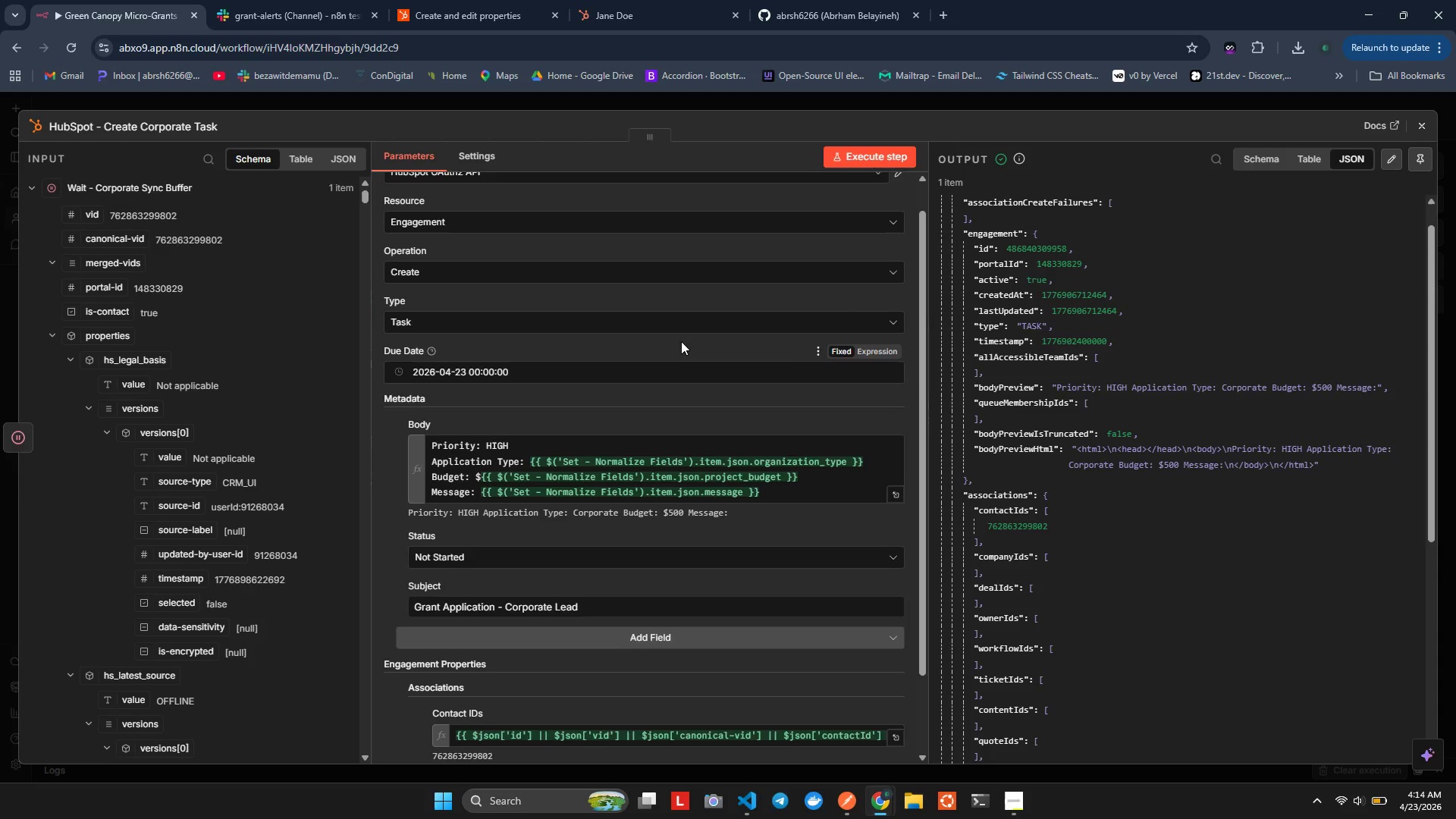 
left_click([424, 8])
 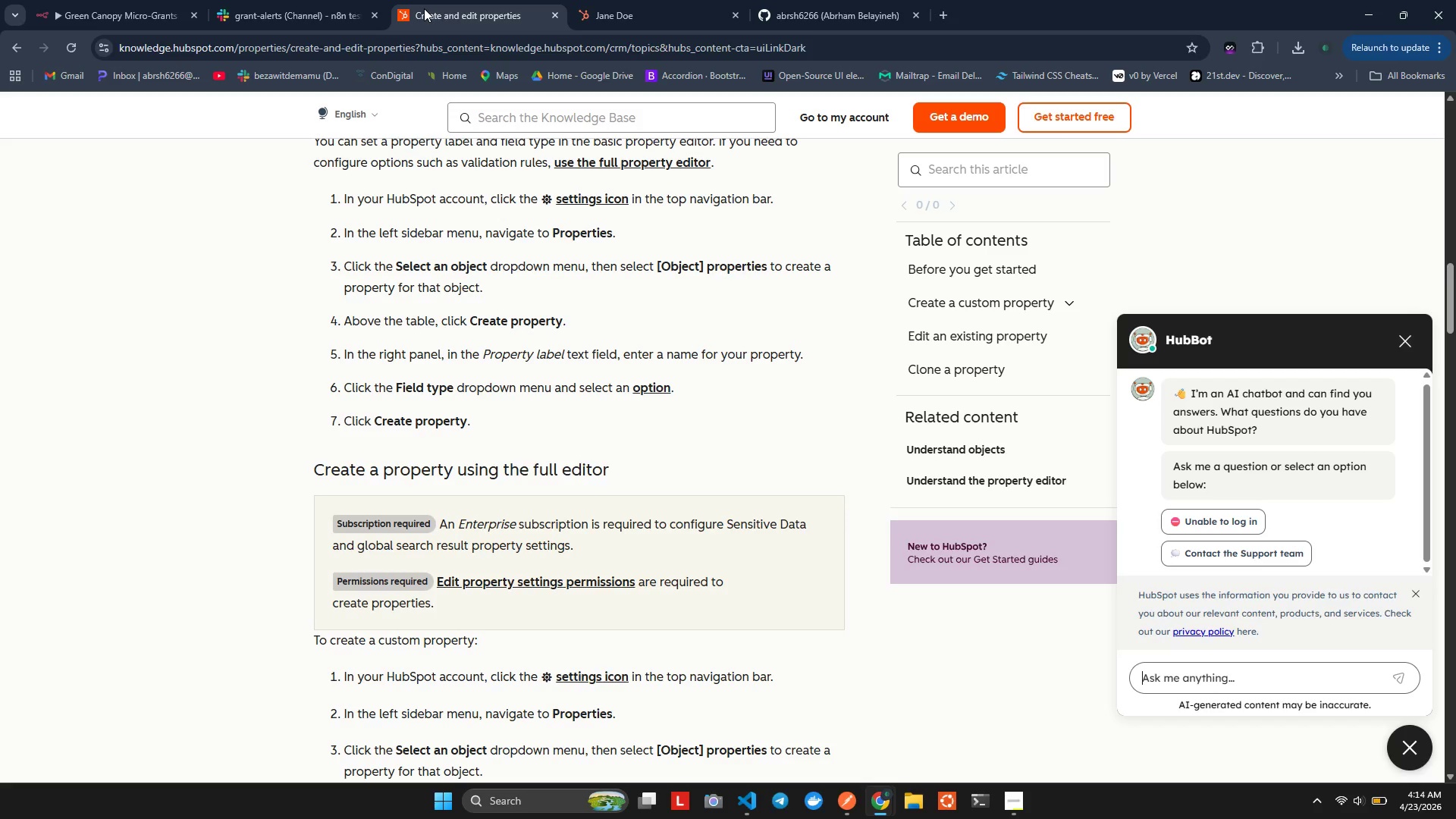 
right_click([424, 8])
 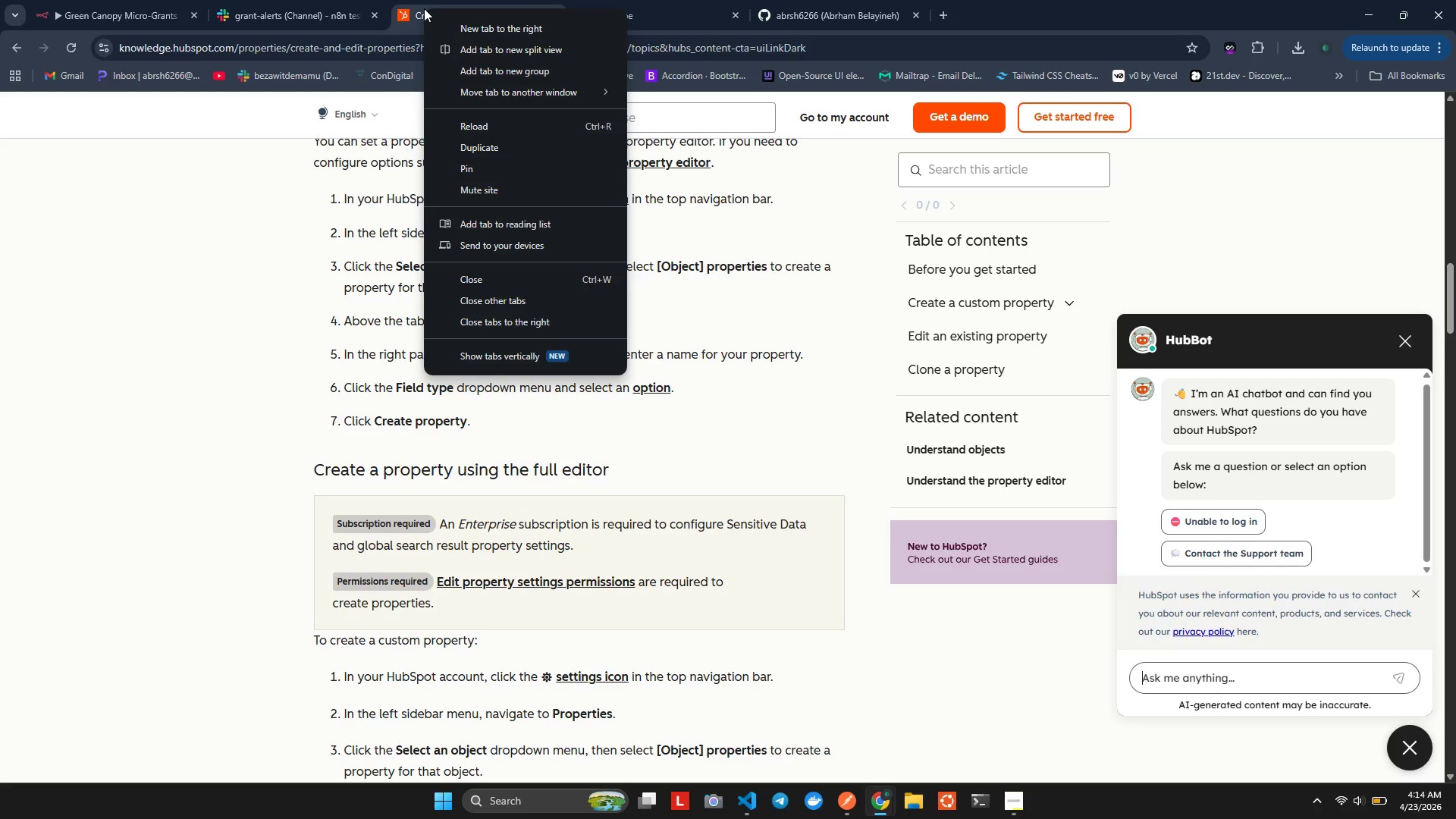 
left_click([424, 8])
 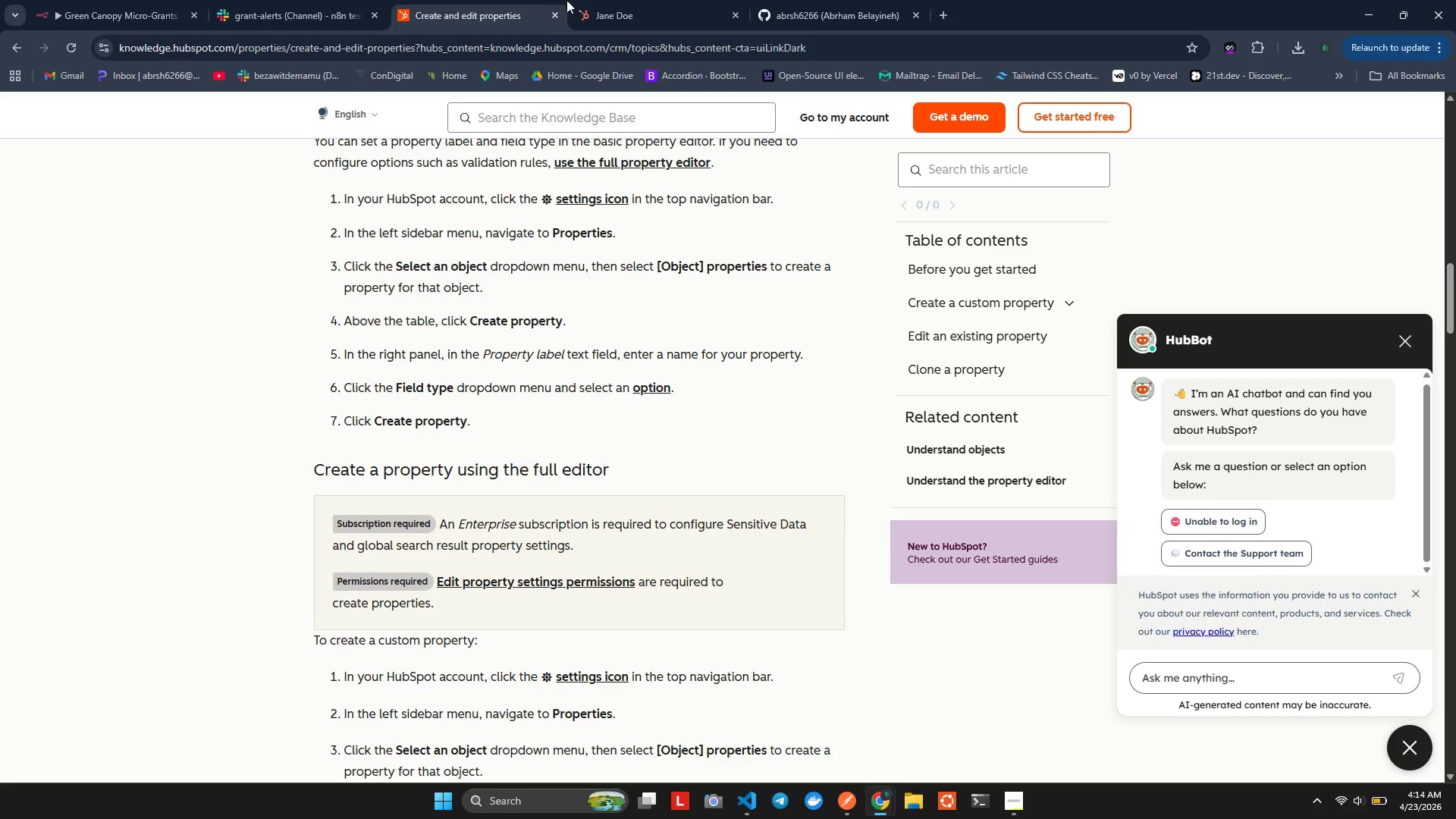 
left_click([573, 0])
 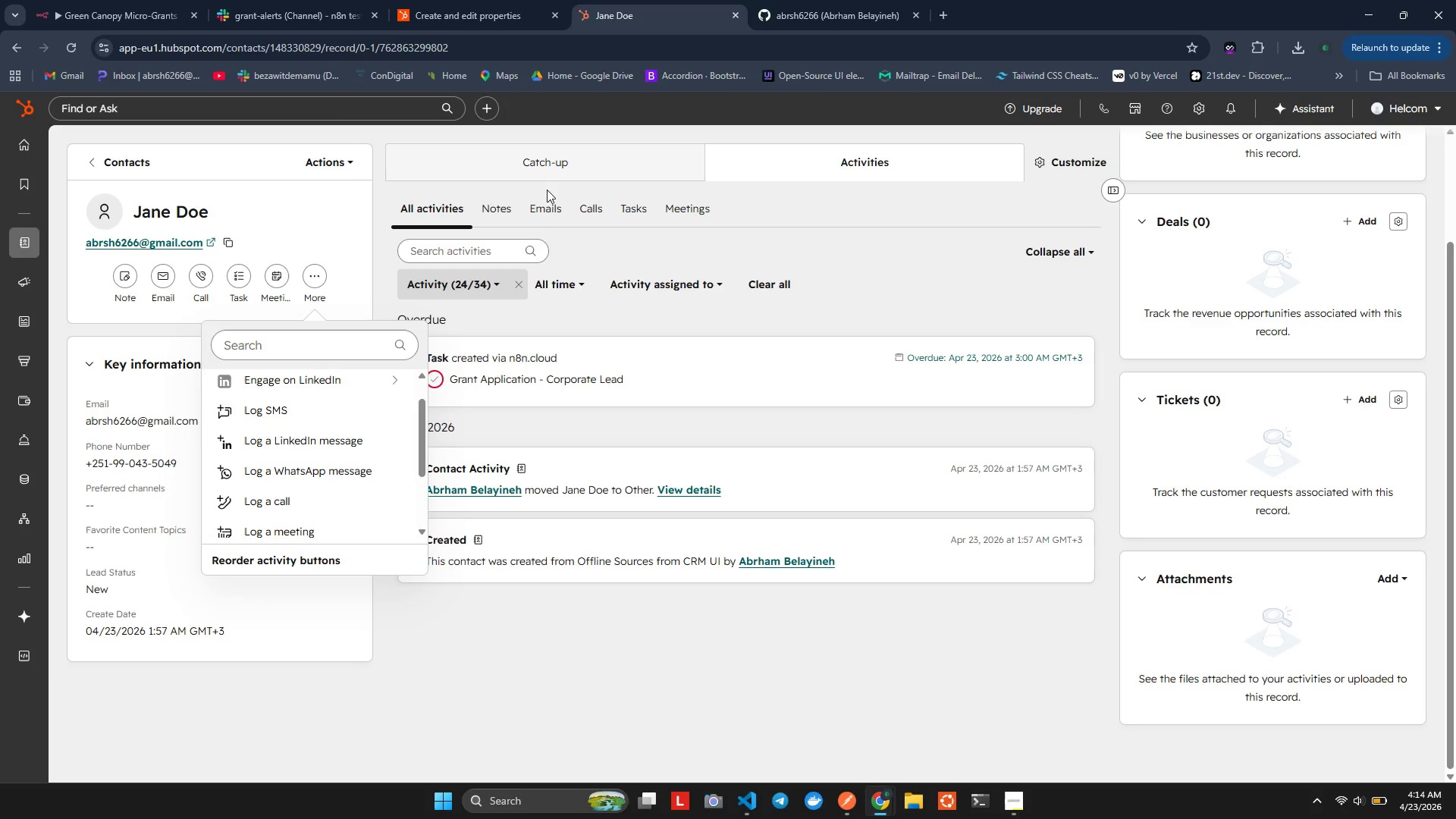 
left_click([548, 199])
 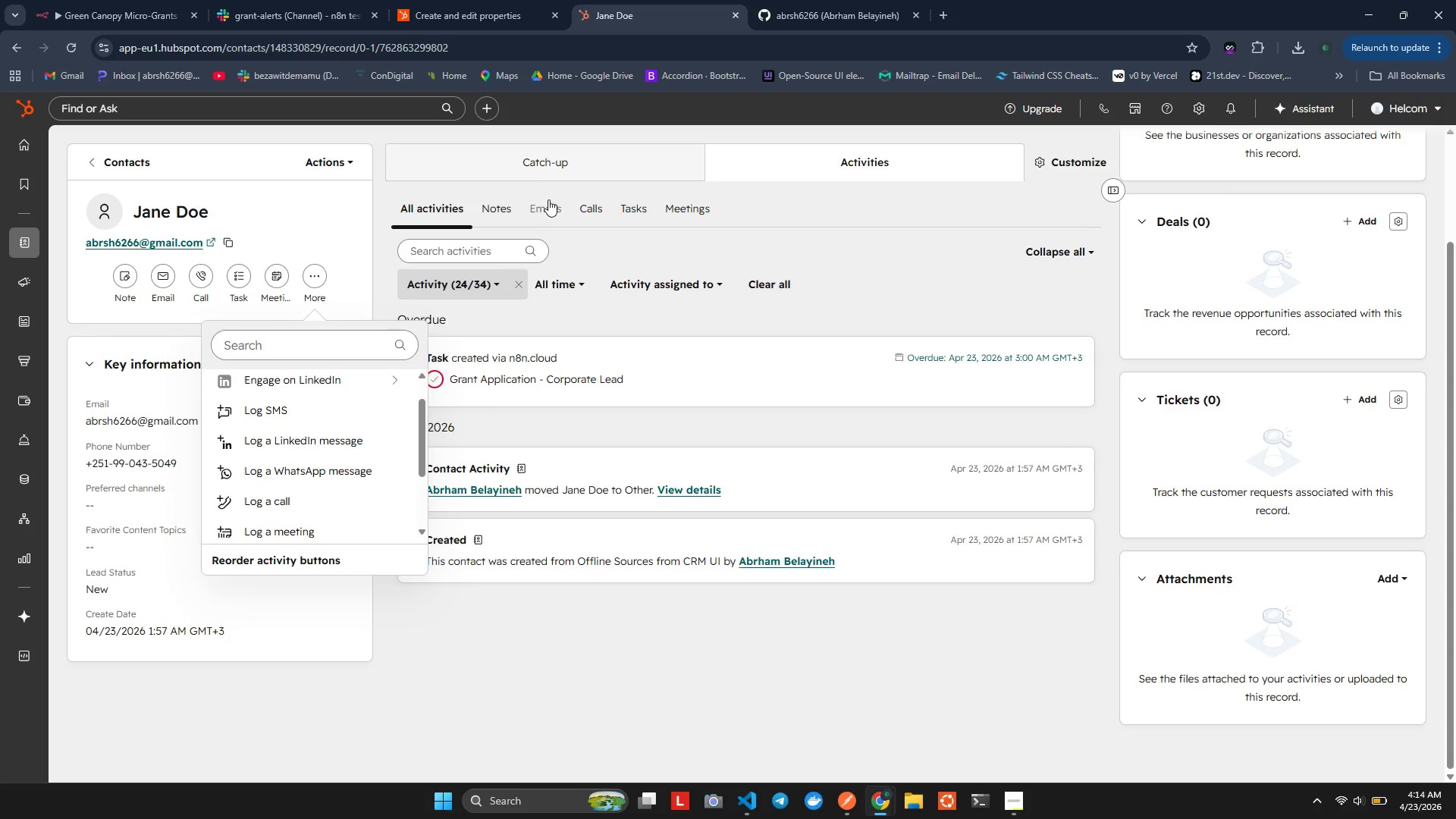 
right_click([548, 199])
 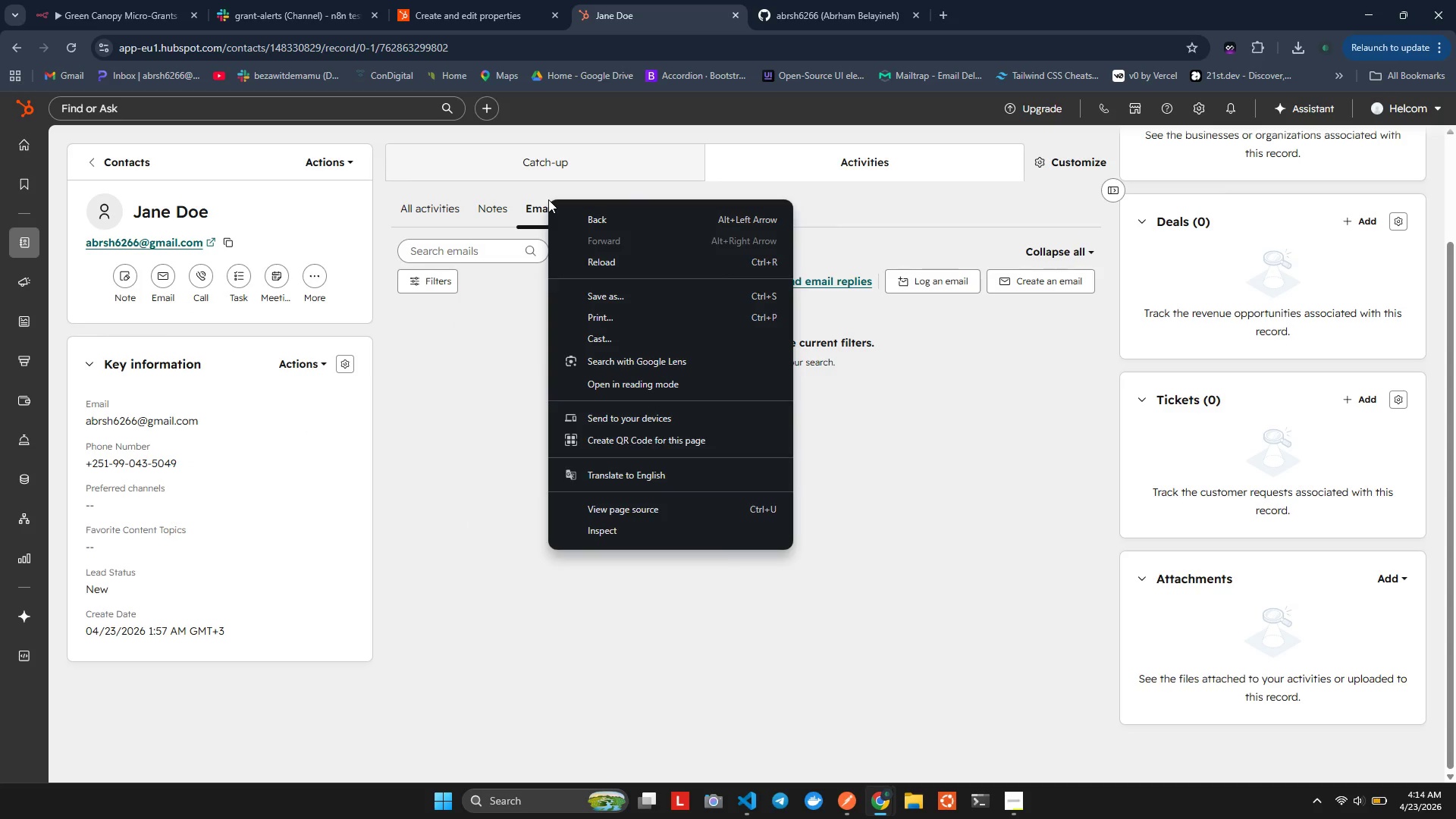 
left_click([548, 199])
 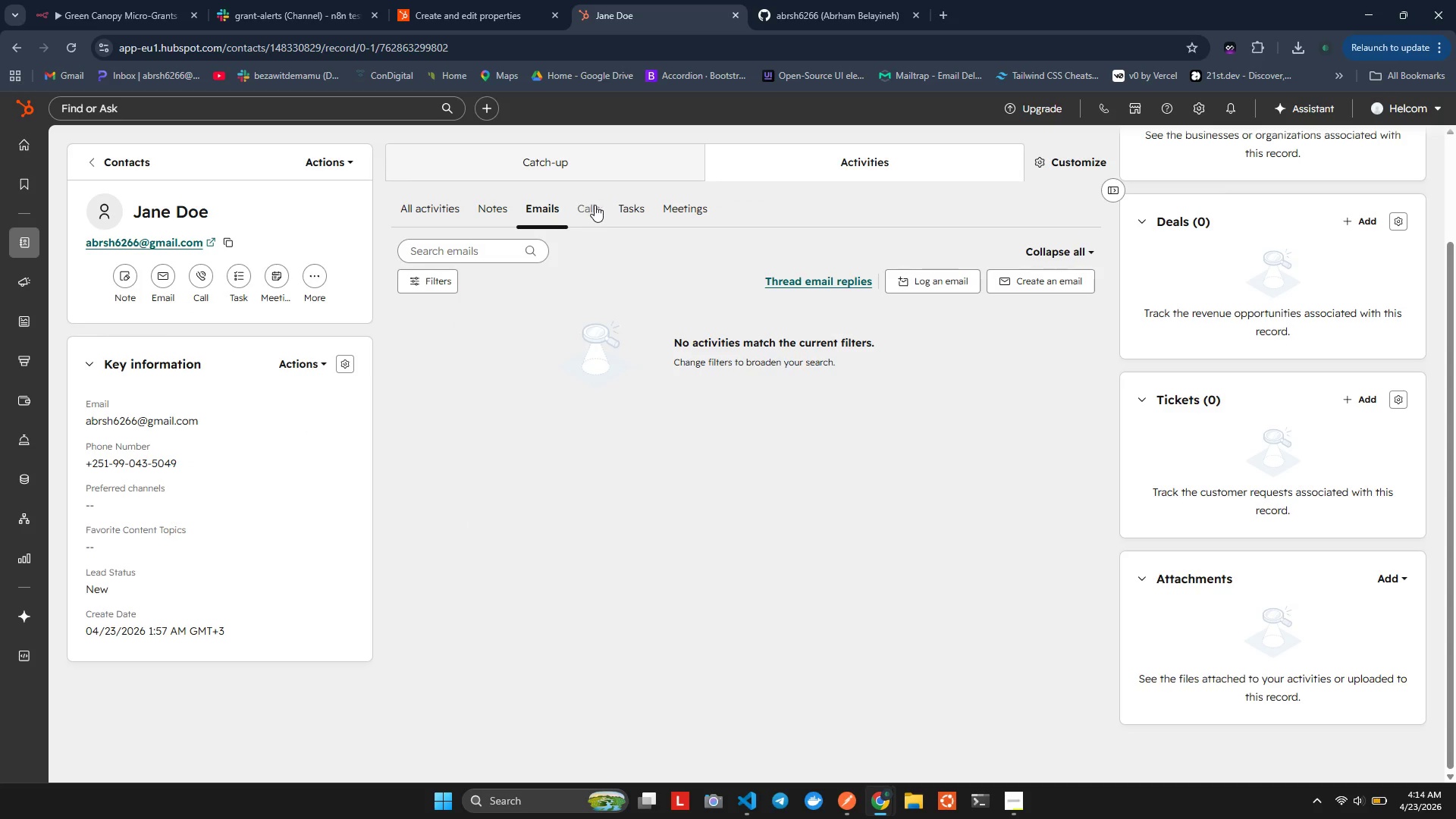 
left_click([601, 205])
 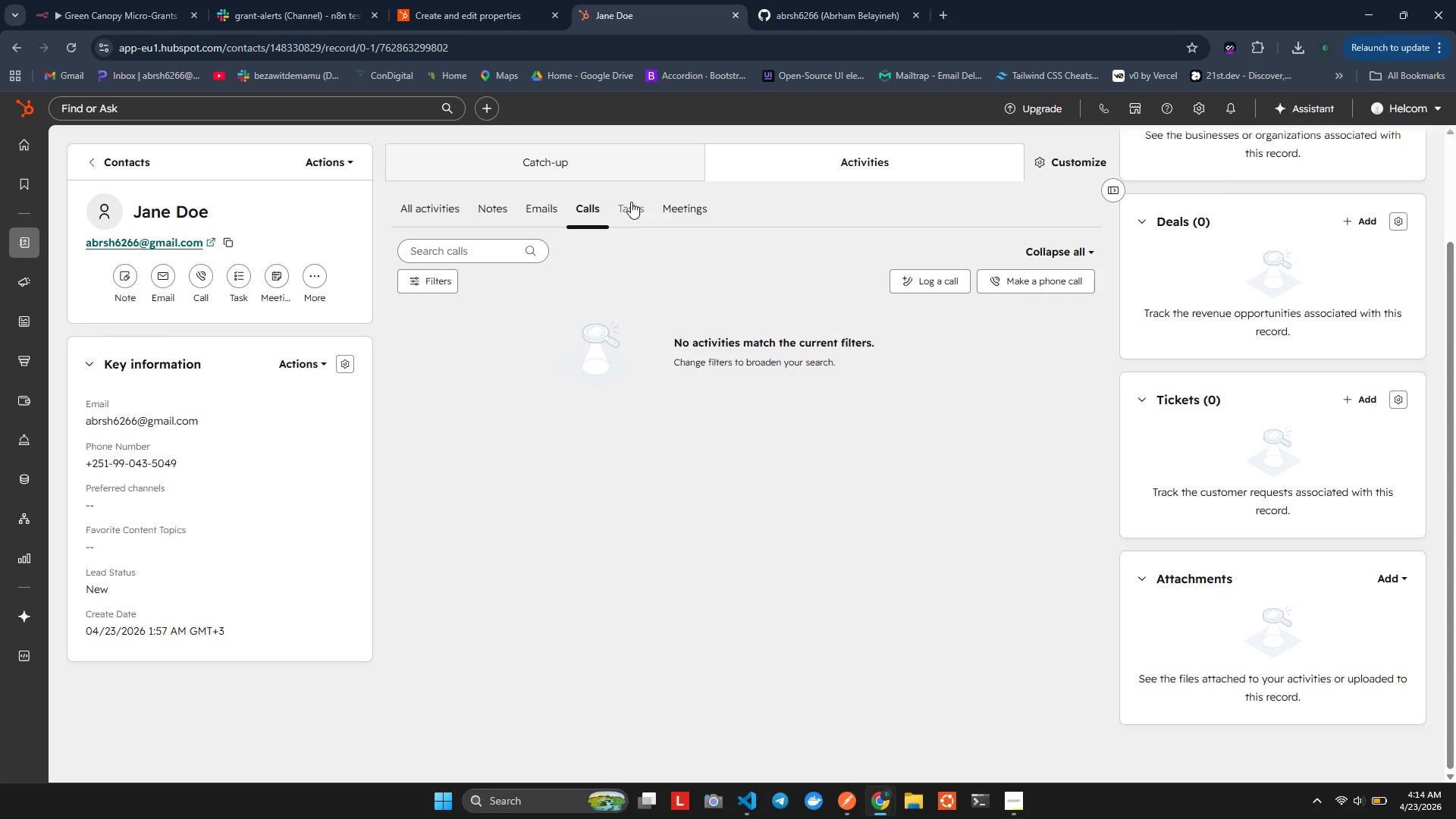 
left_click([631, 202])
 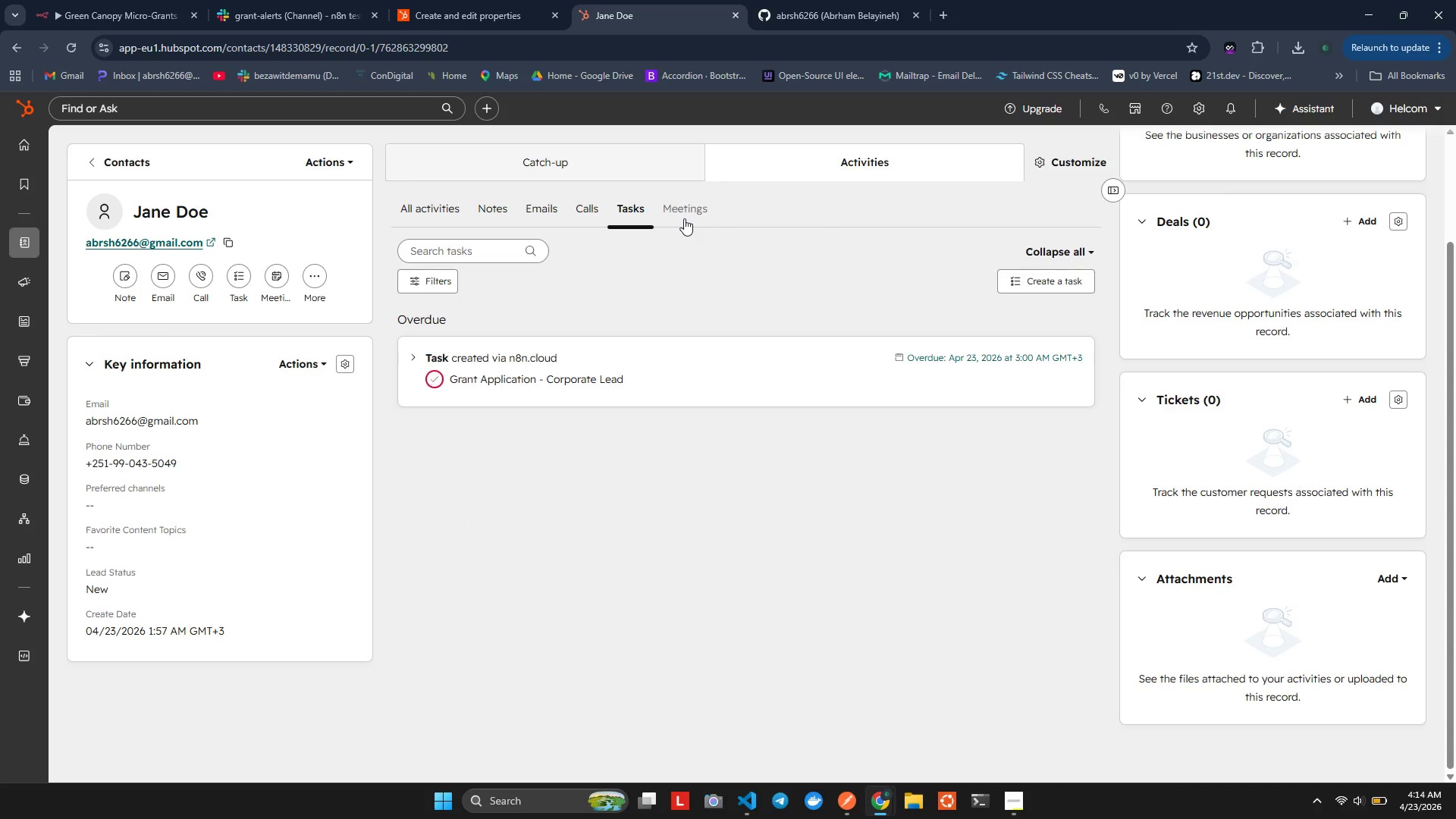 
left_click([684, 218])
 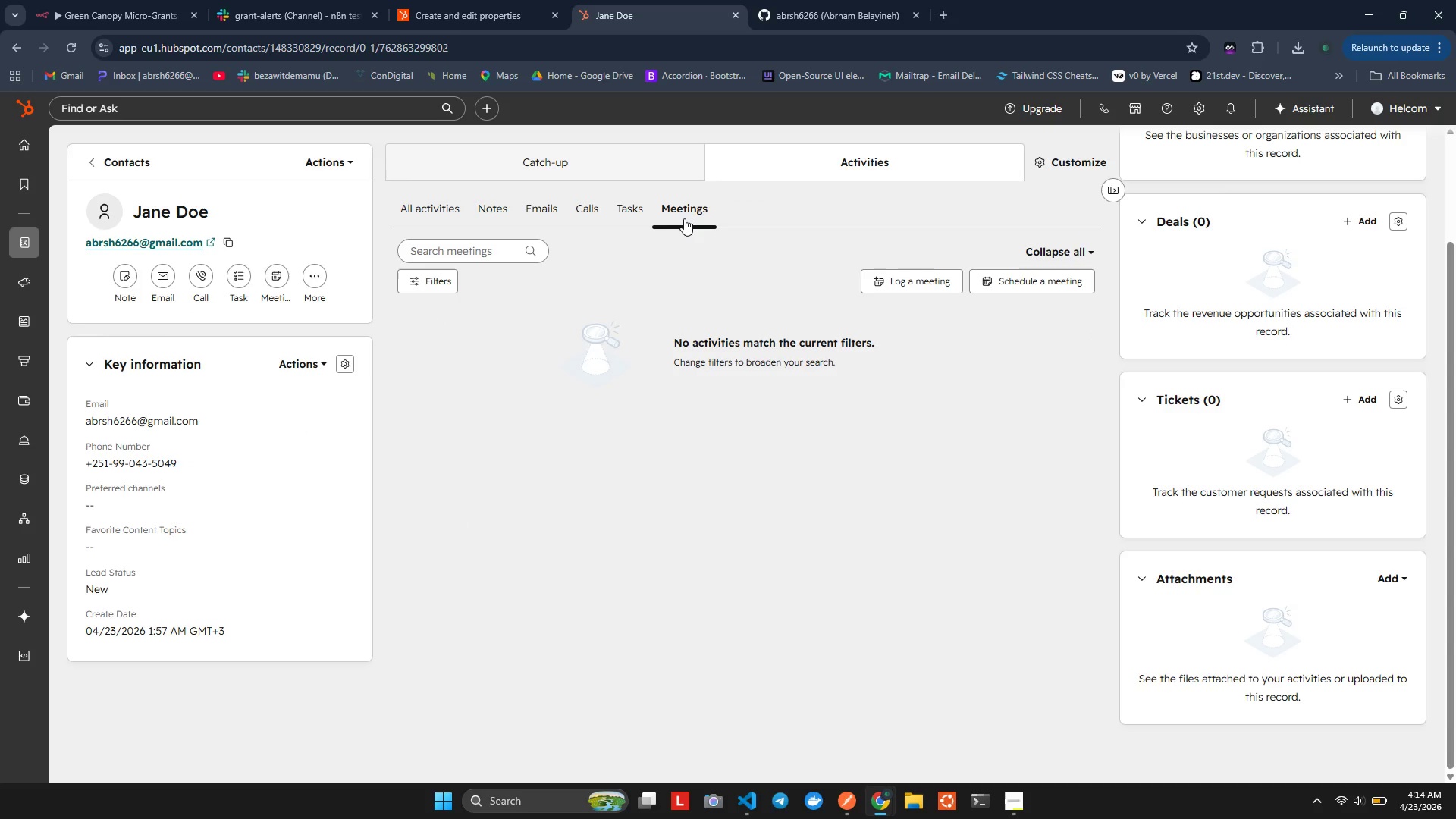 
left_click([626, 197])
 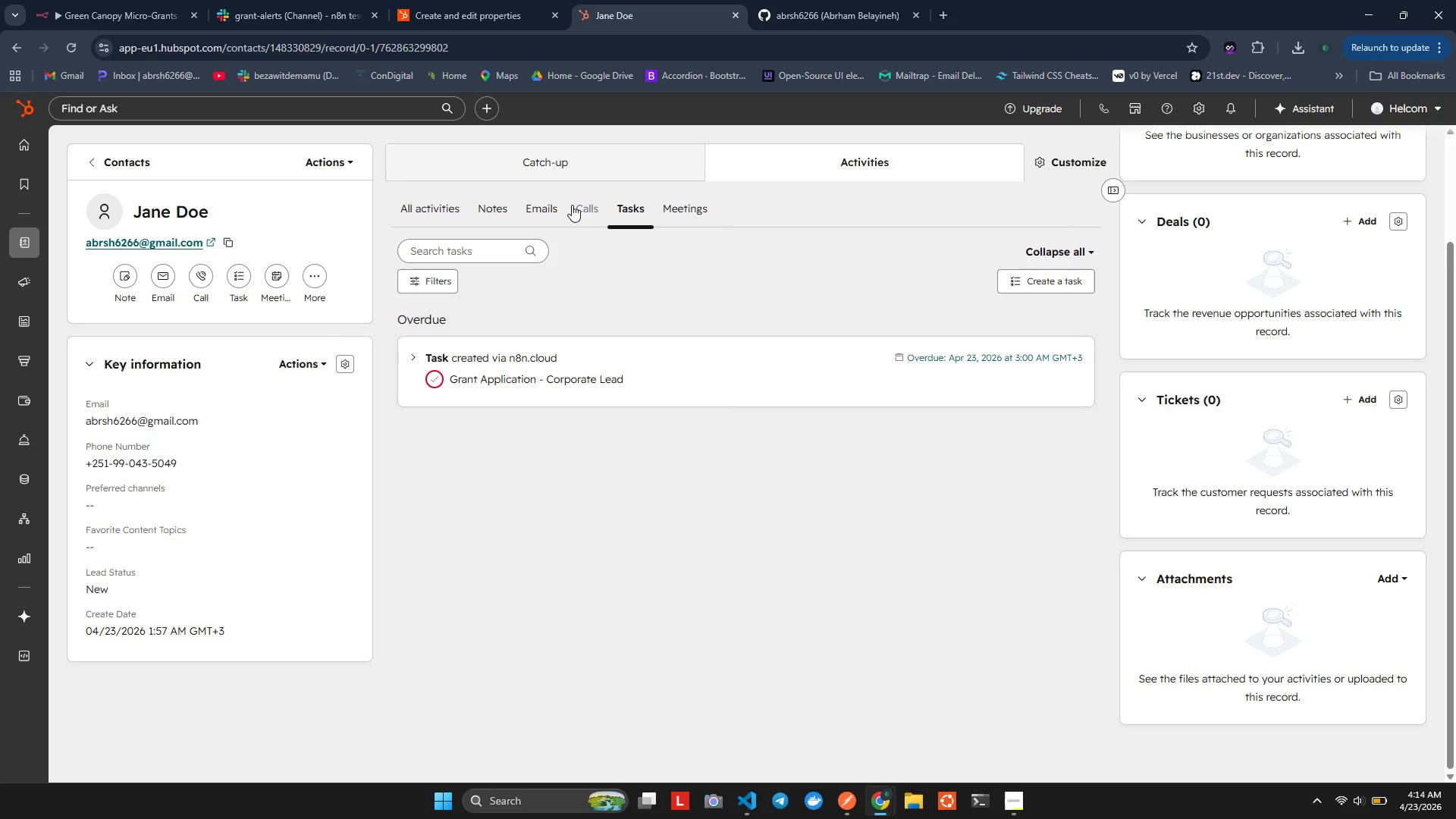 
left_click([572, 205])
 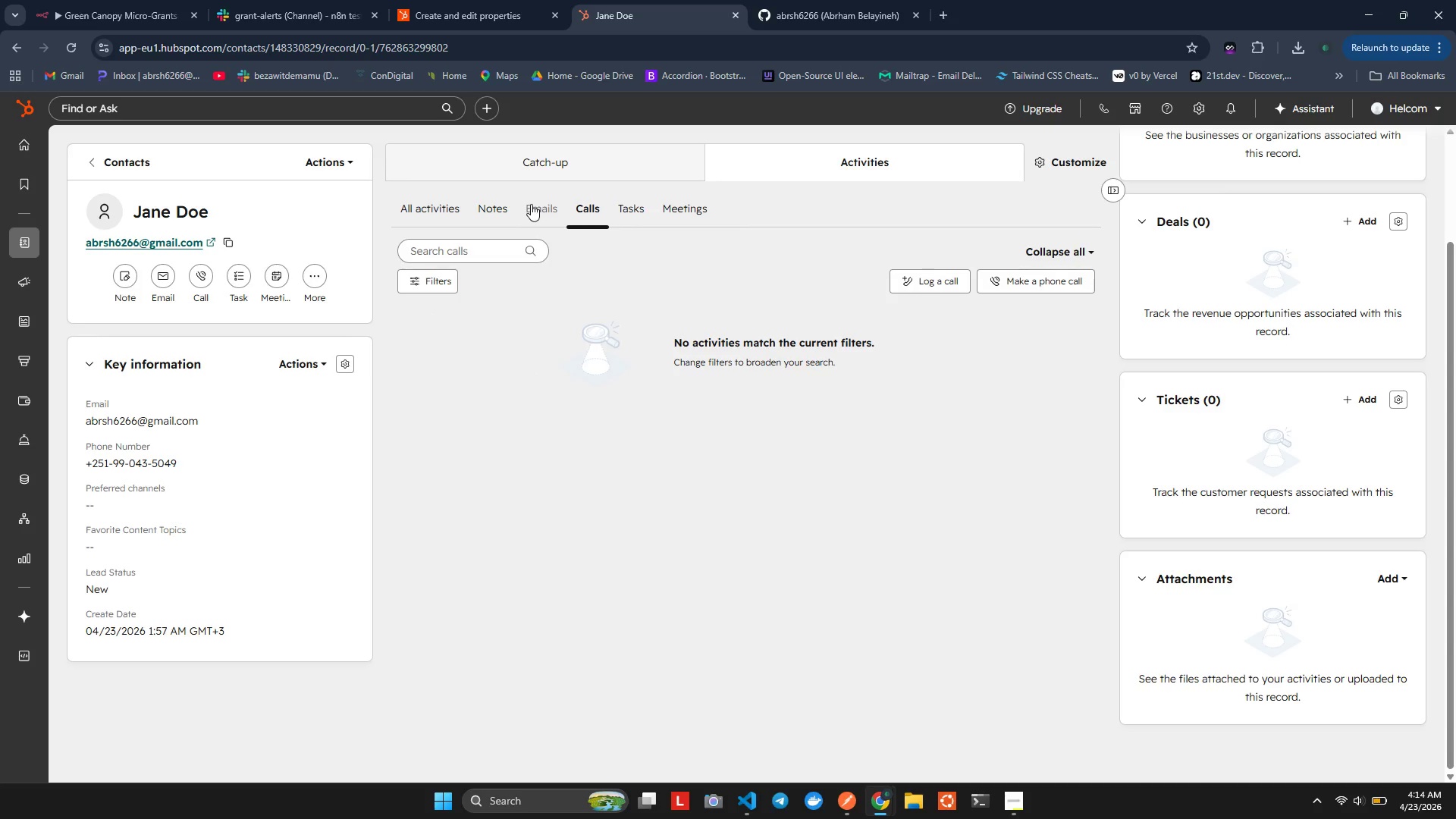 
left_click([530, 204])
 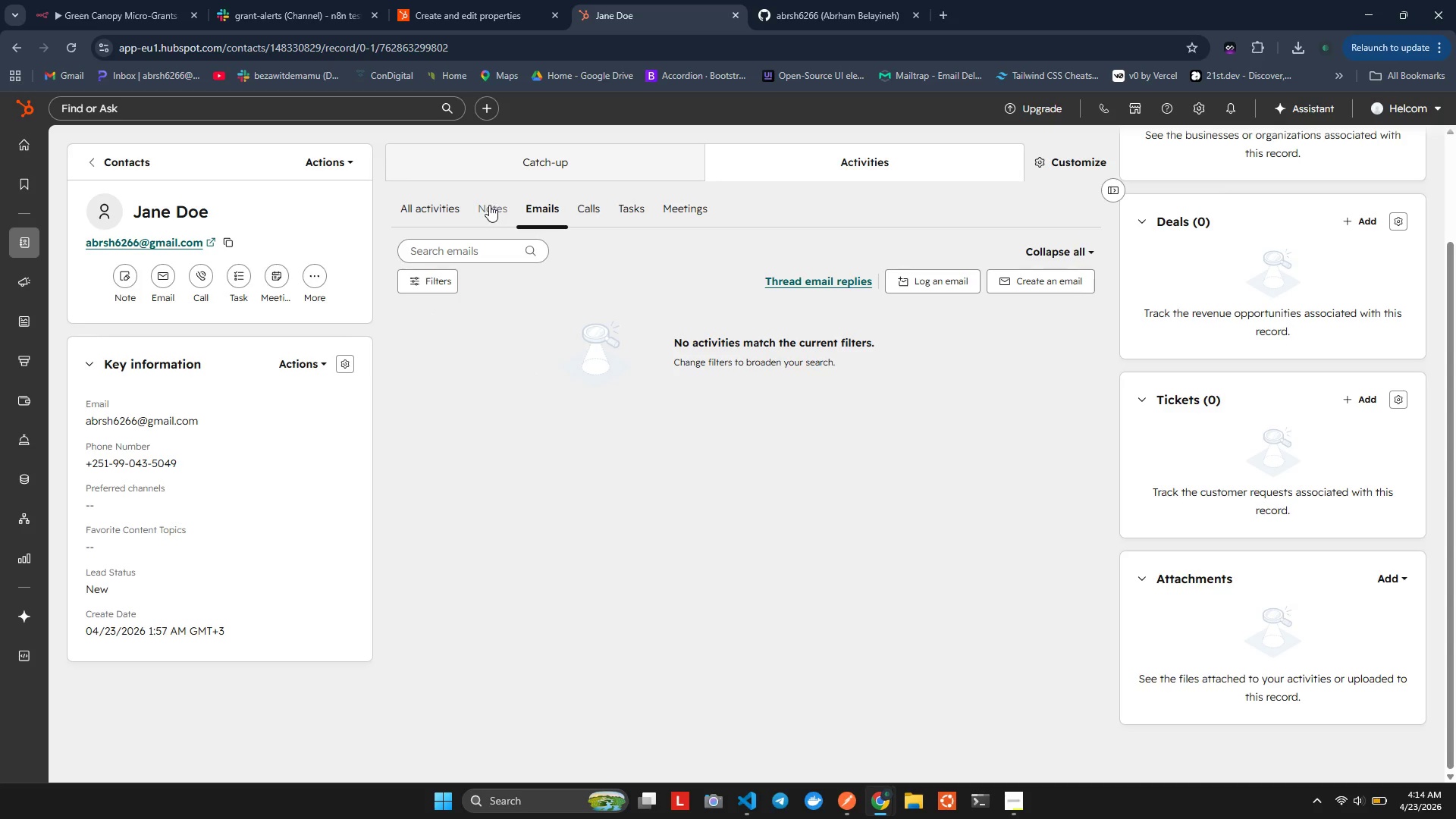 
left_click([489, 205])
 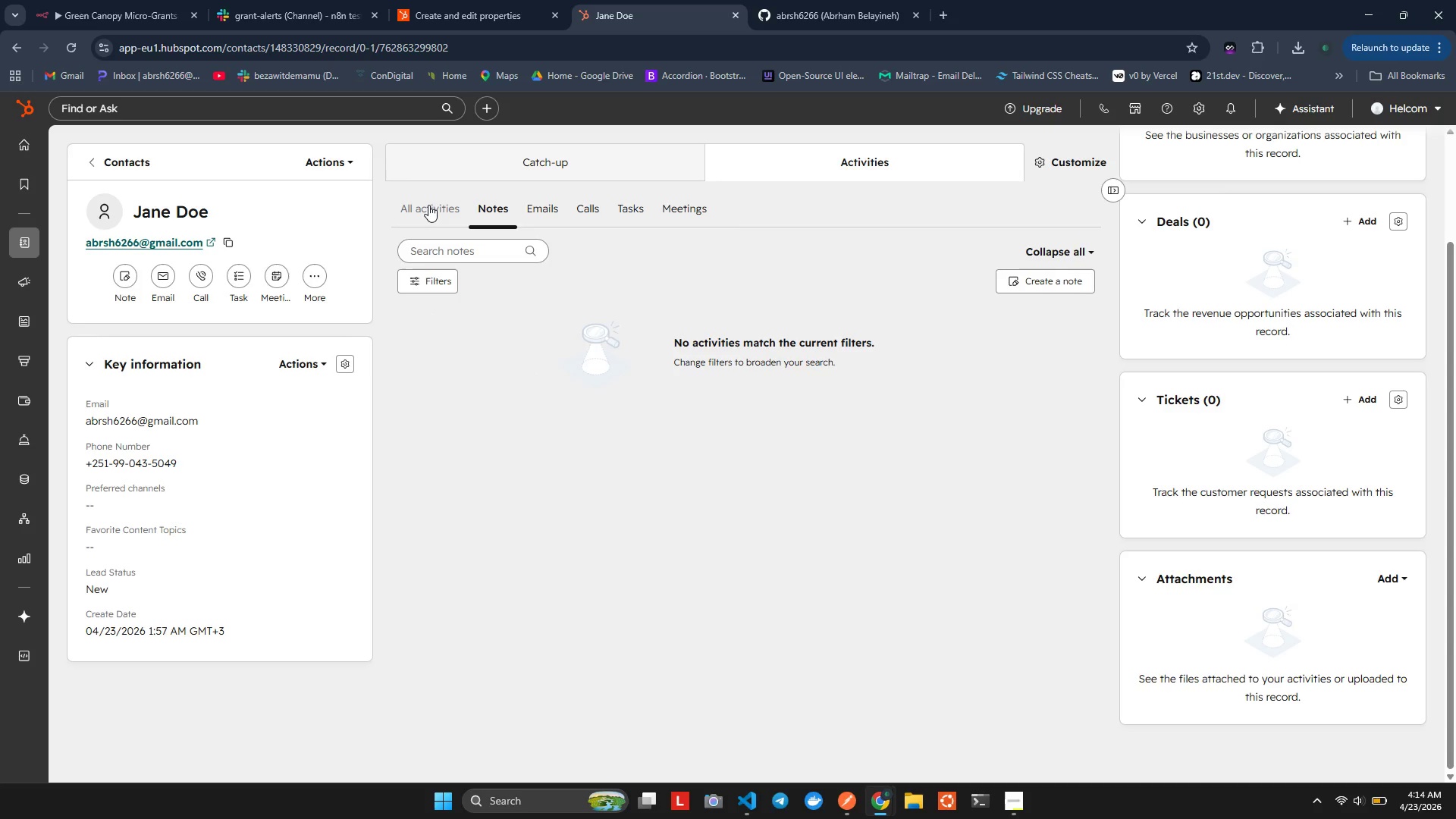 
left_click([428, 205])
 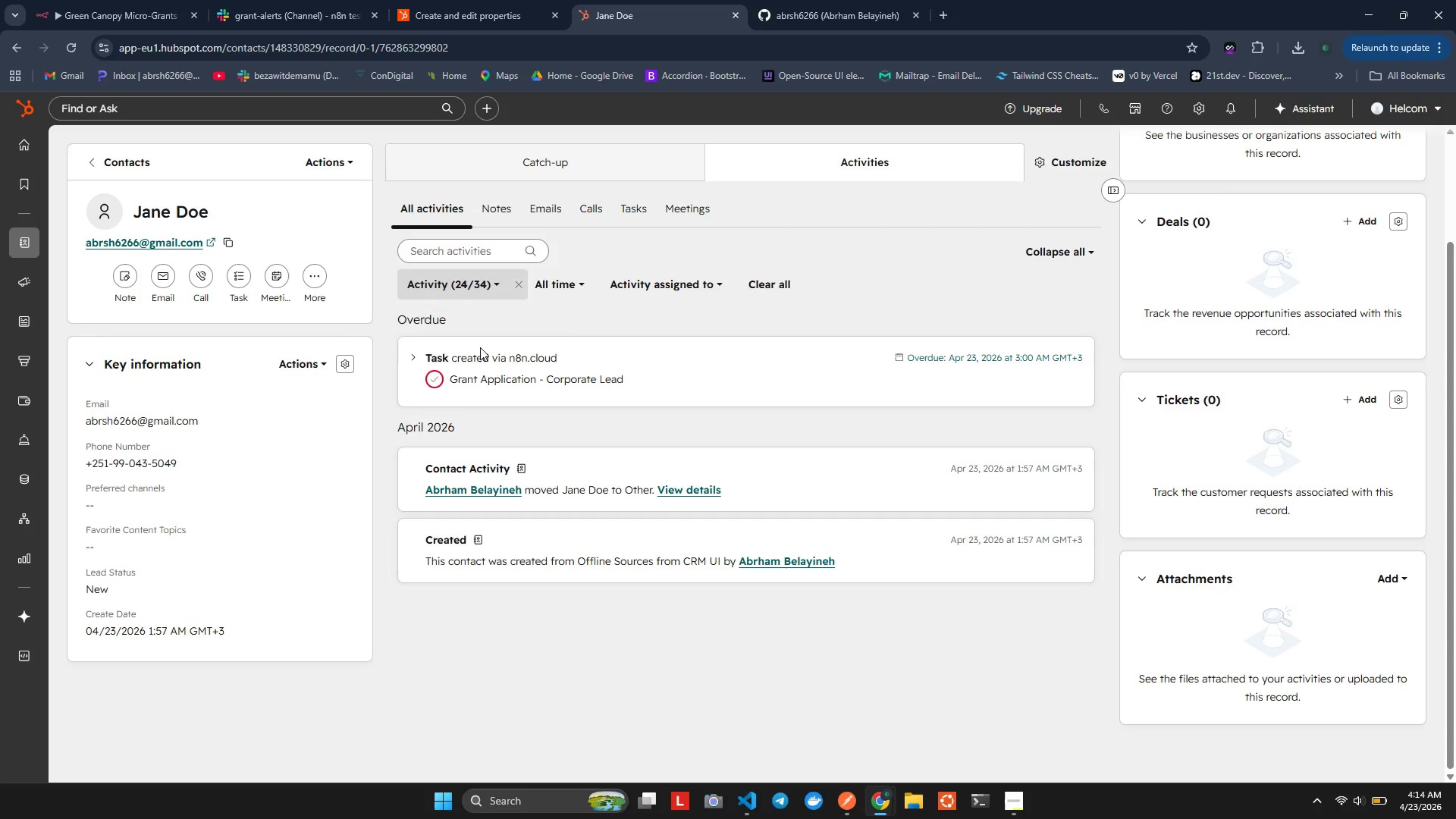 
wait(7.23)
 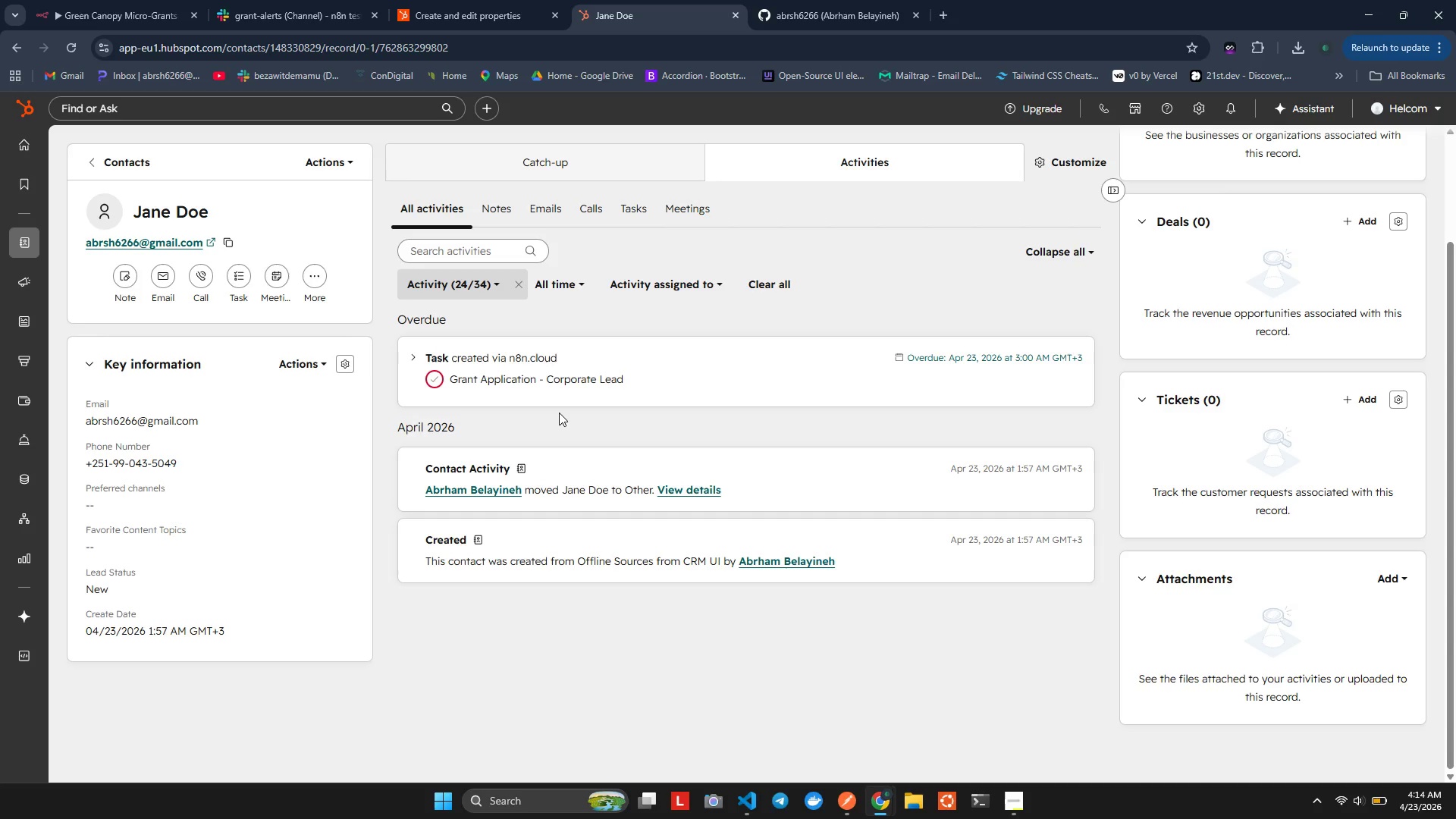 
mouse_move([434, 365])
 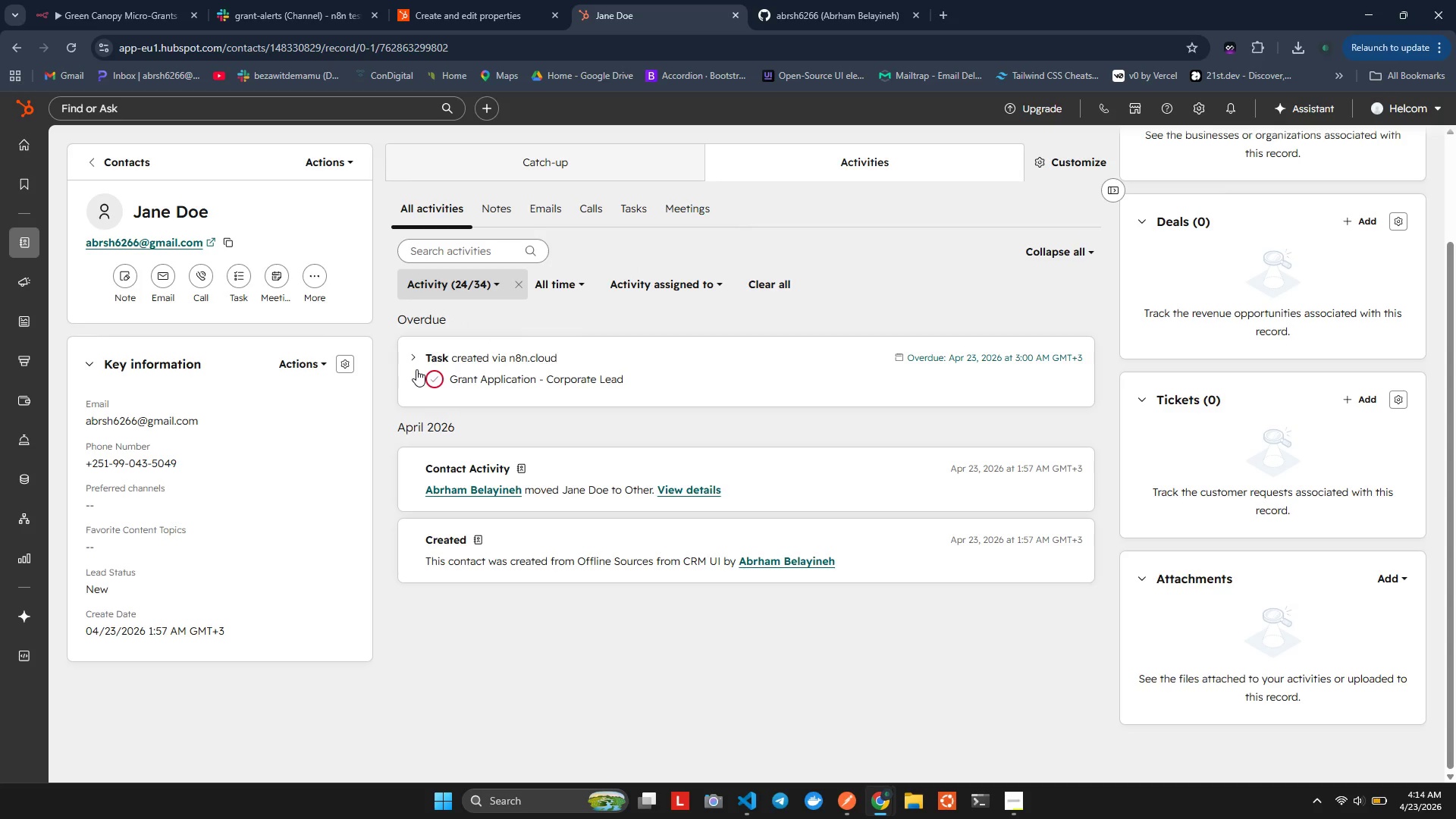 
left_click([416, 369])
 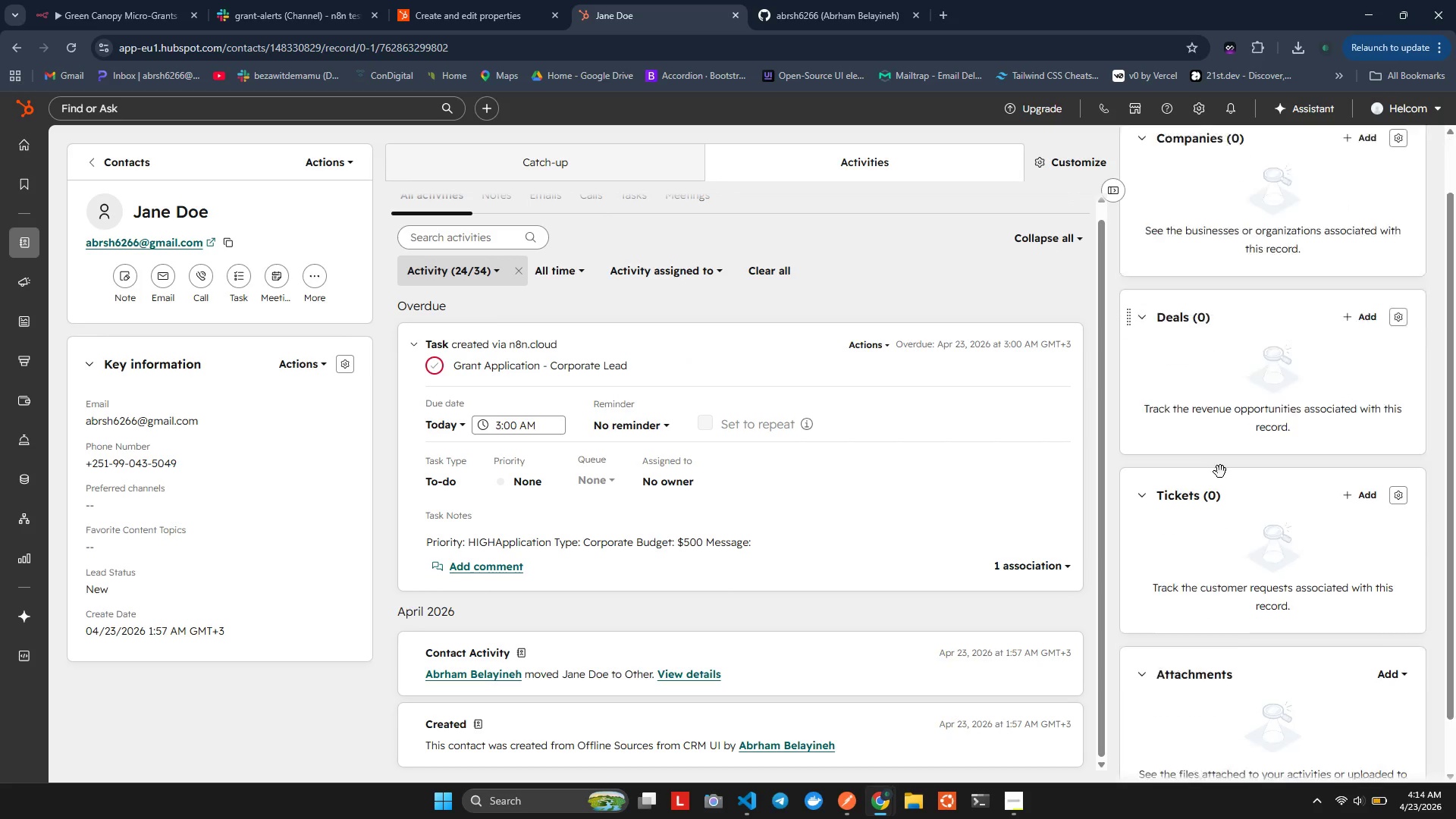 
wait(20.48)
 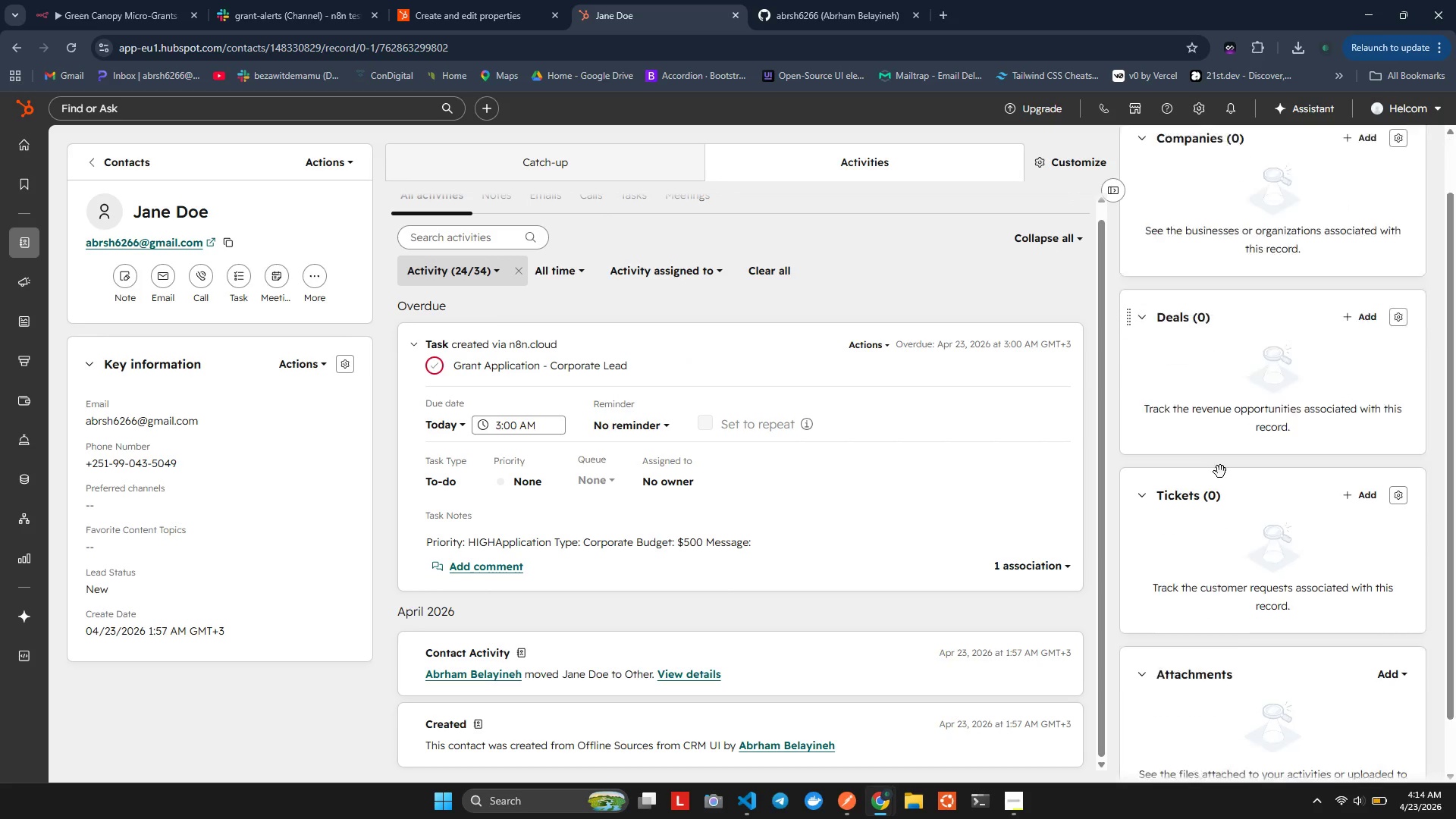 
left_click([885, 346])
 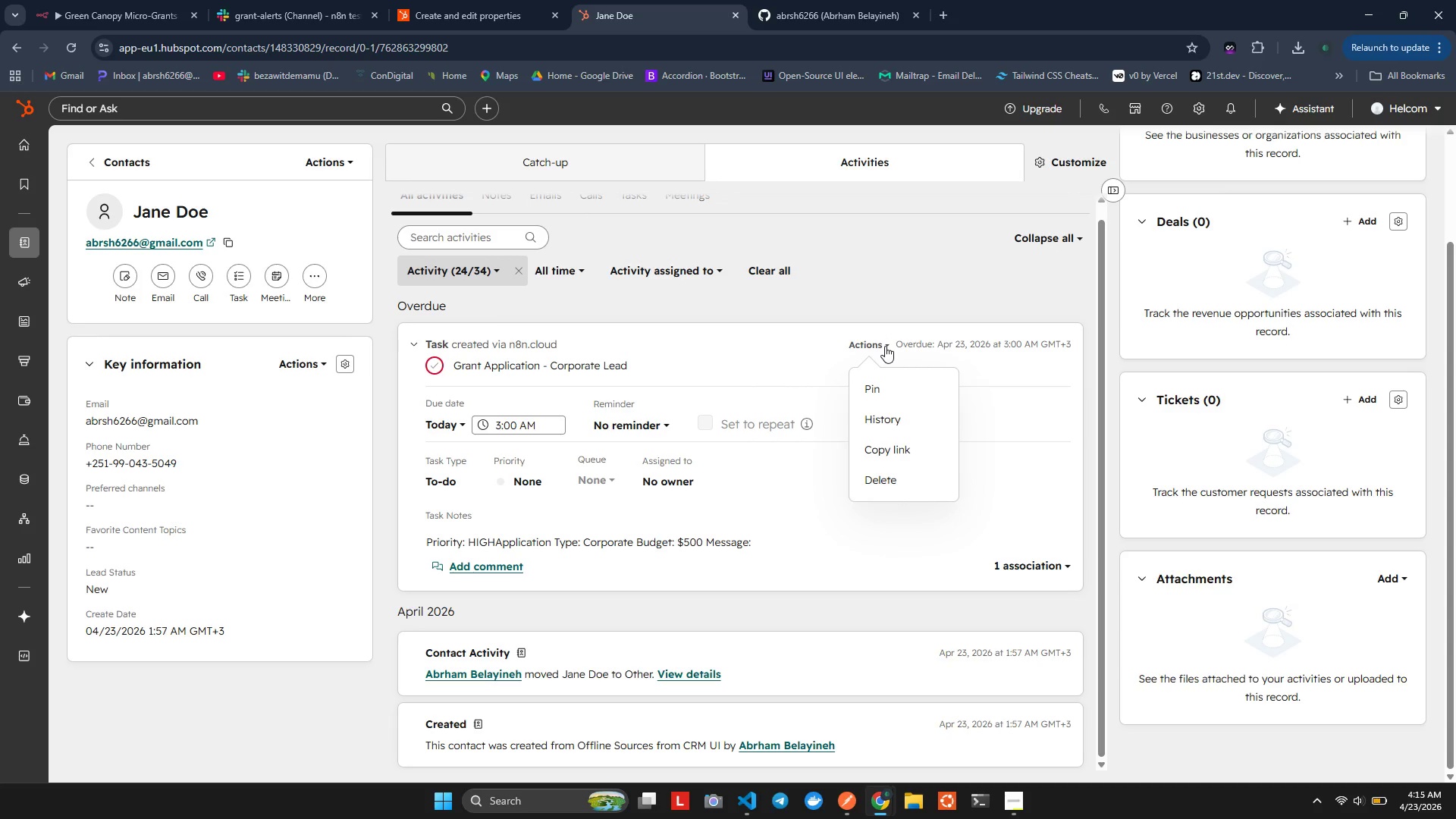 
left_click([885, 346])
 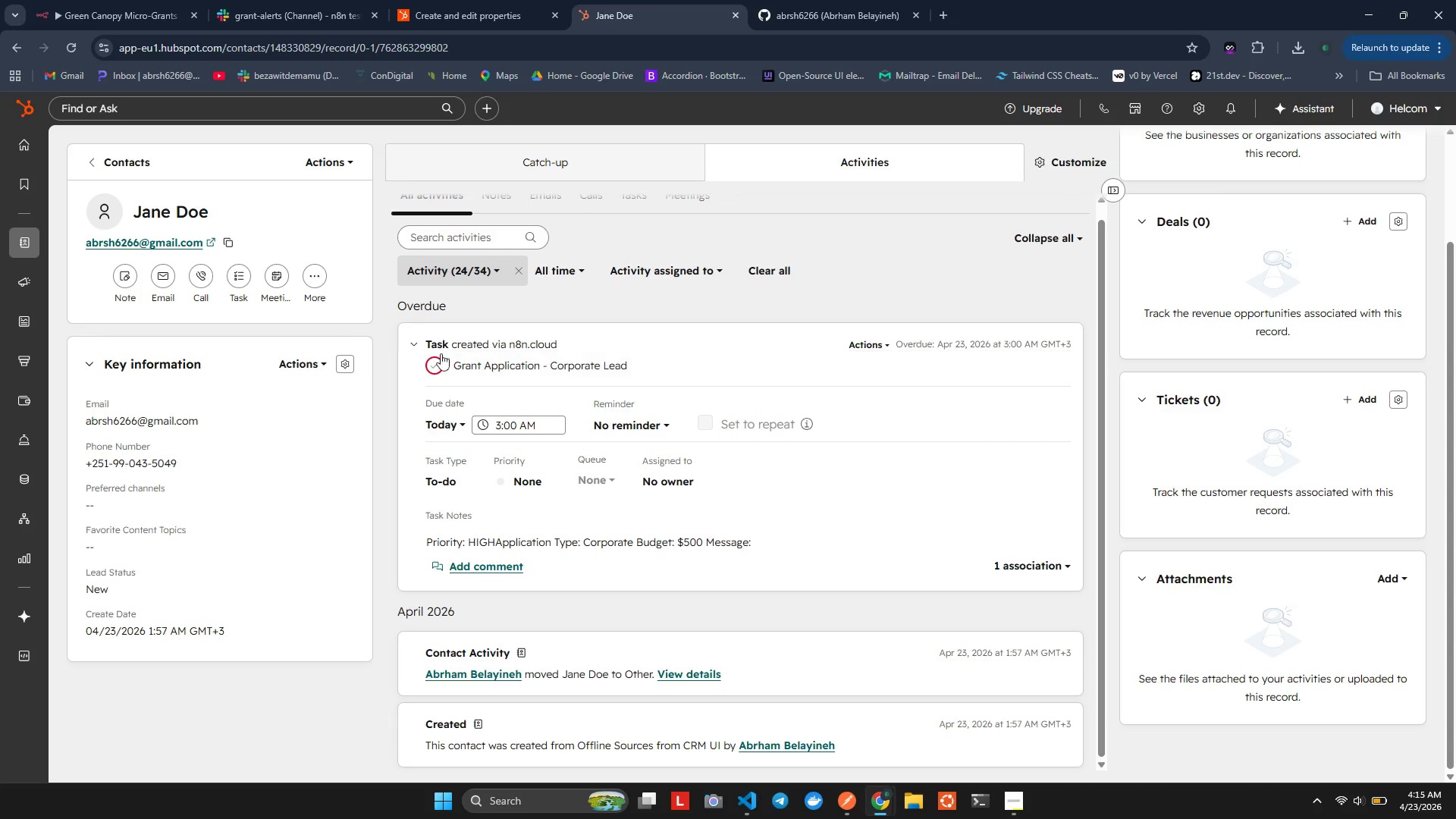 
left_click([160, 0])
 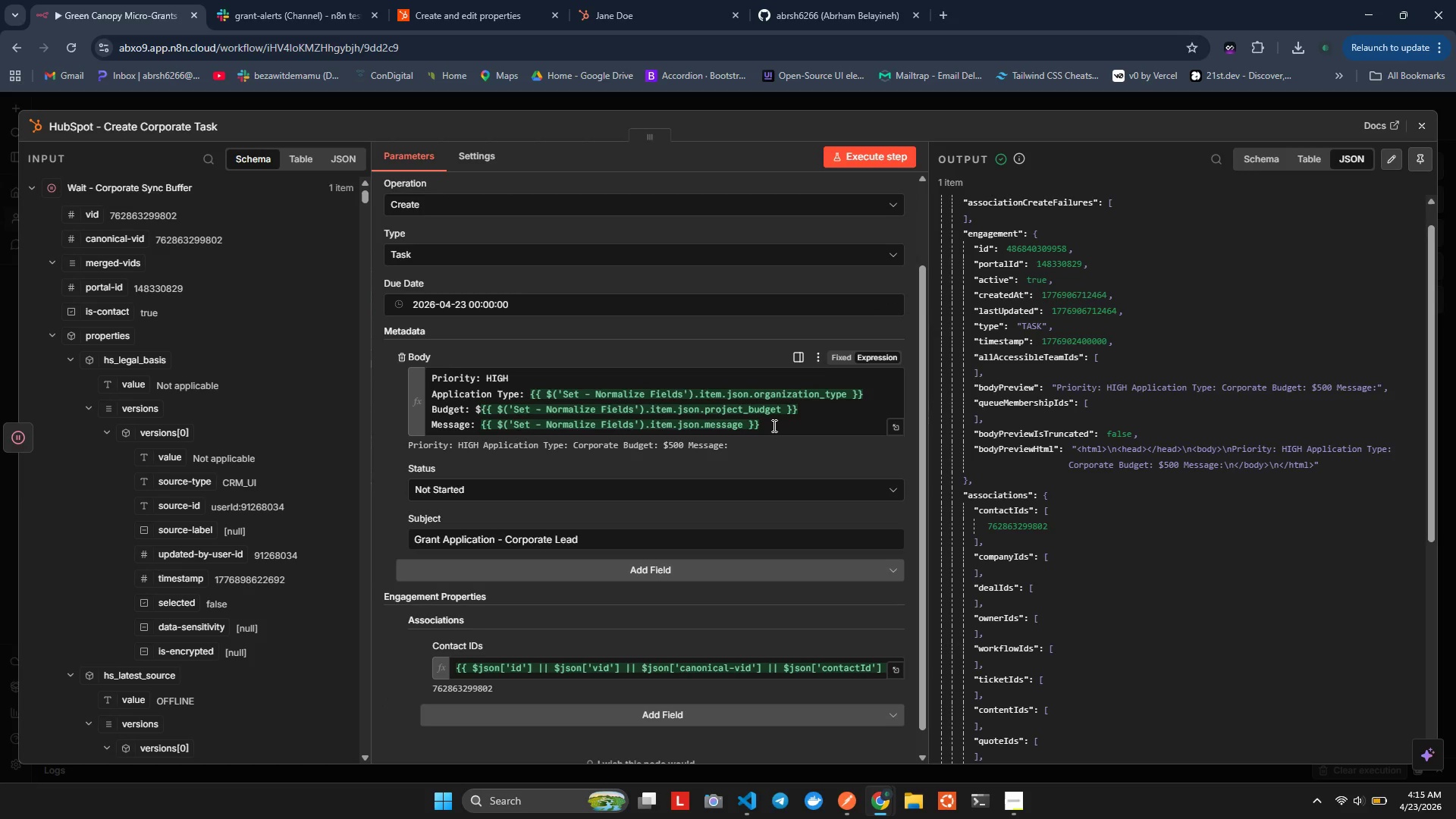 
wait(11.78)
 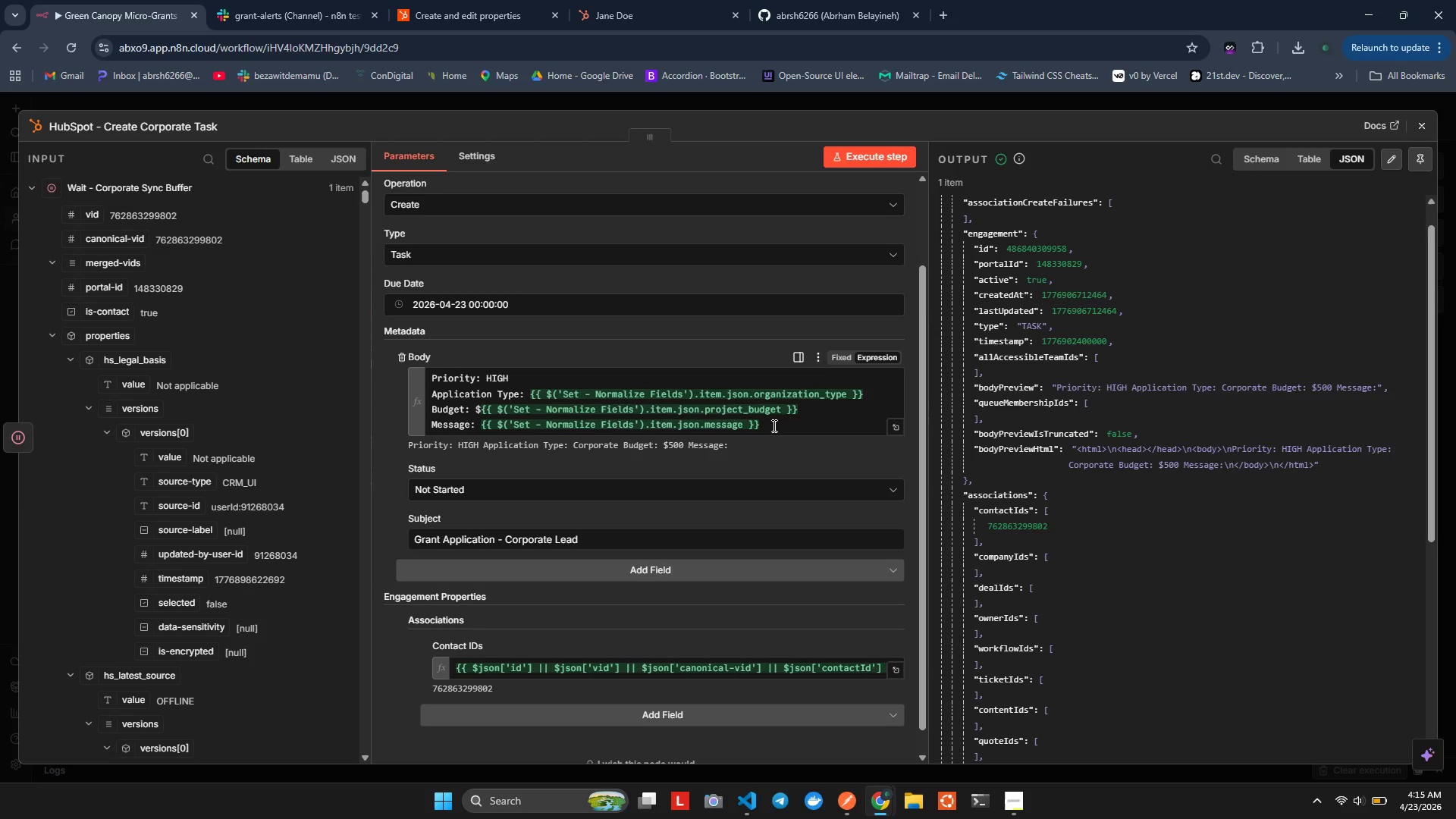 
mouse_move([1319, 789])
 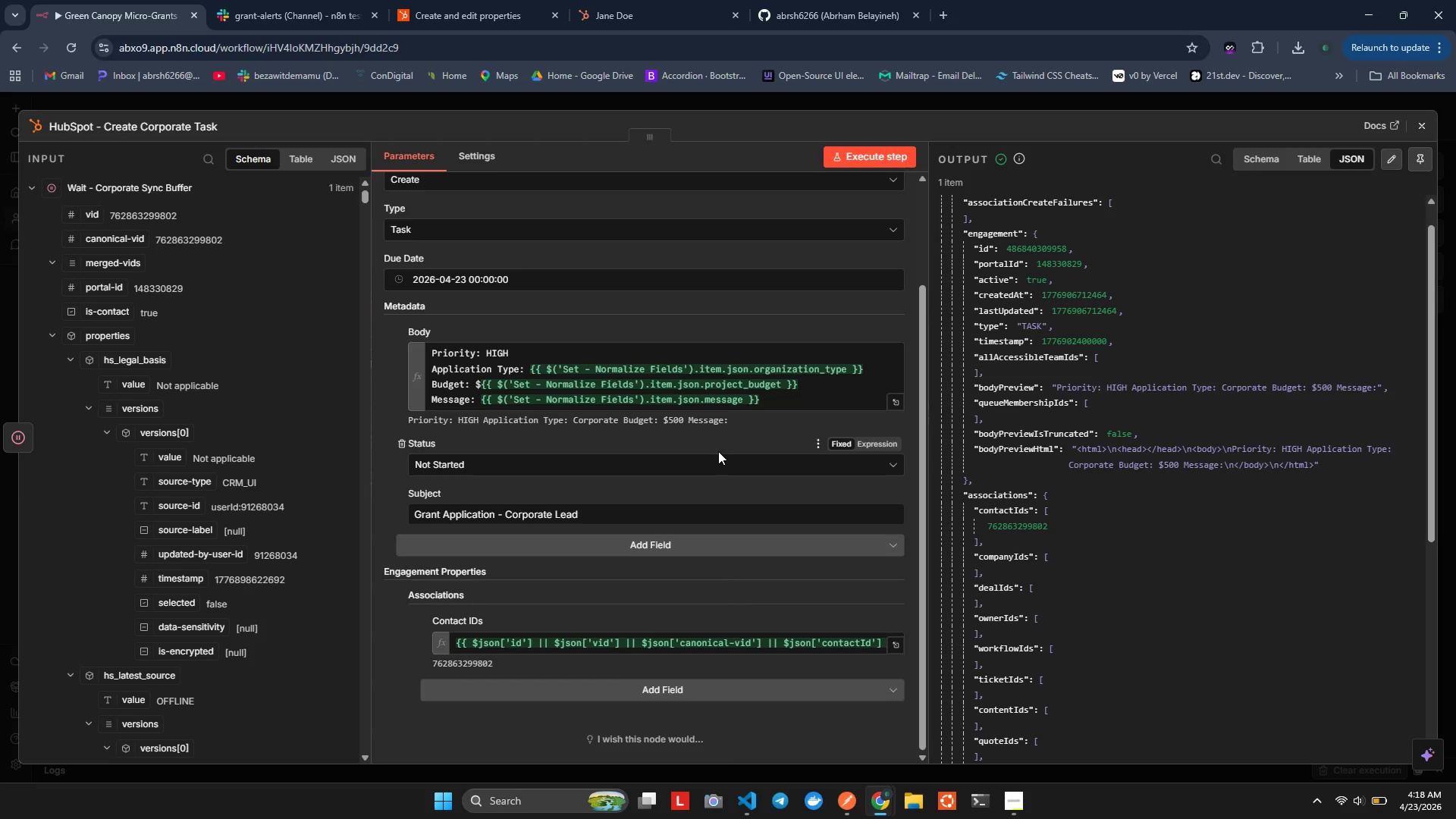 
wait(173.86)
 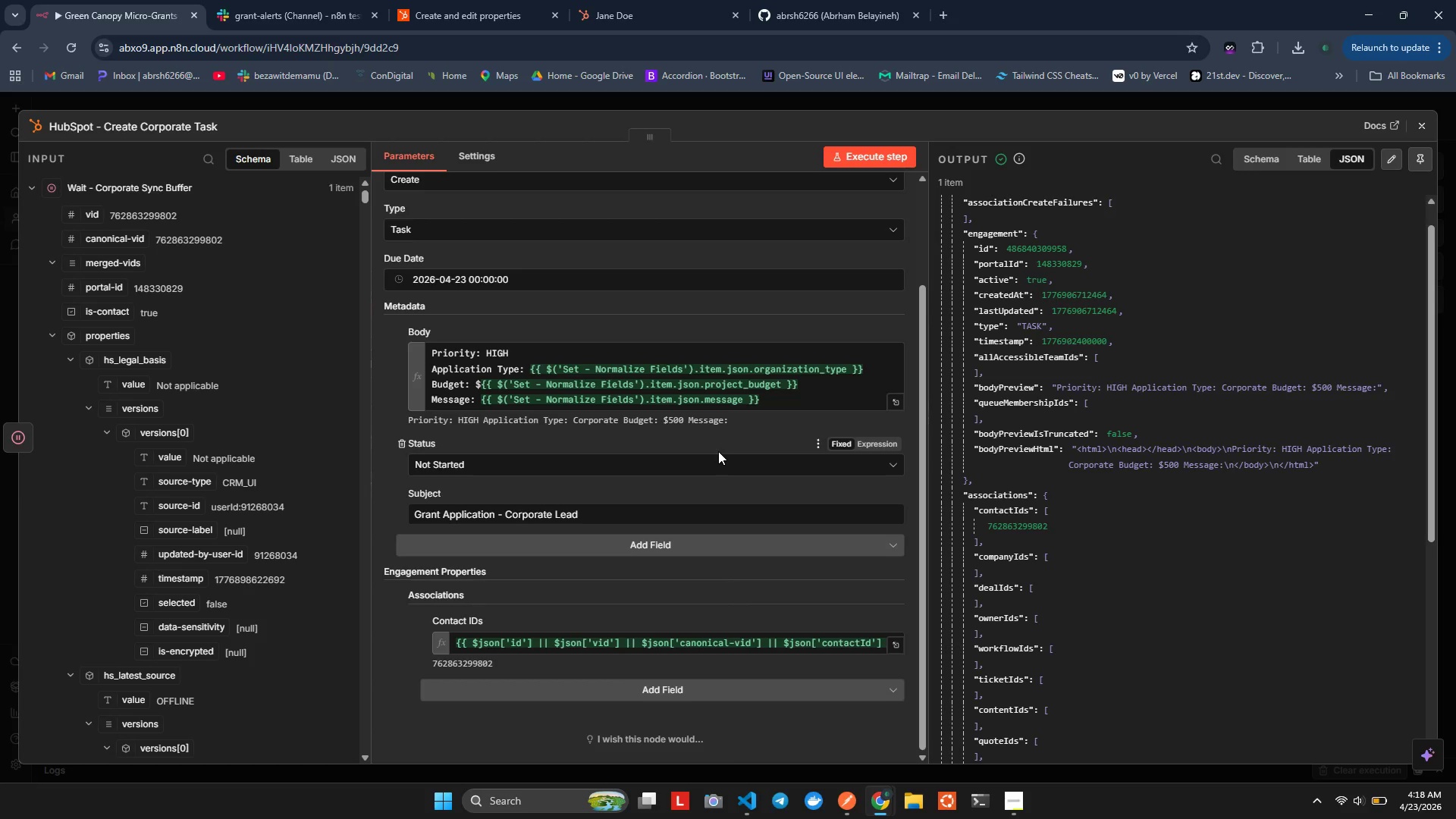 
mouse_move([698, 467])
 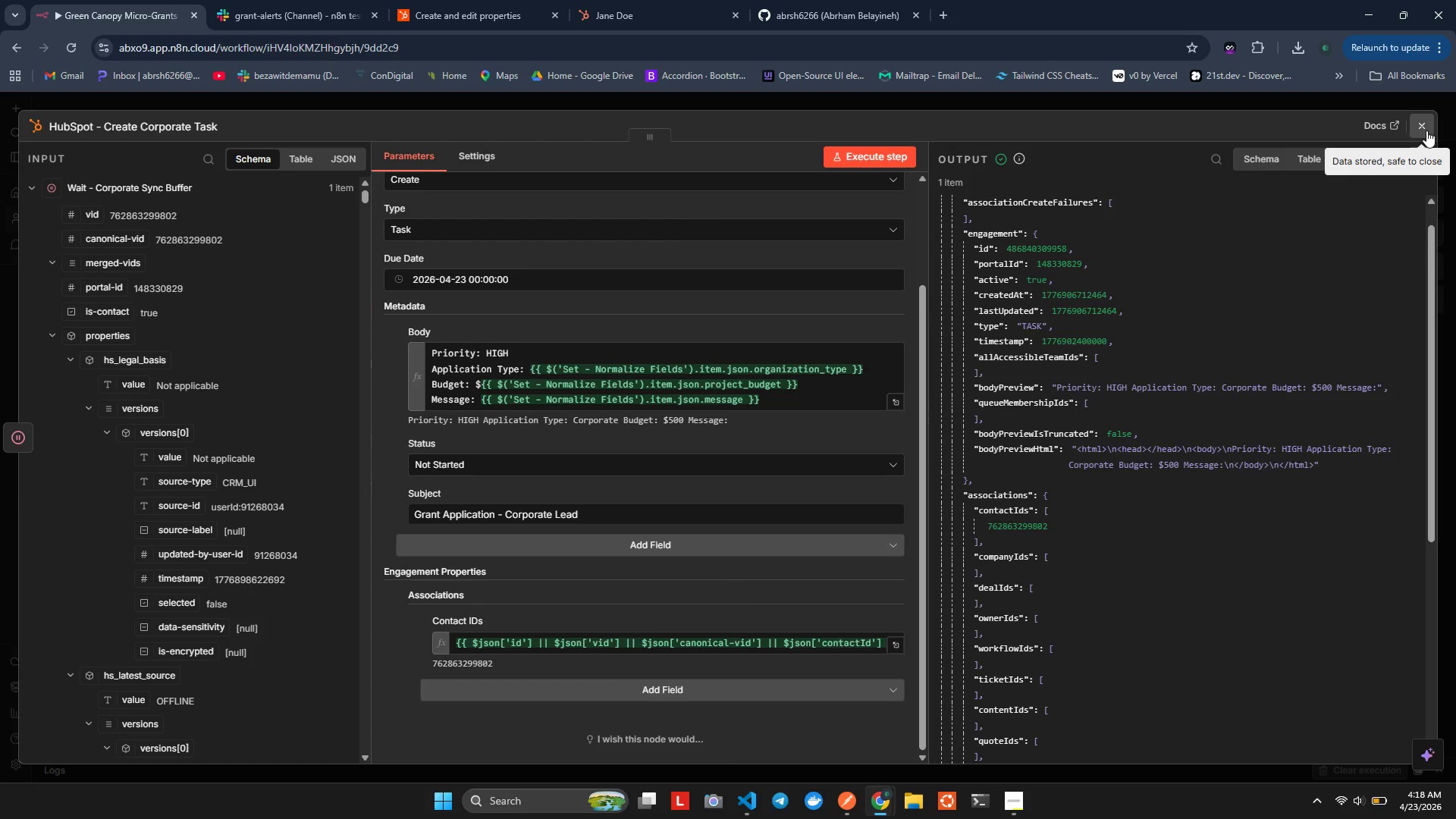 
left_click([1422, 130])
 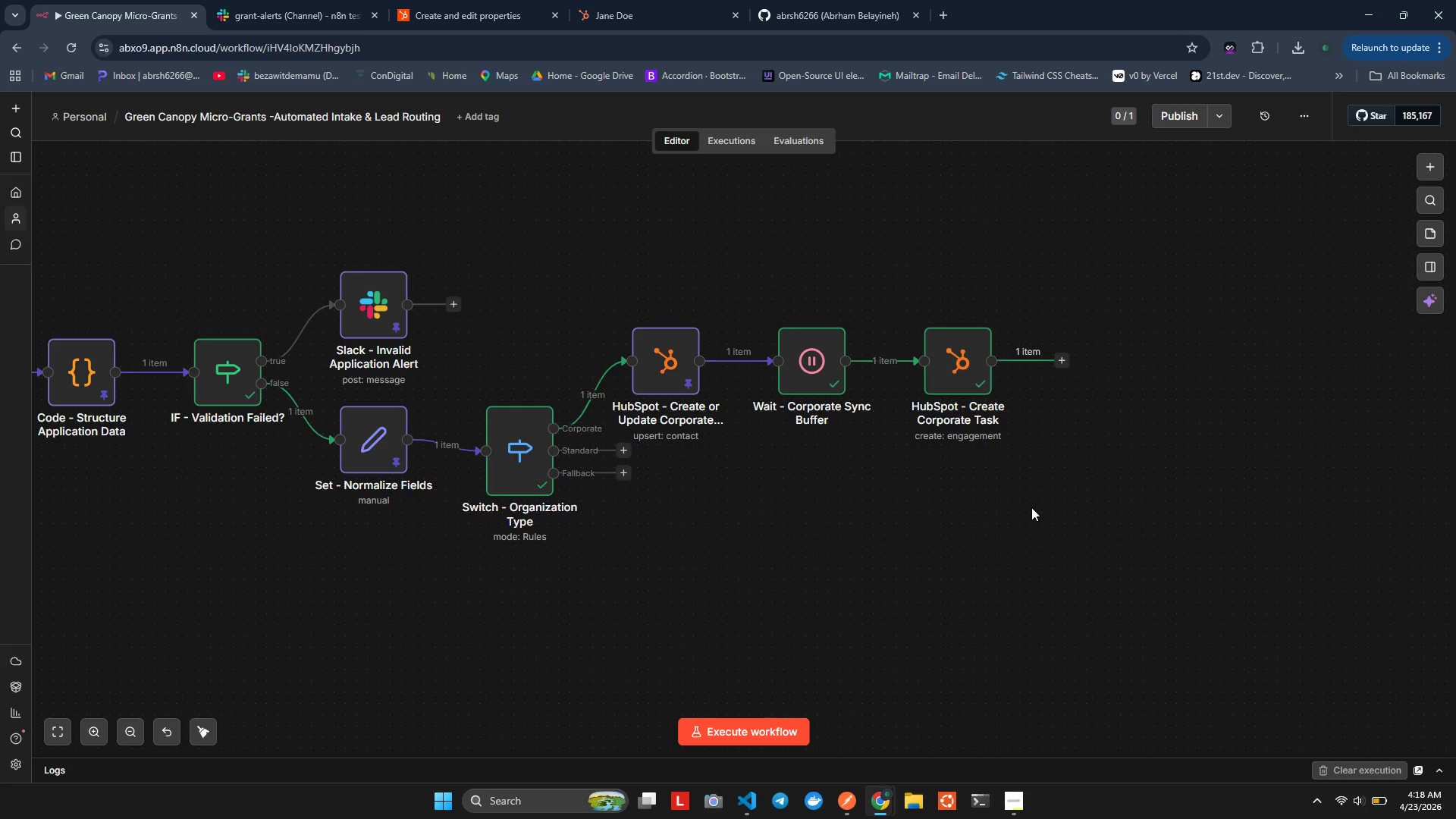 
double_click([1031, 507])
 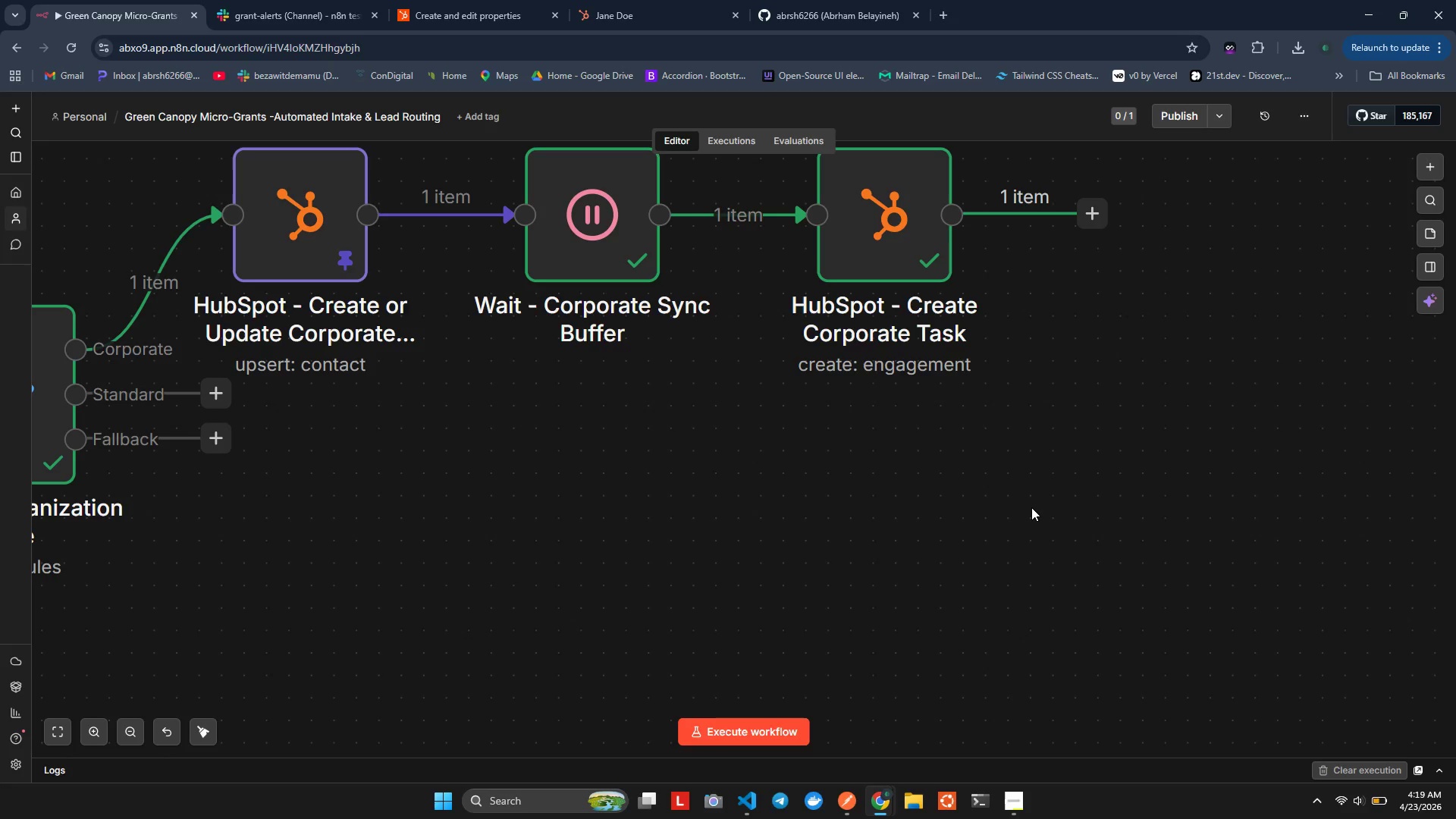 
wait(93.06)
 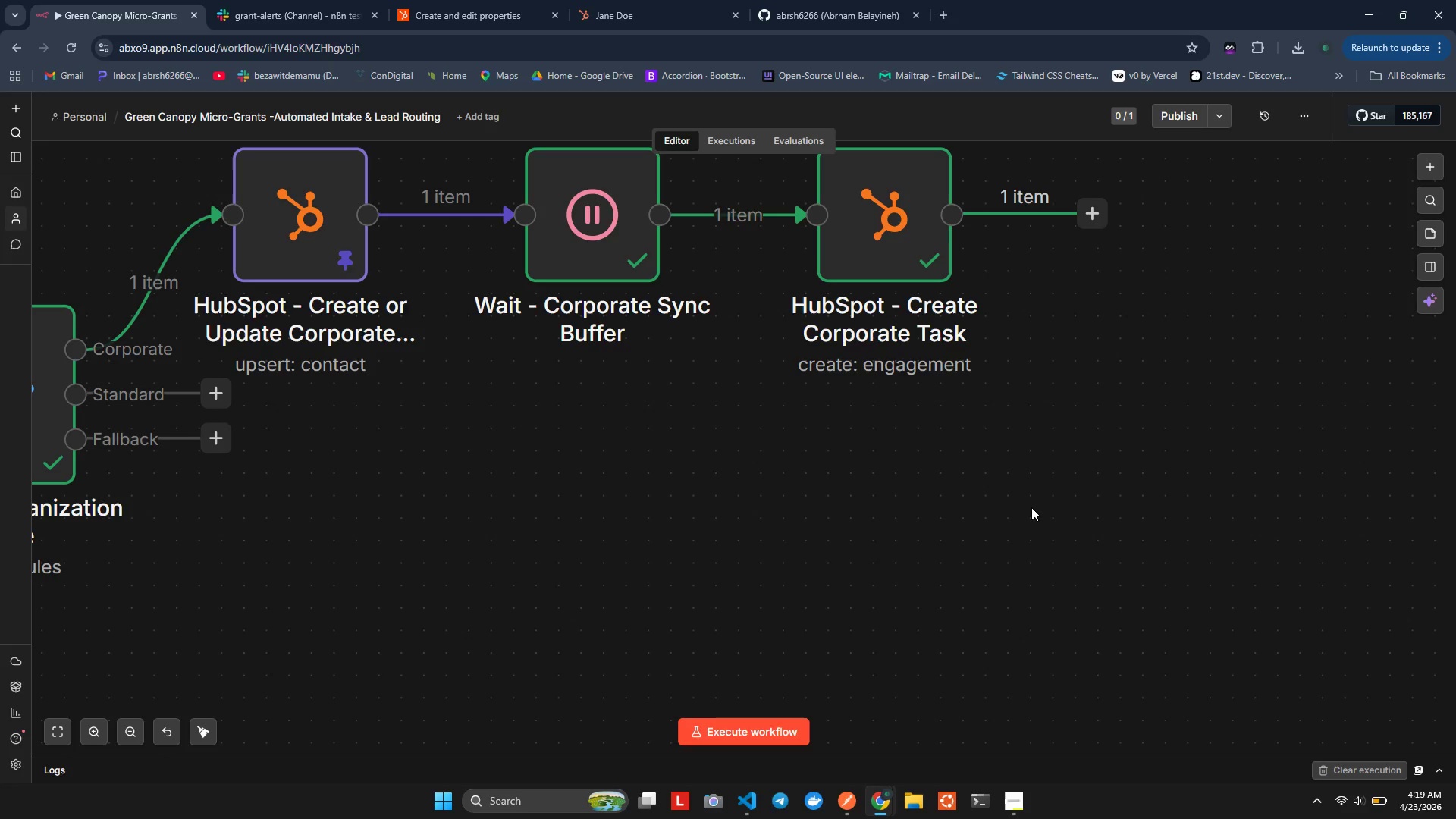 
left_click([1097, 216])
 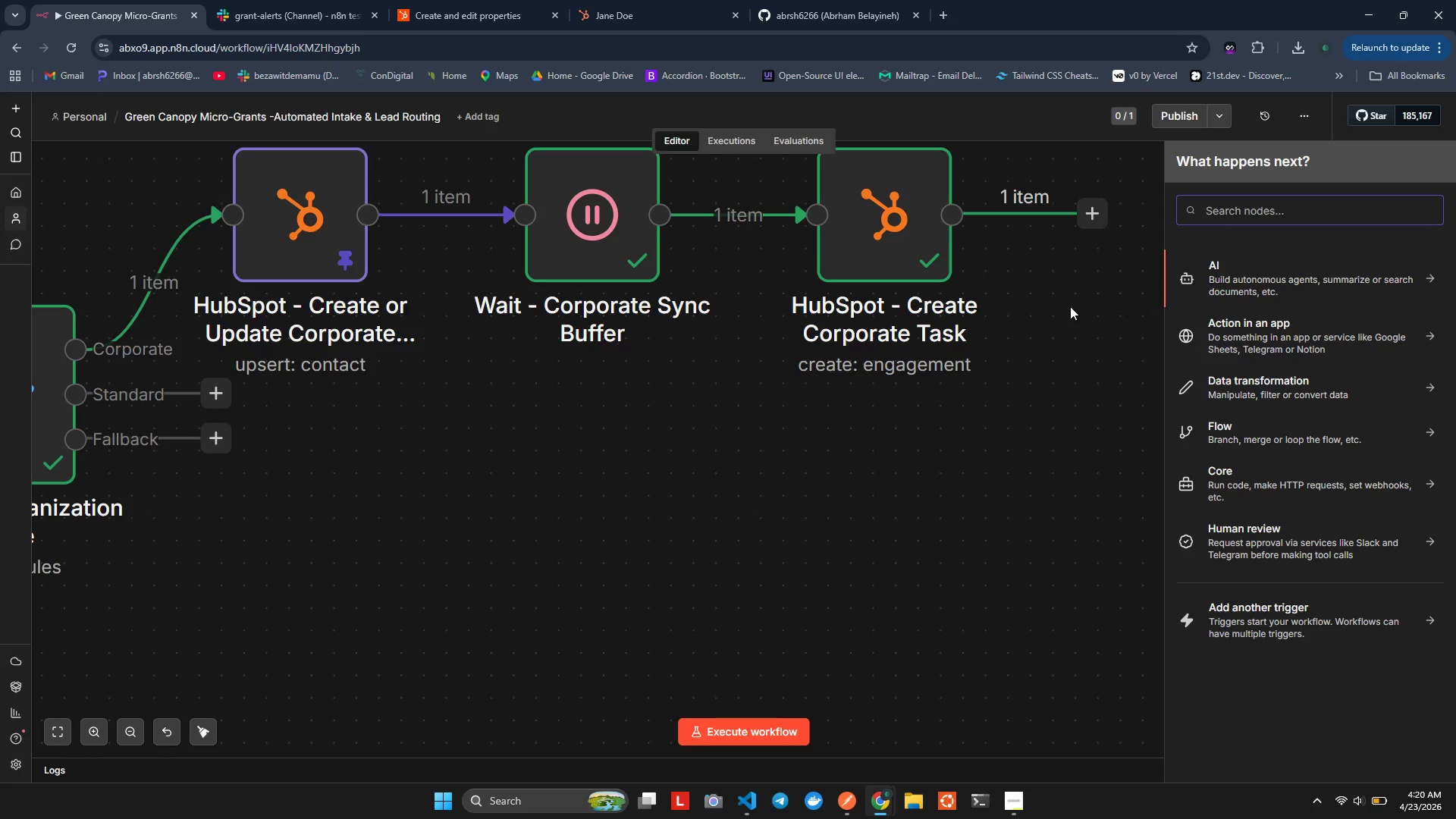 
wait(37.55)
 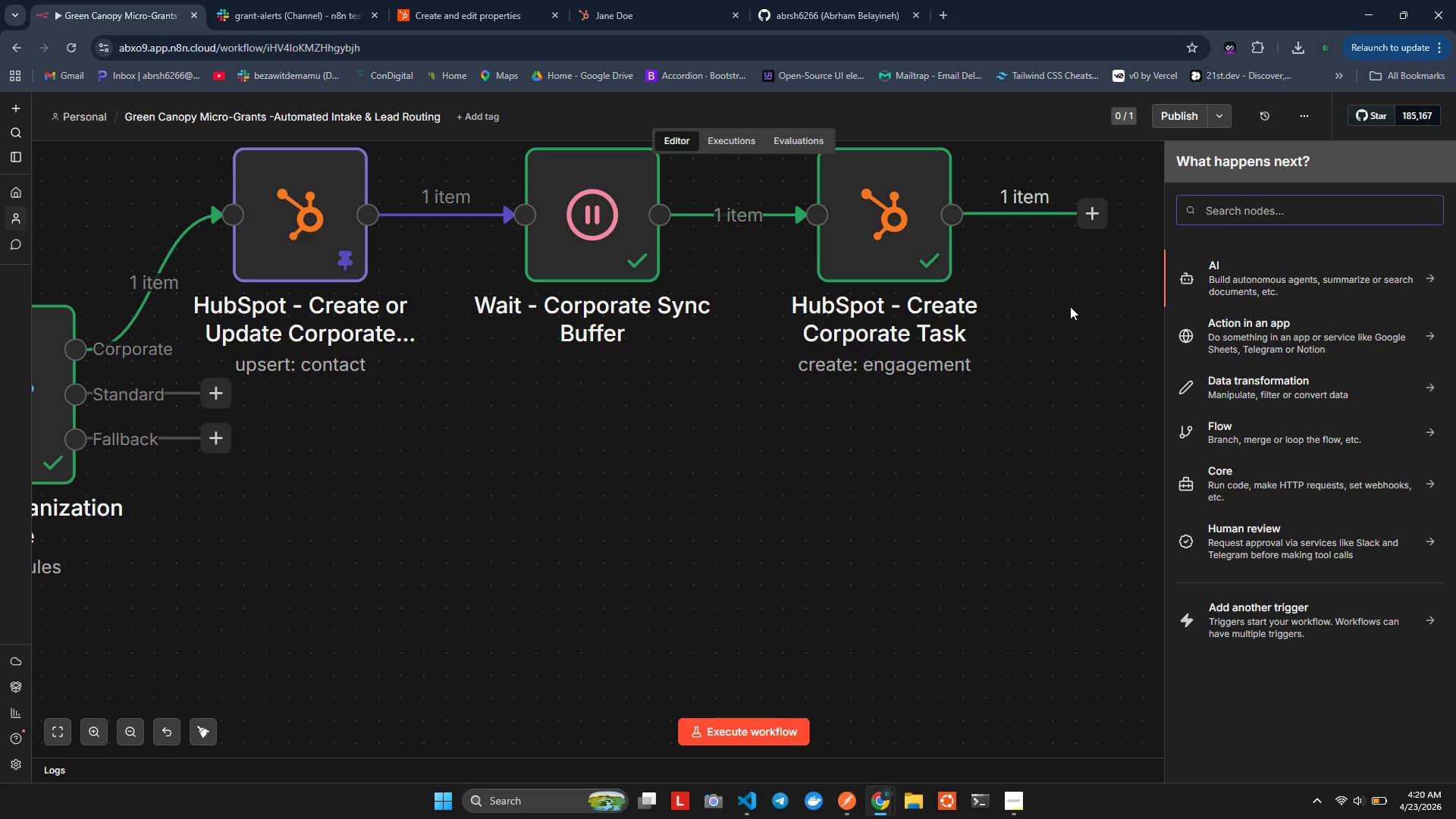 
mouse_move([729, 807])
 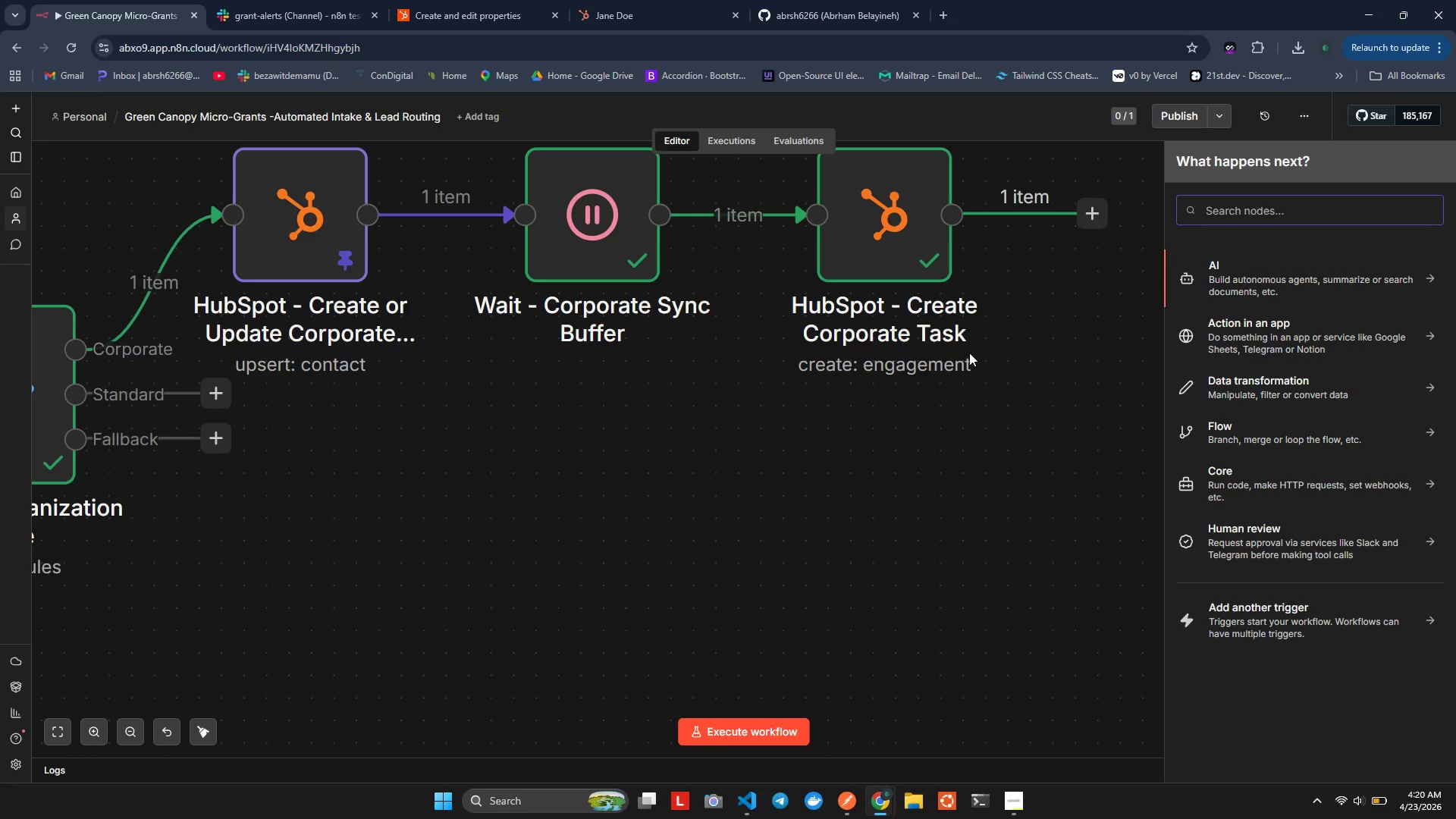 
wait(6.05)
 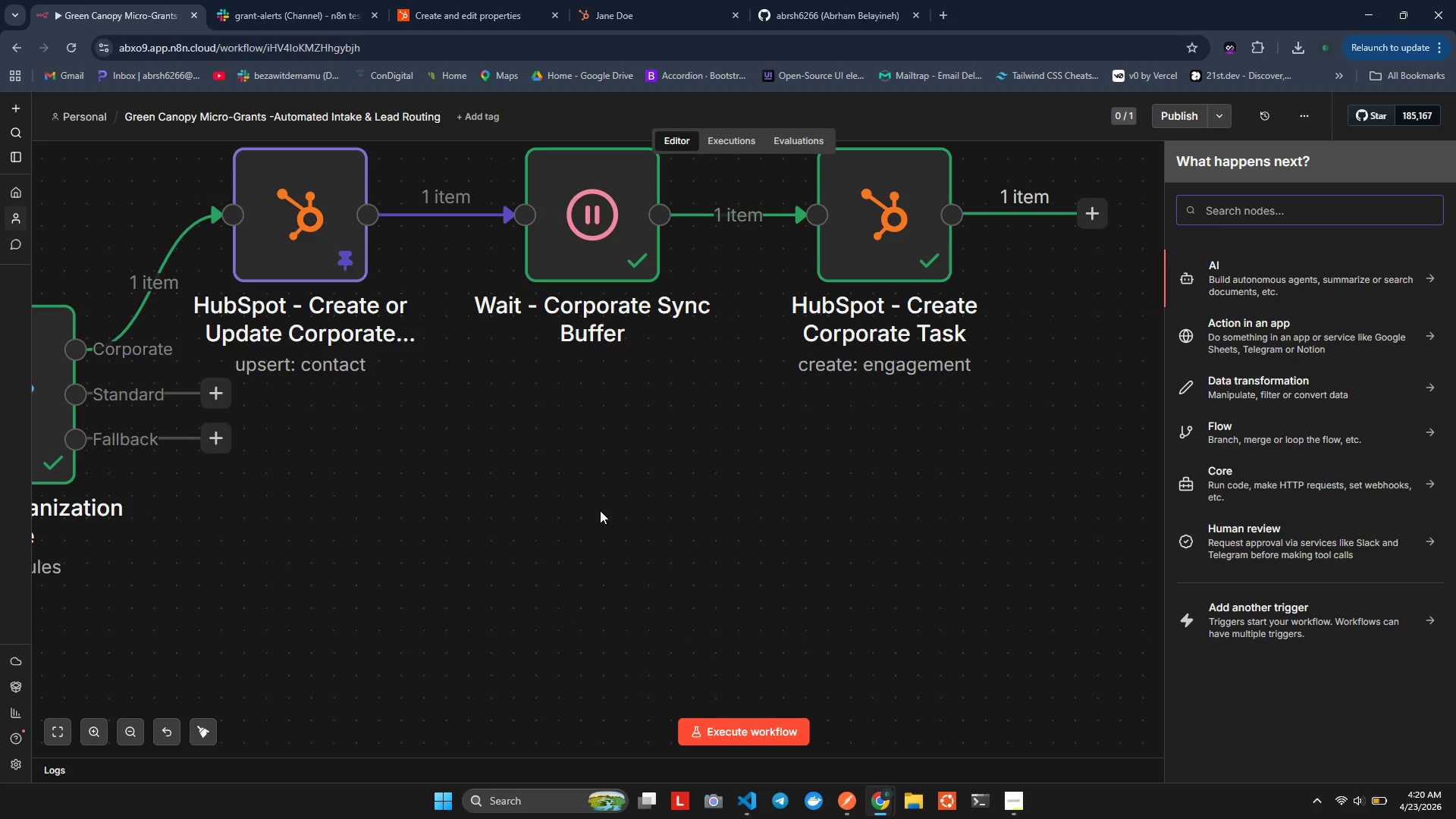 
left_click([1245, 214])
 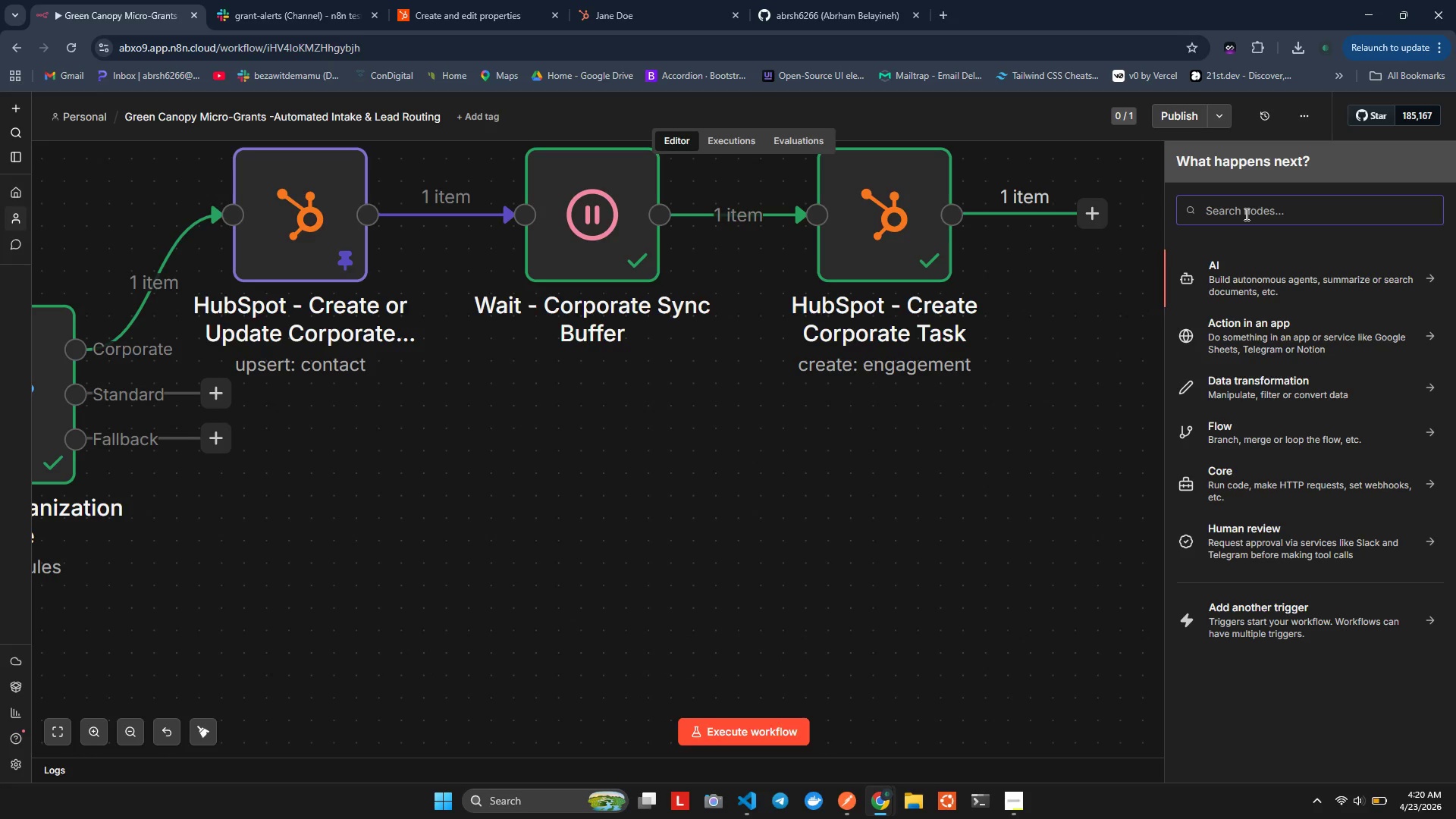 
type(Sick)
 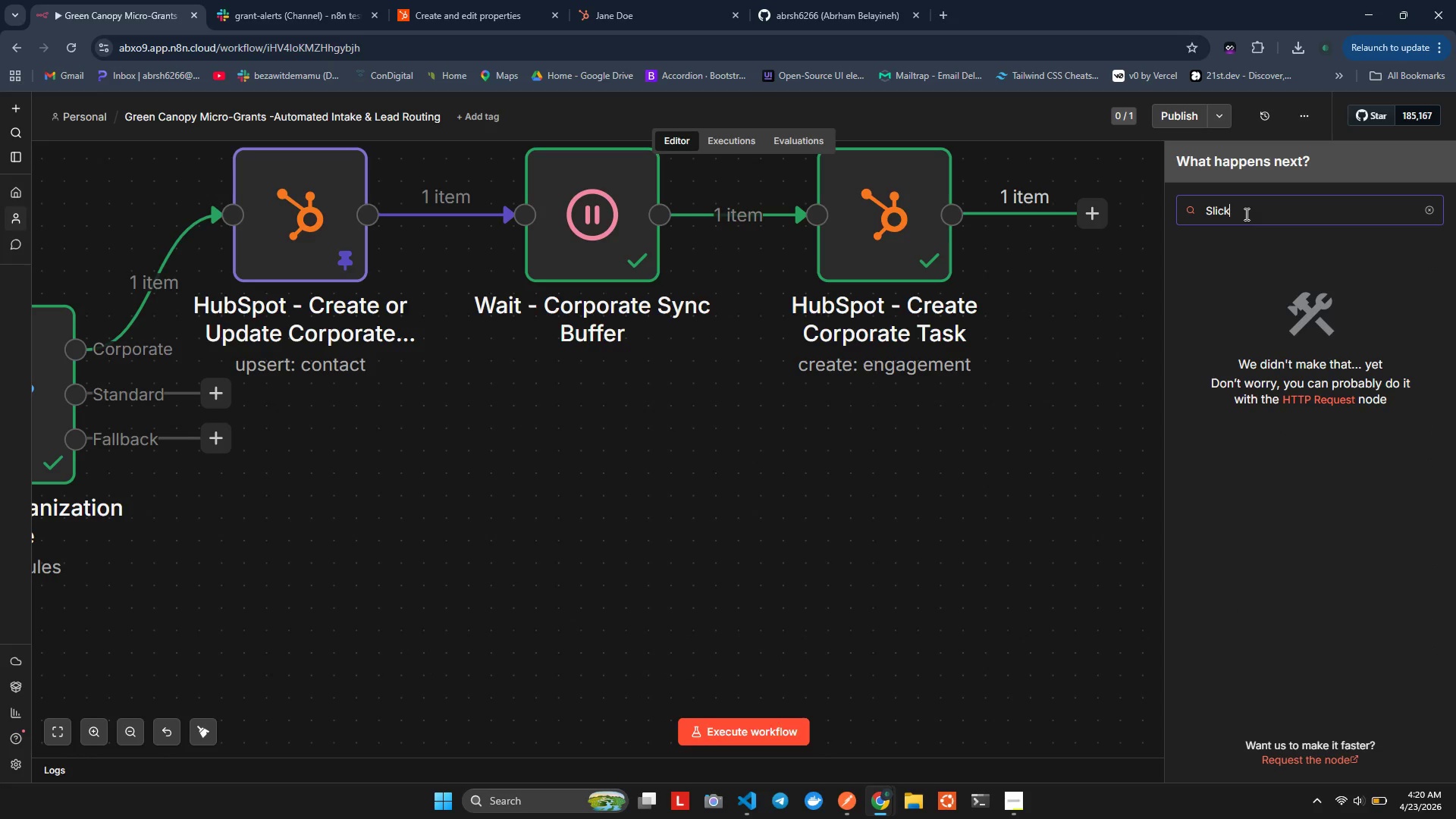 
hold_key(key=L, duration=0.52)
 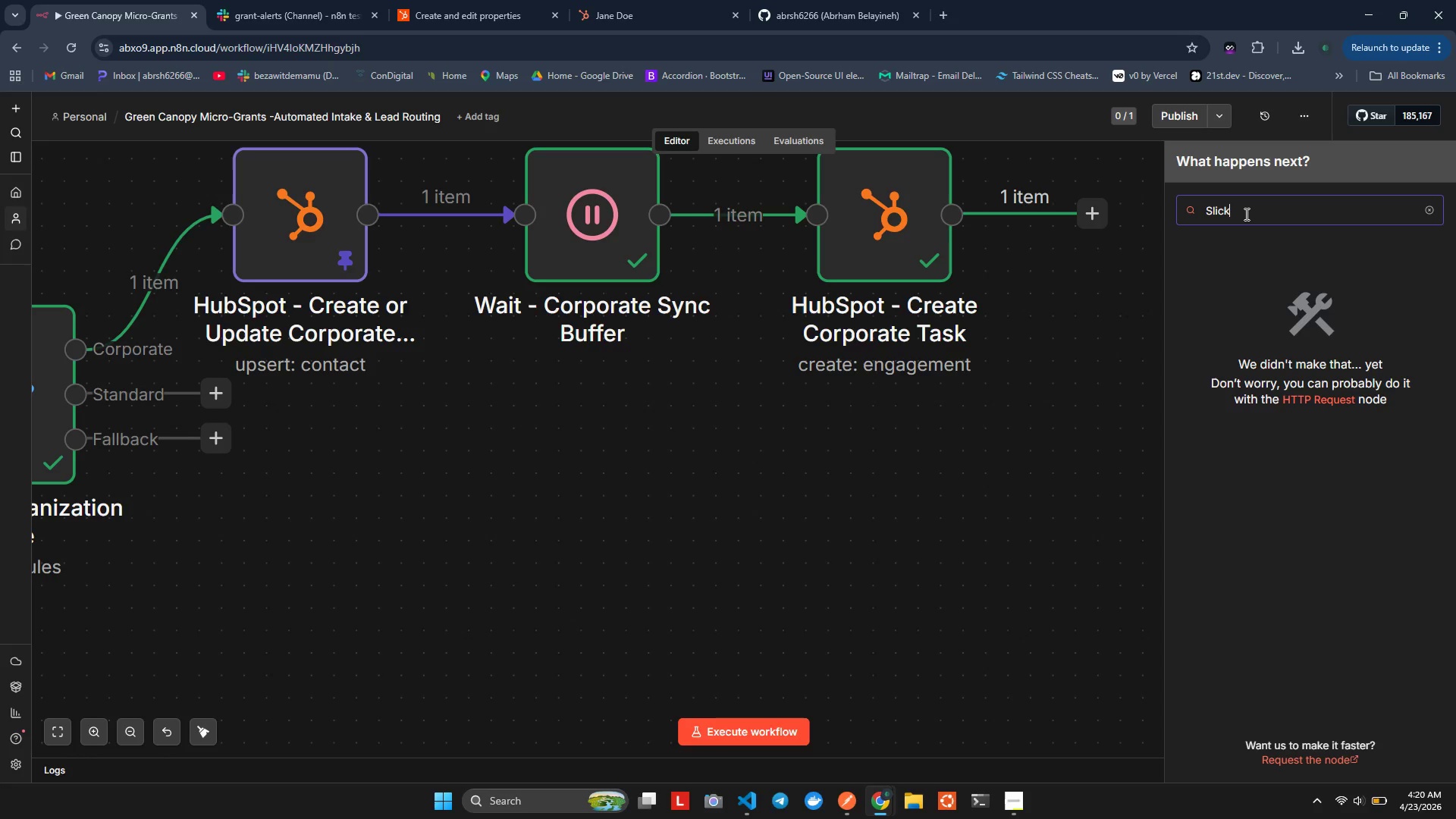 
wait(7.67)
 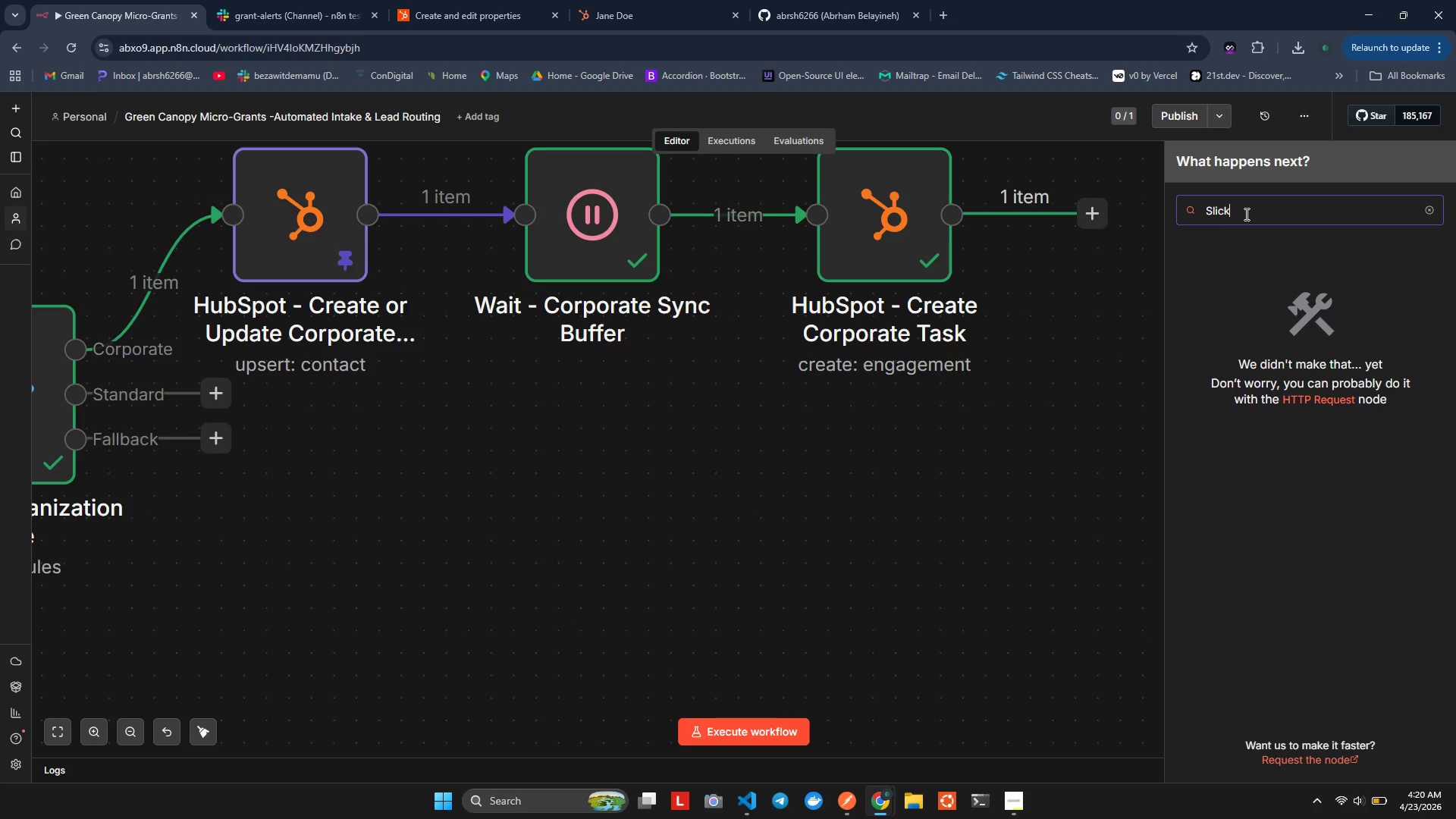 
key(Backspace)
key(Backspace)
key(Backspace)
type(ack)
 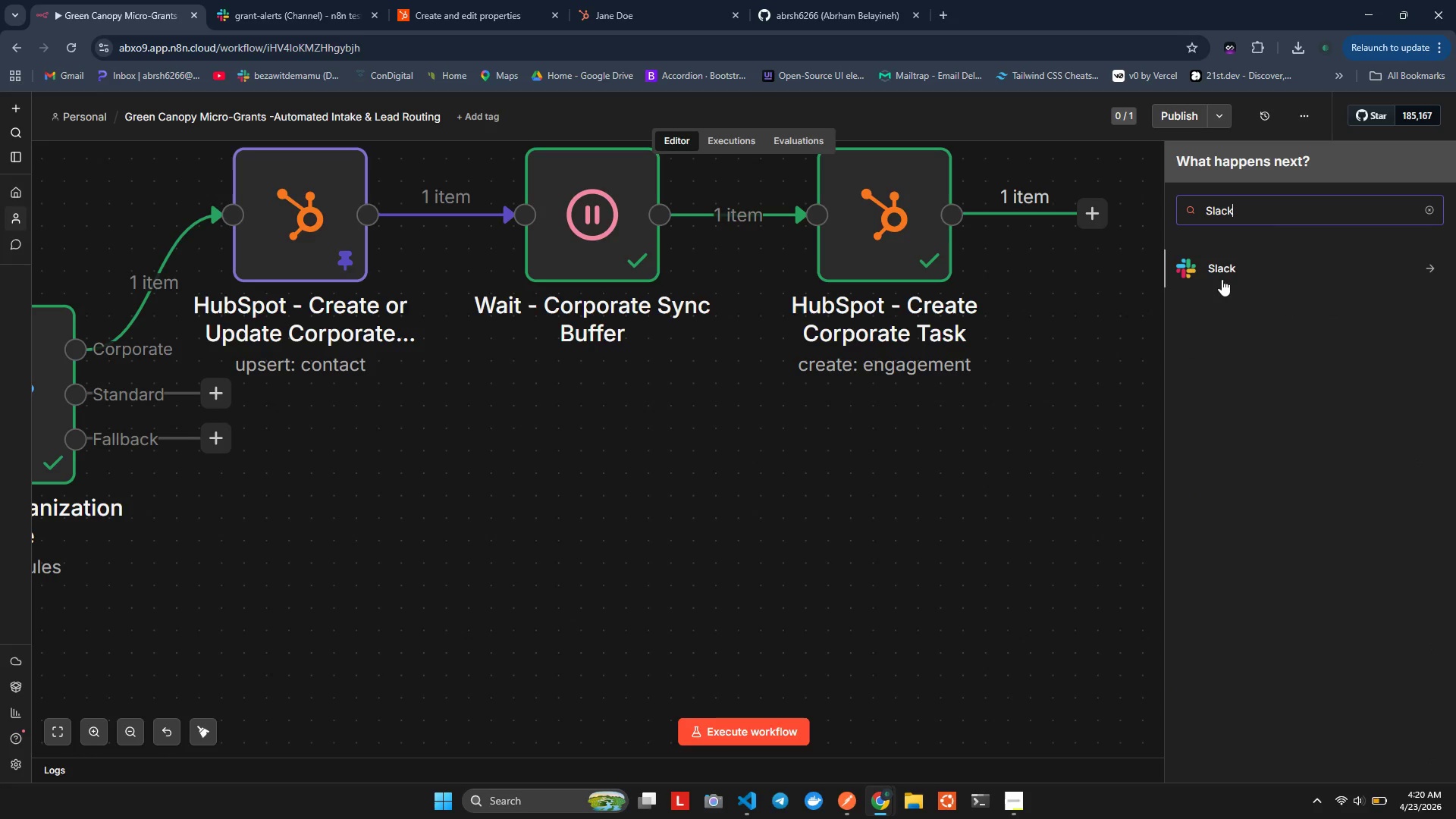 
left_click([1223, 275])
 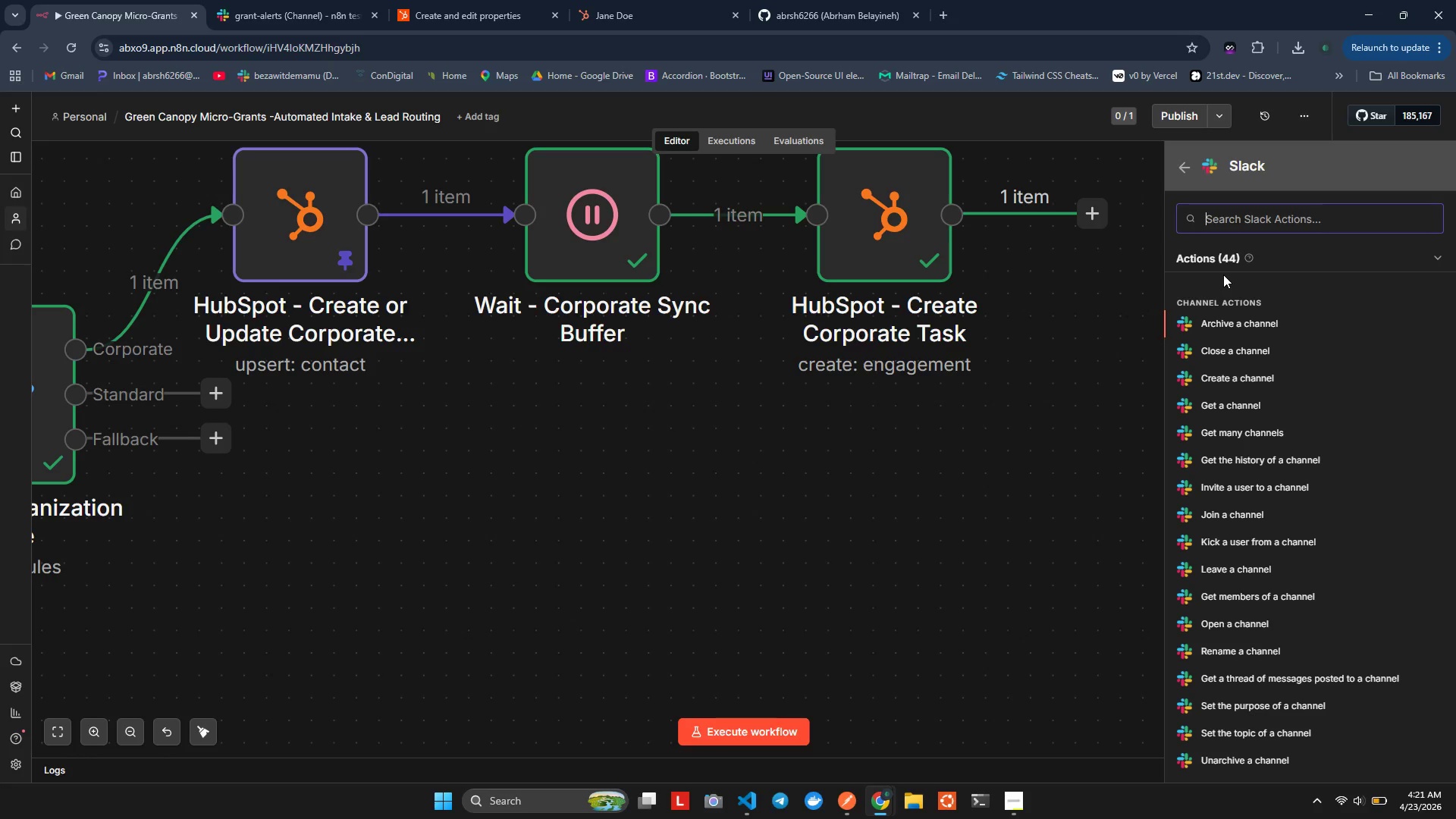 
wait(27.88)
 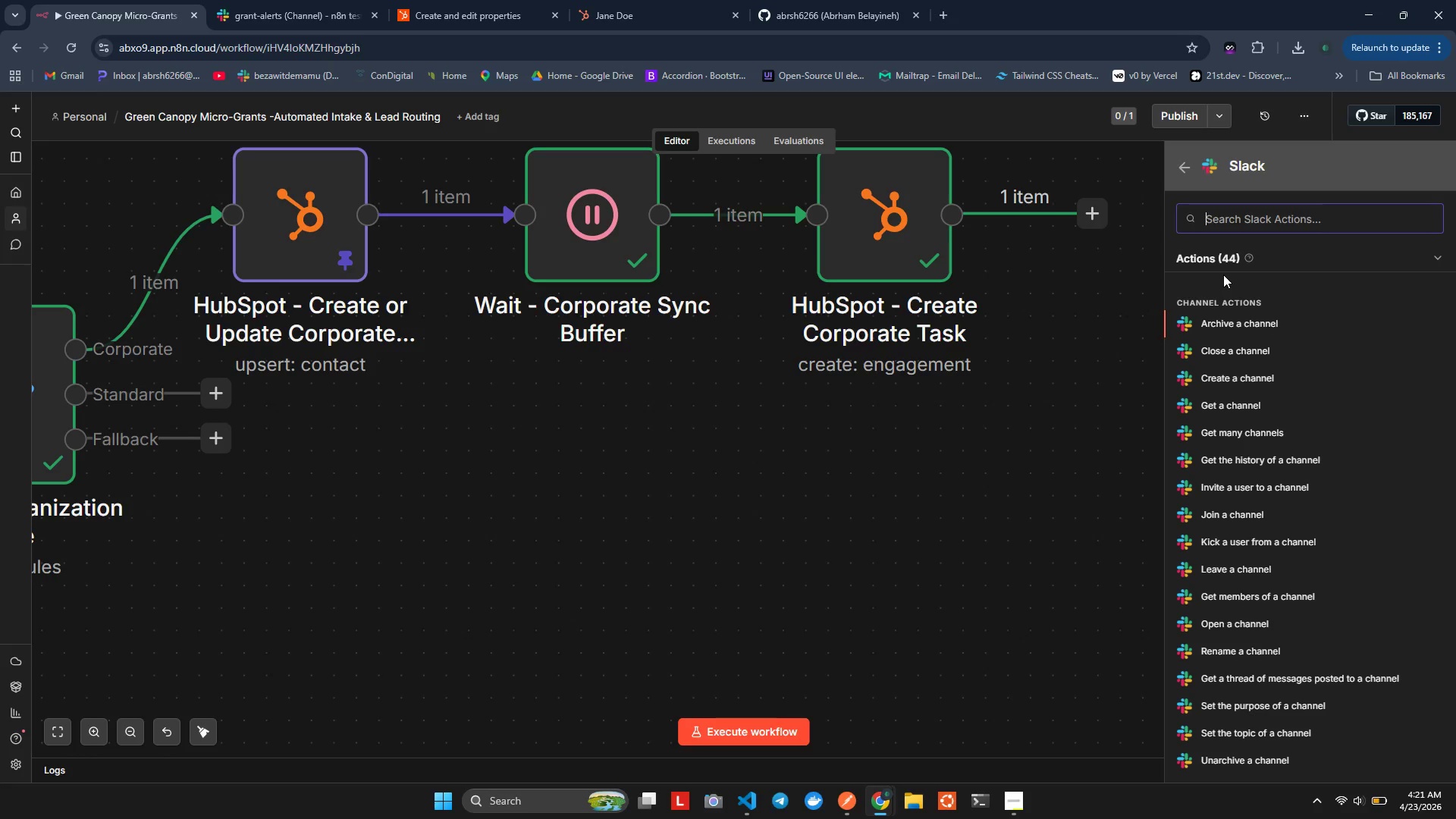 
type(send)
 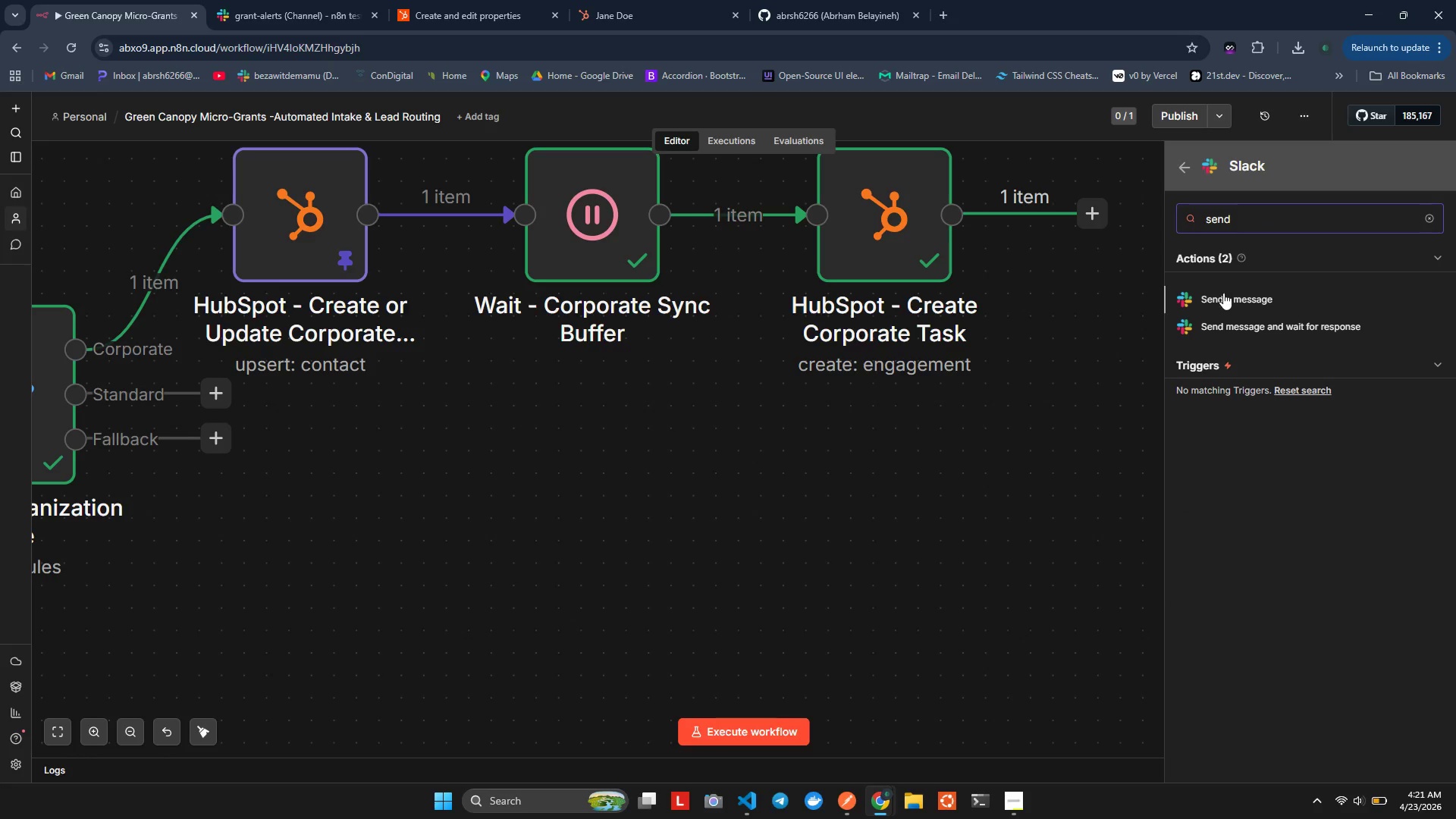 
left_click([1225, 295])
 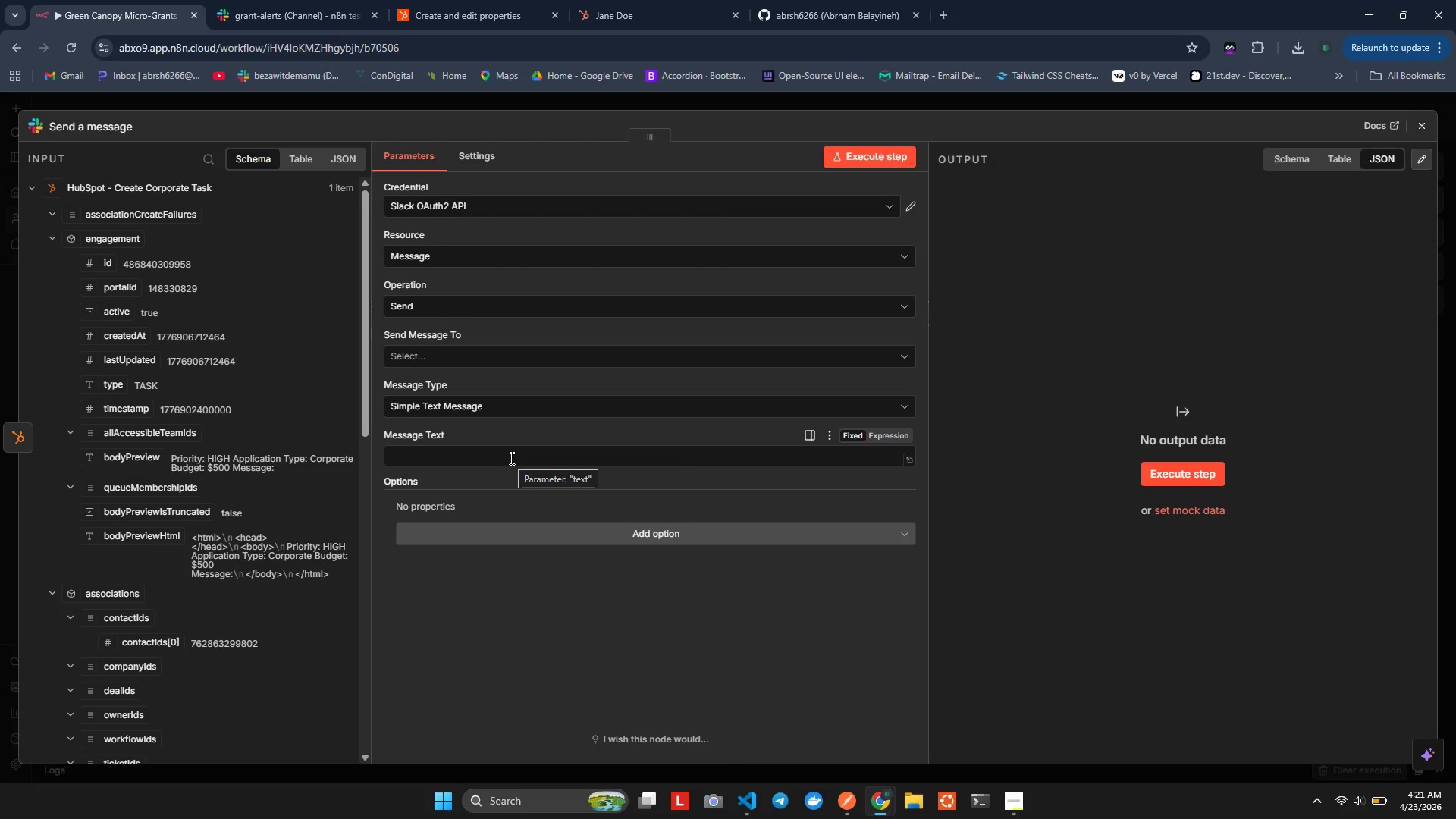 
wait(18.05)
 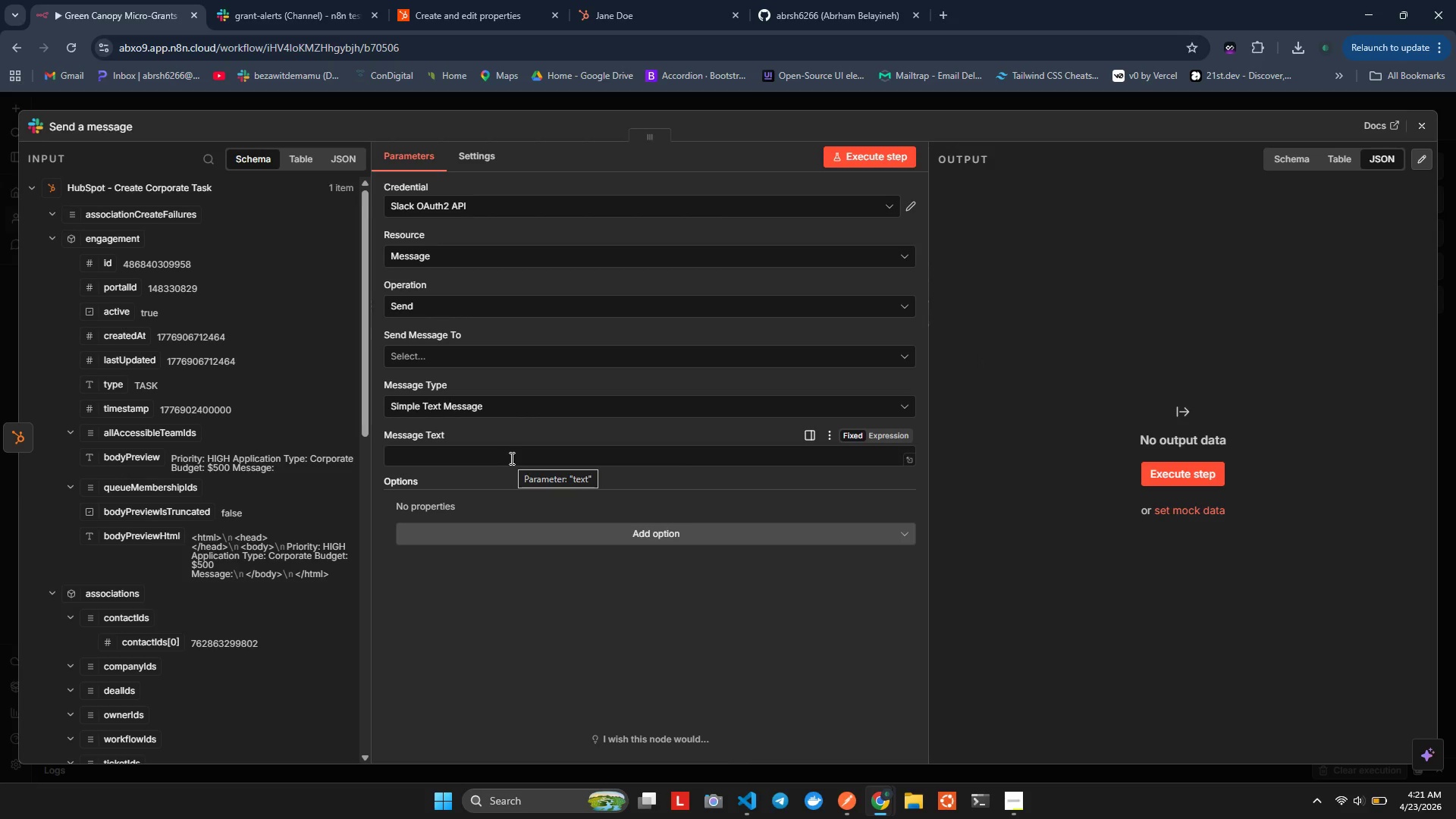 
left_click([432, 352])
 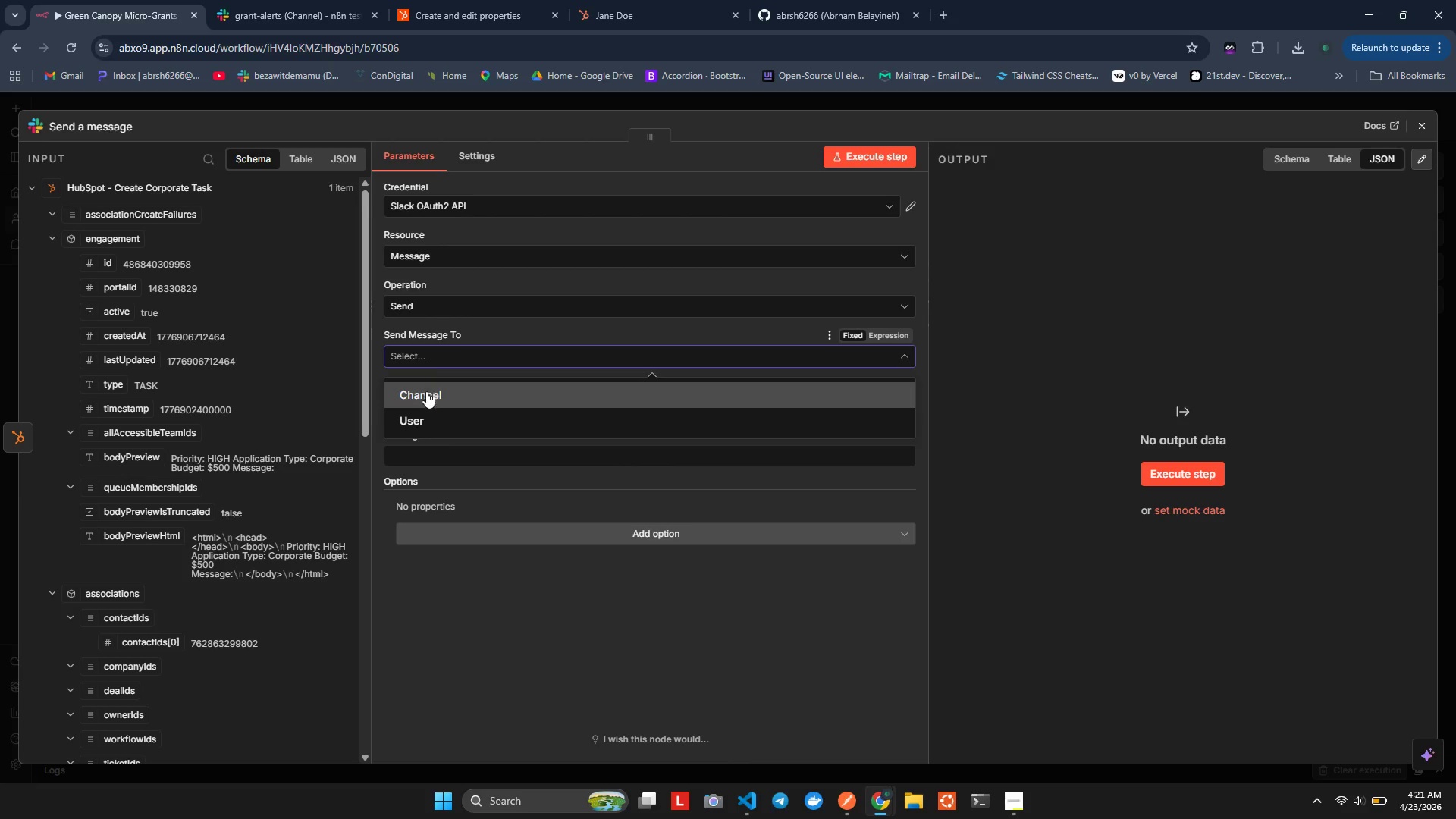 
left_click([425, 398])
 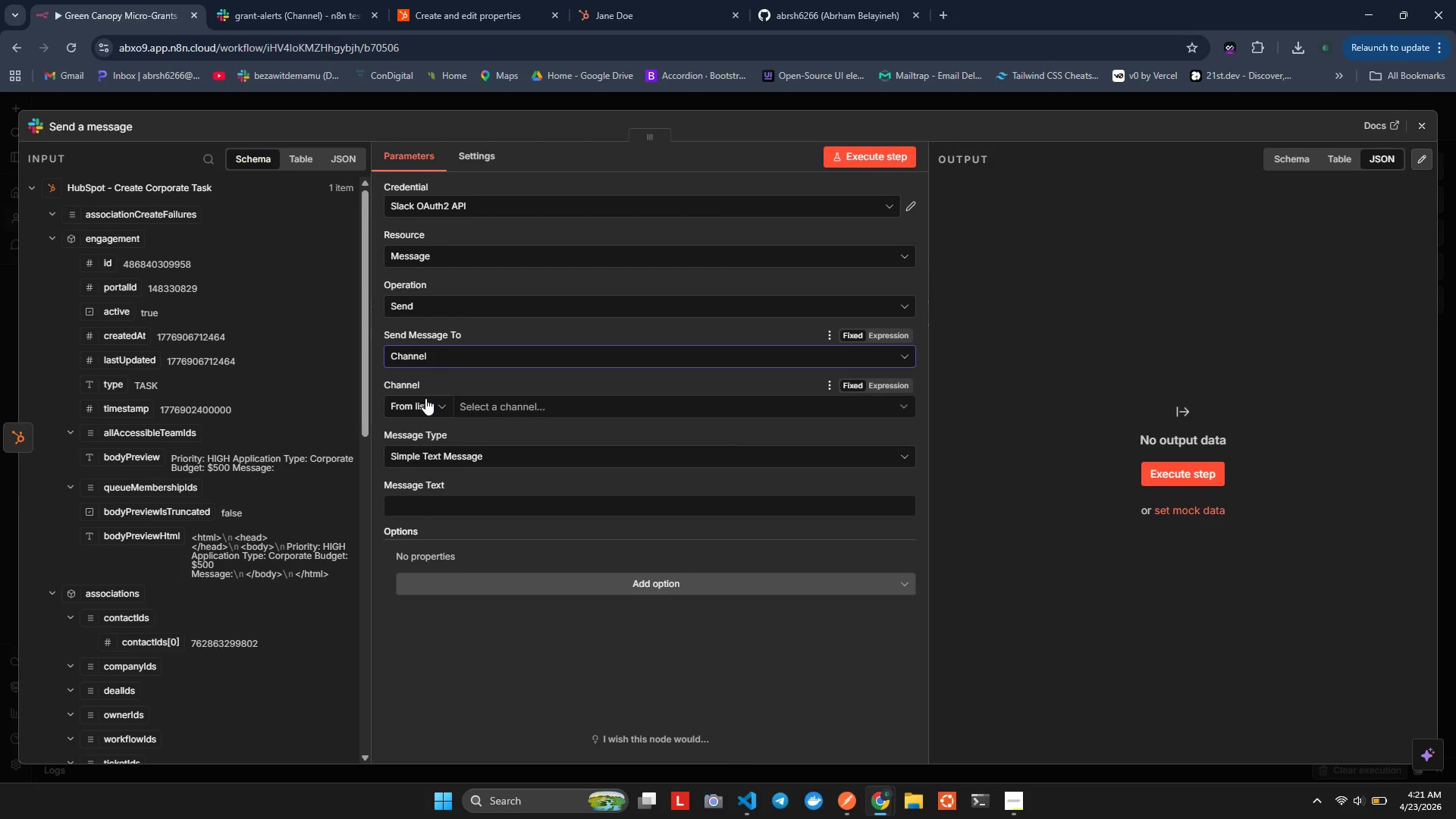 
wait(6.06)
 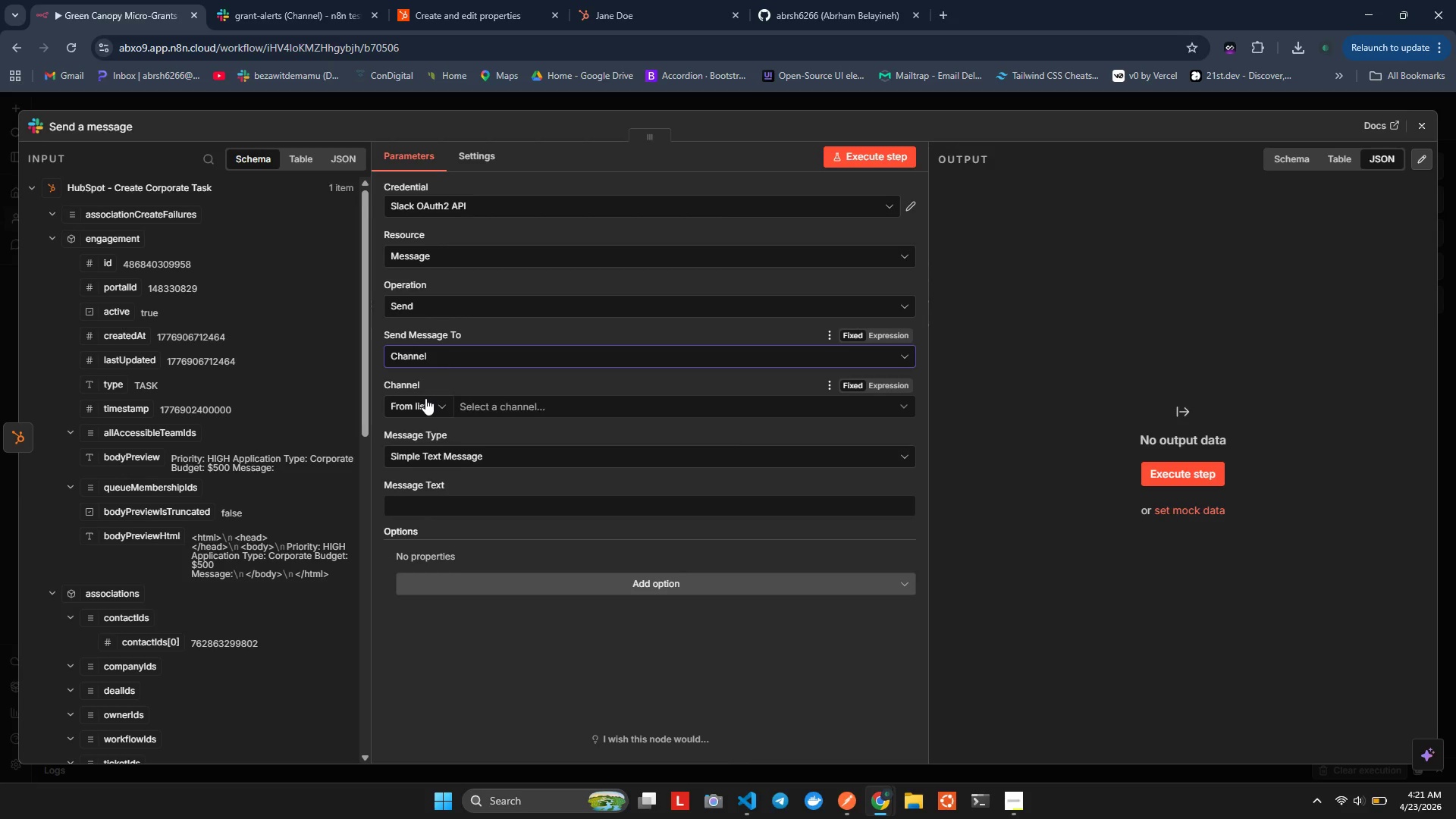 
left_click([491, 411])
 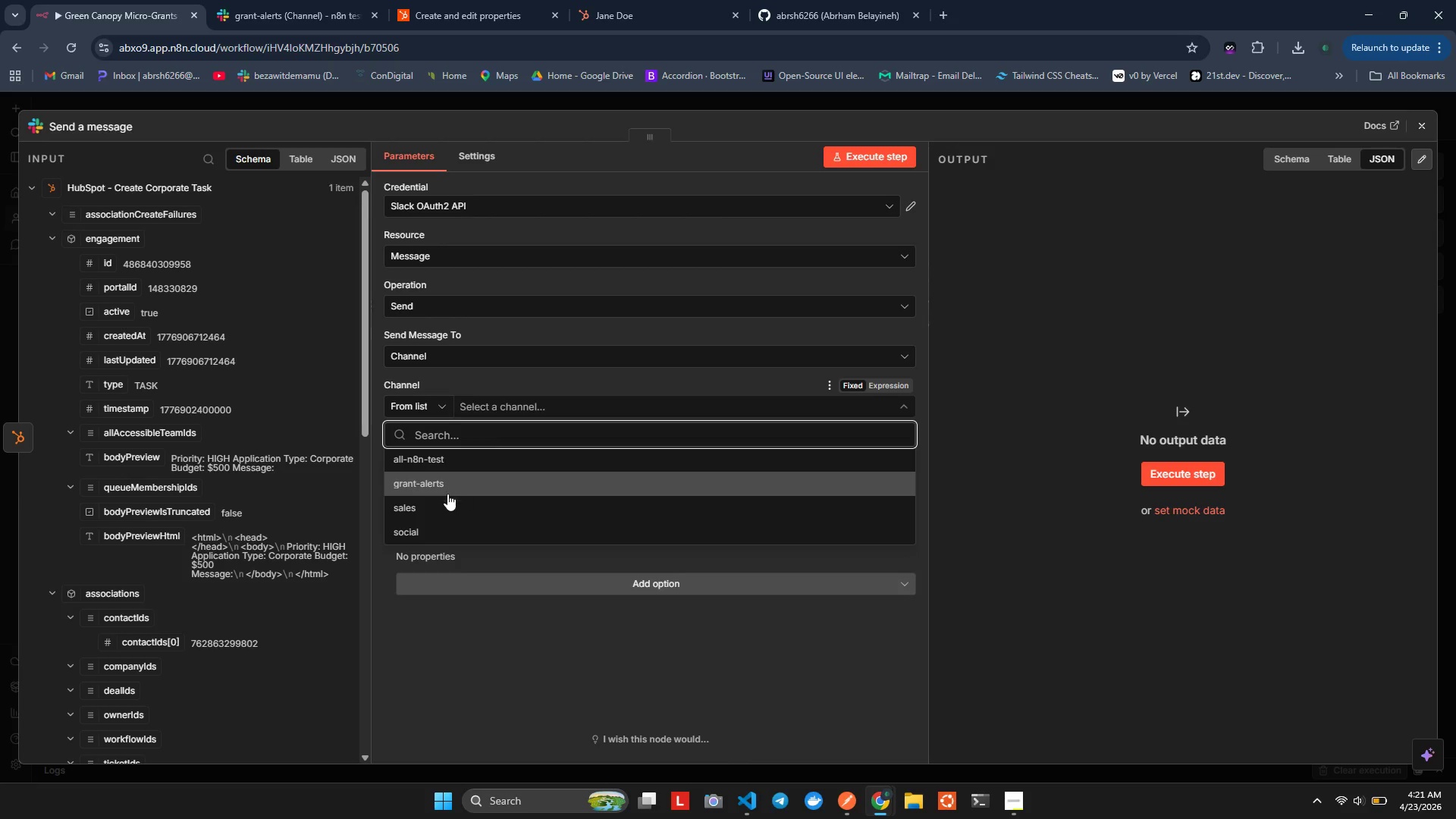 
left_click([447, 487])
 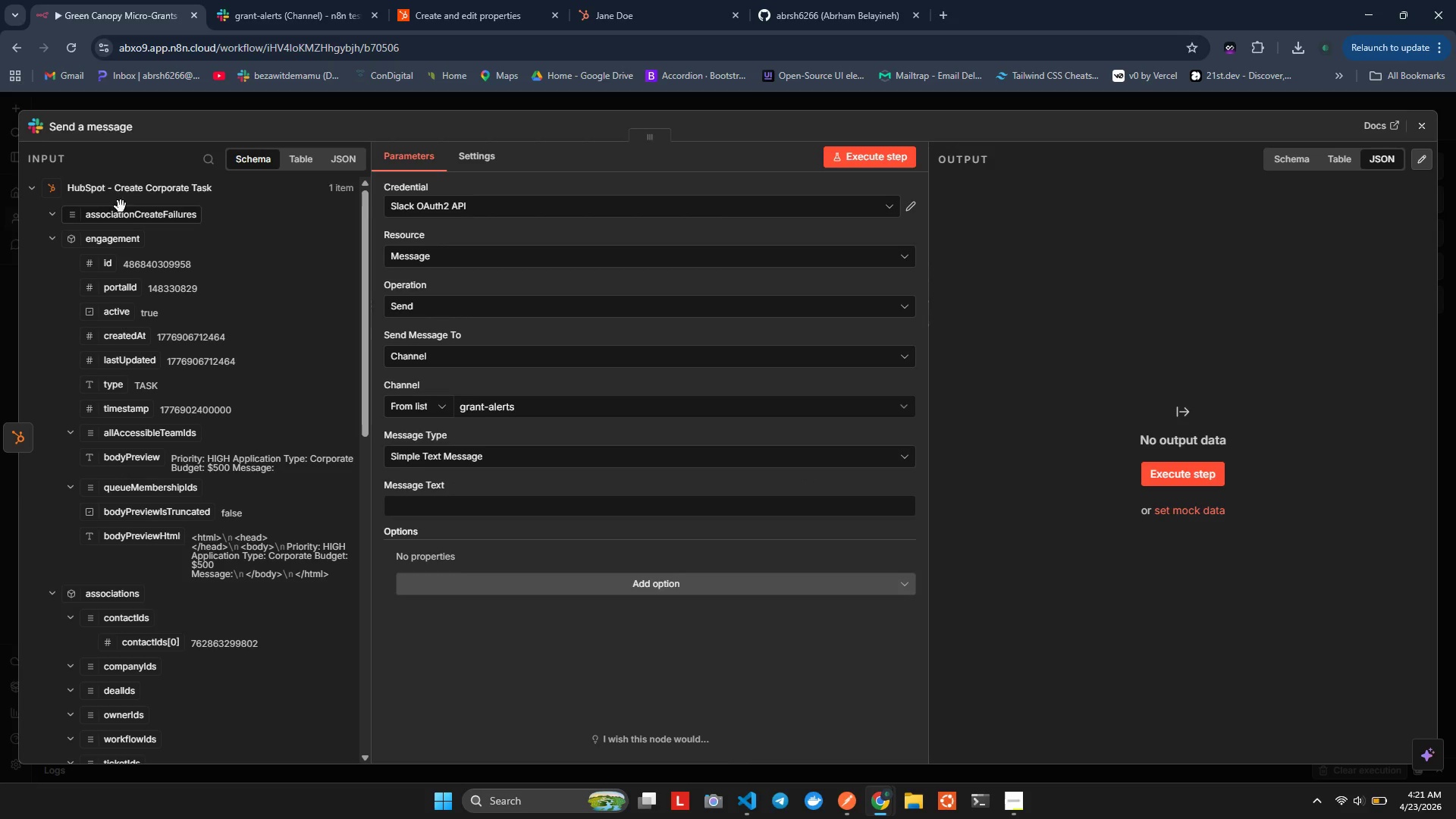 
left_click([106, 129])
 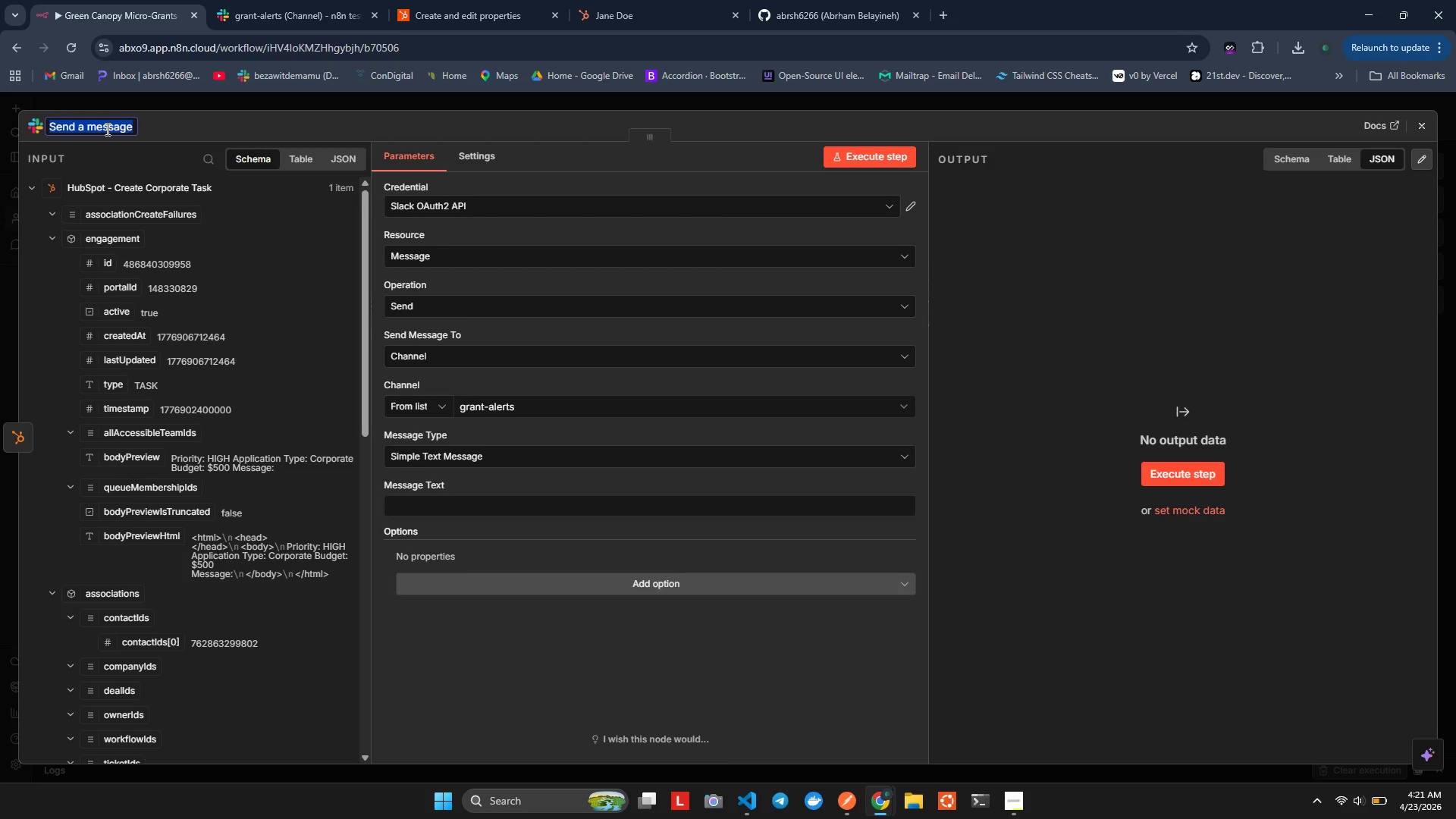 
type(Sack * )
key(Backspace)
key(Backspace)
type(- )
 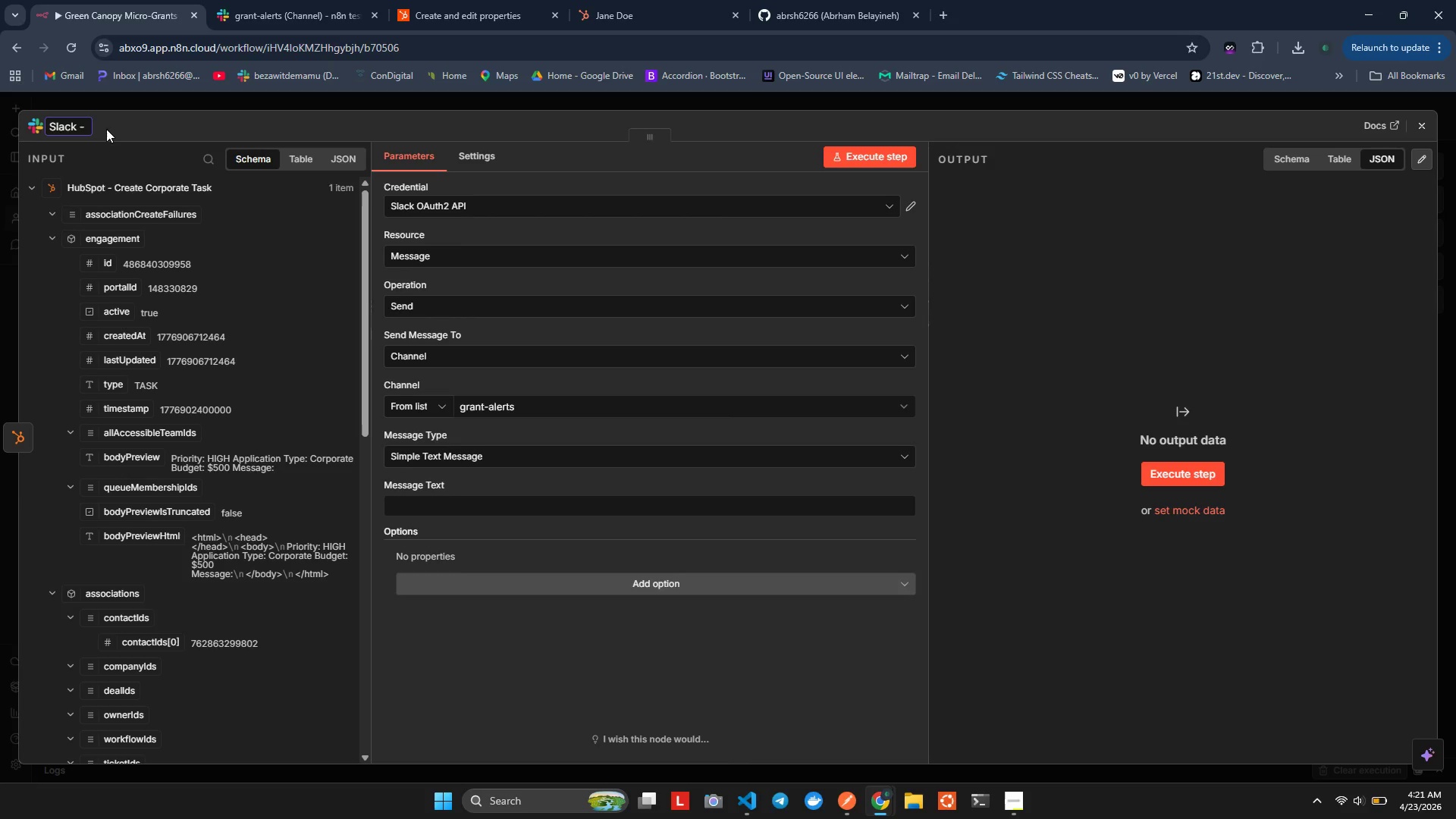 
hold_key(key=L, duration=0.7)
 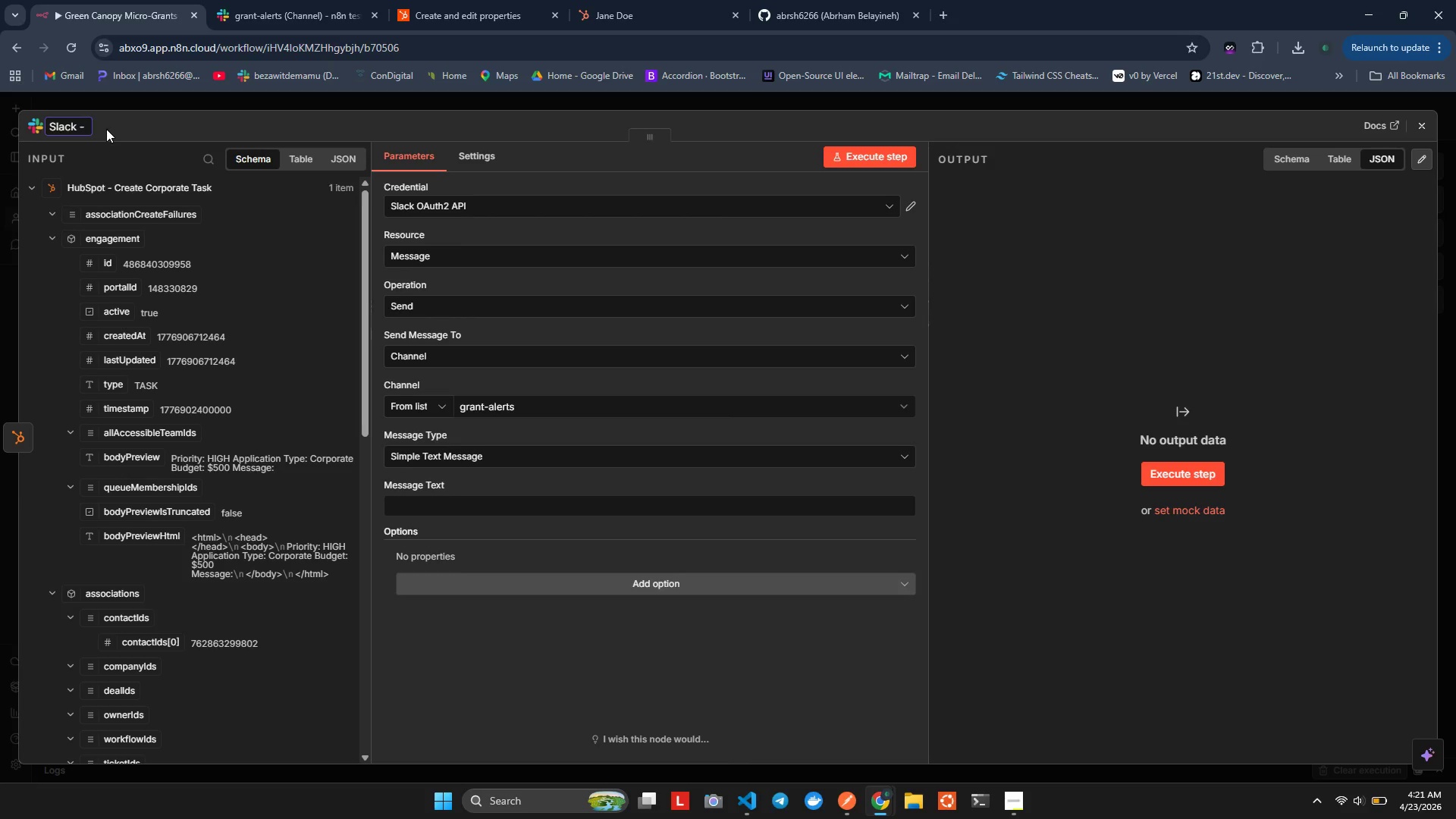 
type(Ntir)
key(Backspace)
type(fy Cororate)
 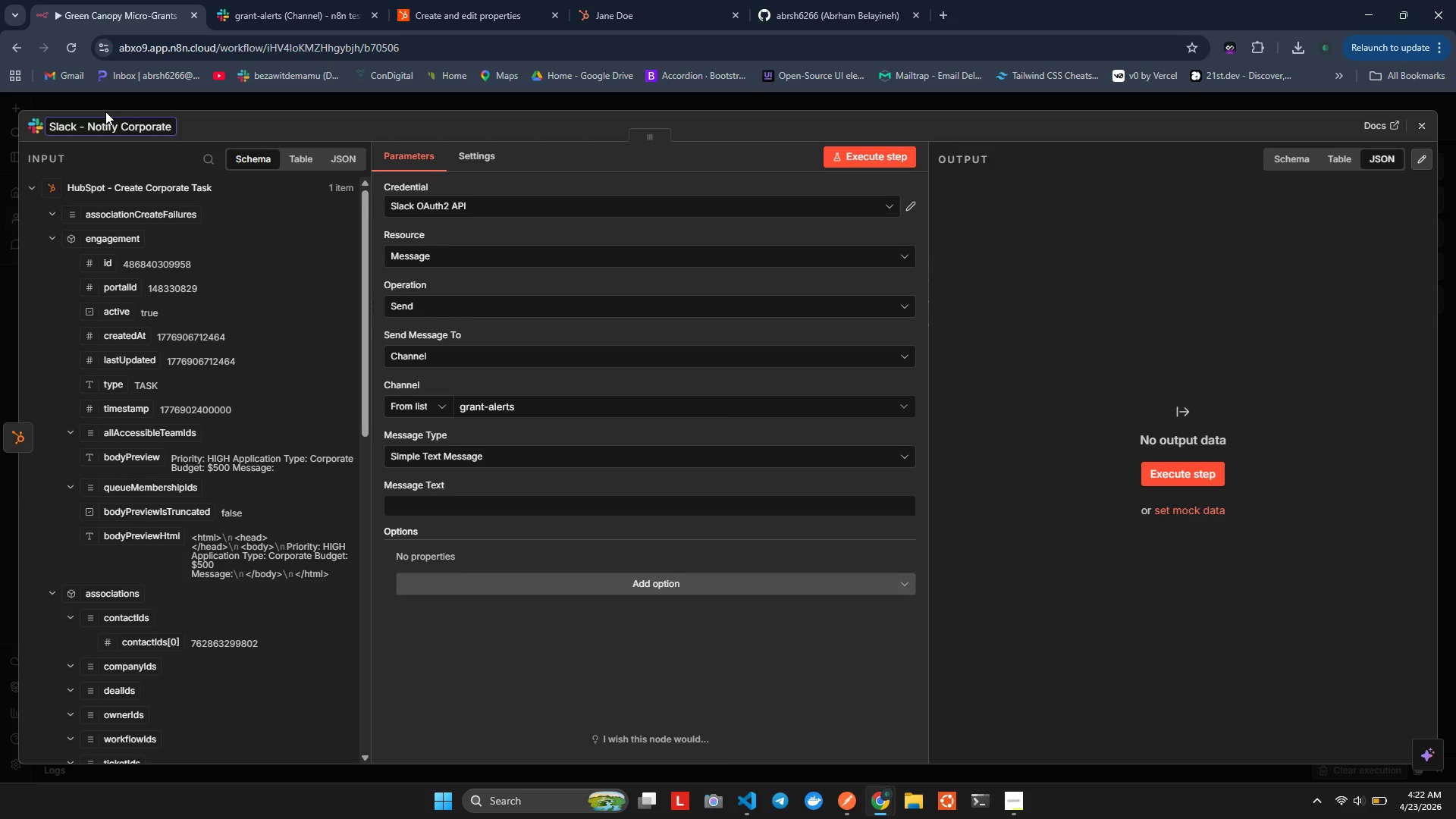 
 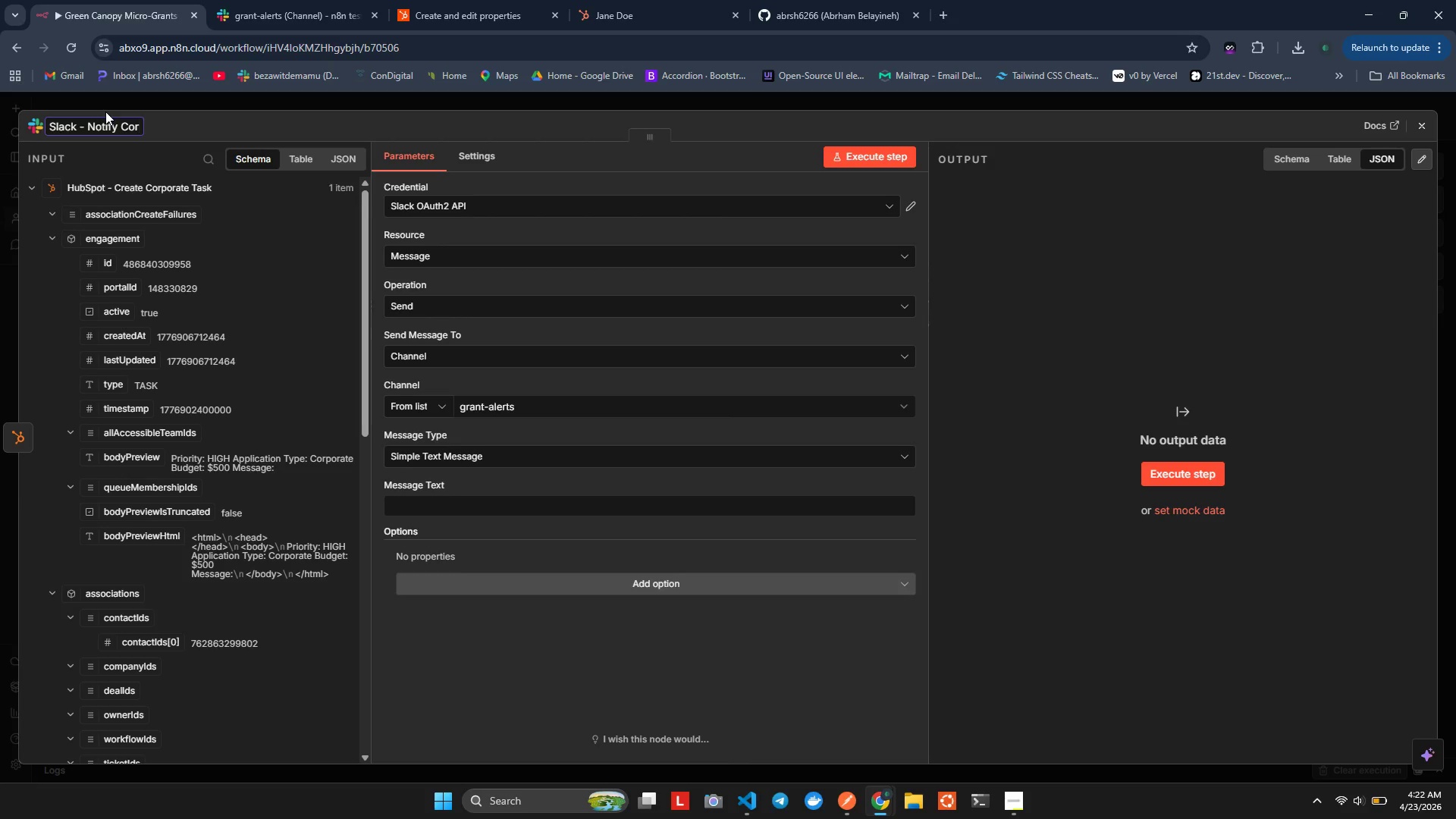 
hold_key(key=P, duration=0.34)
 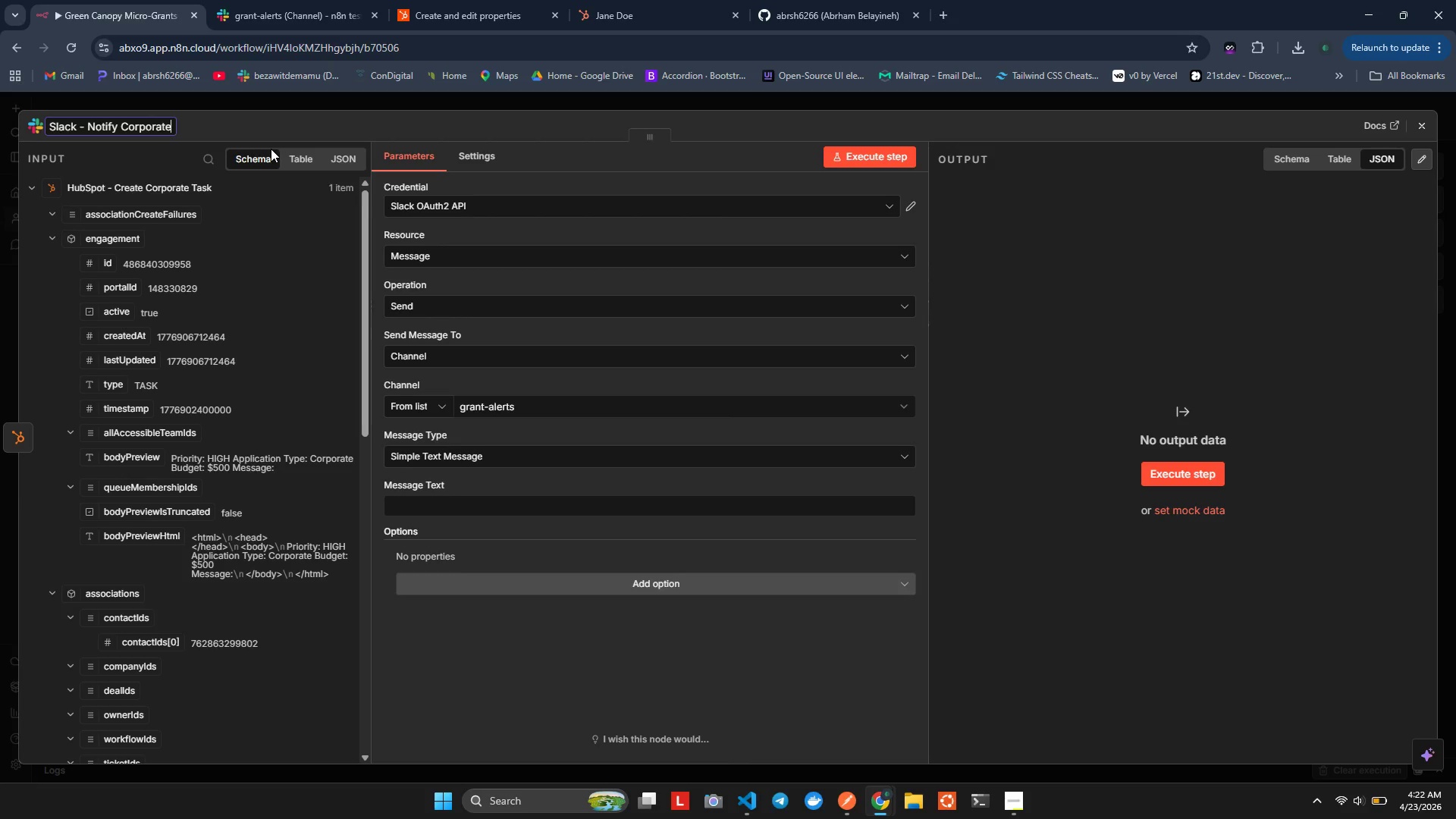 
wait(9.28)
 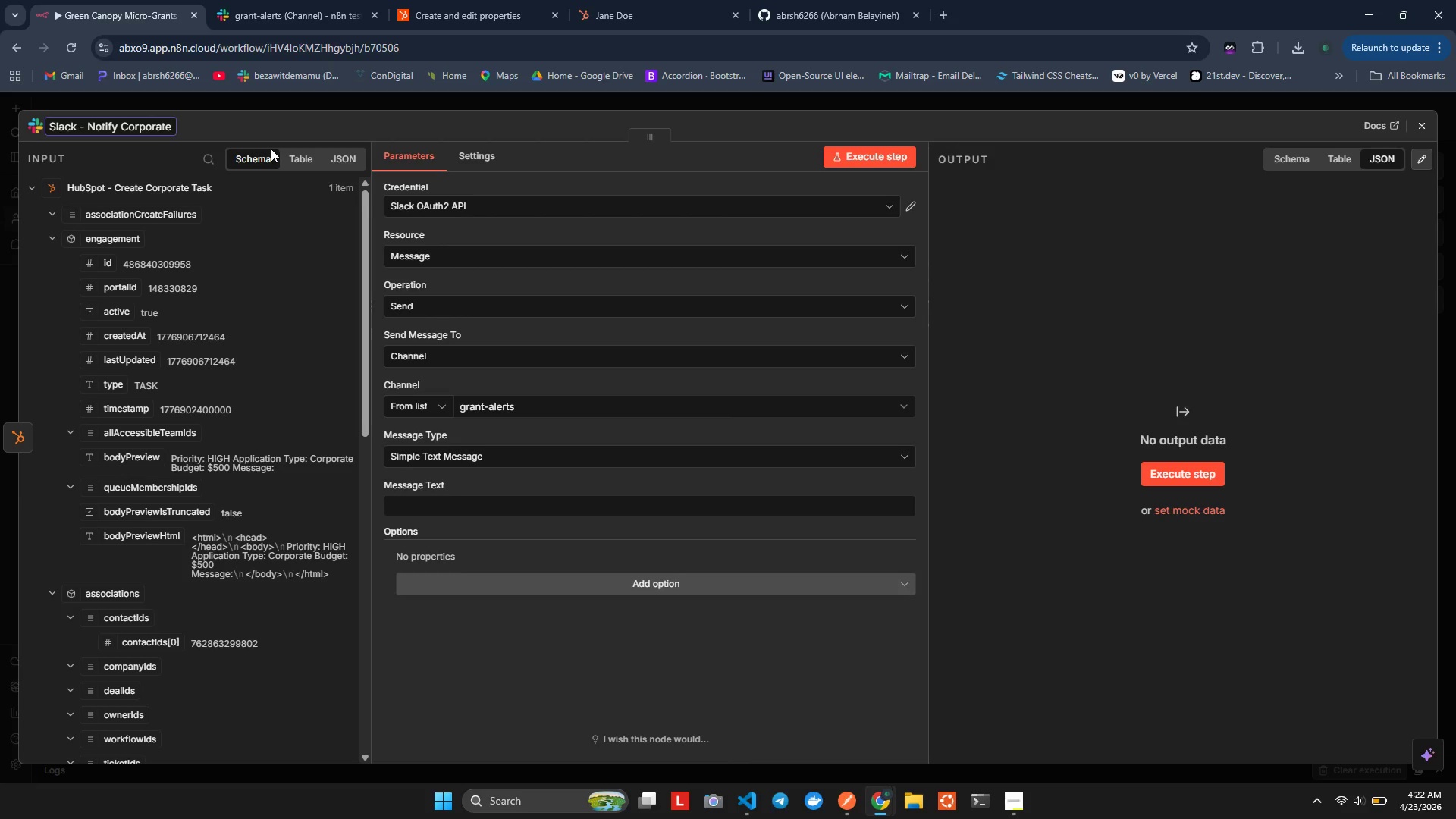 
type( Lead)
 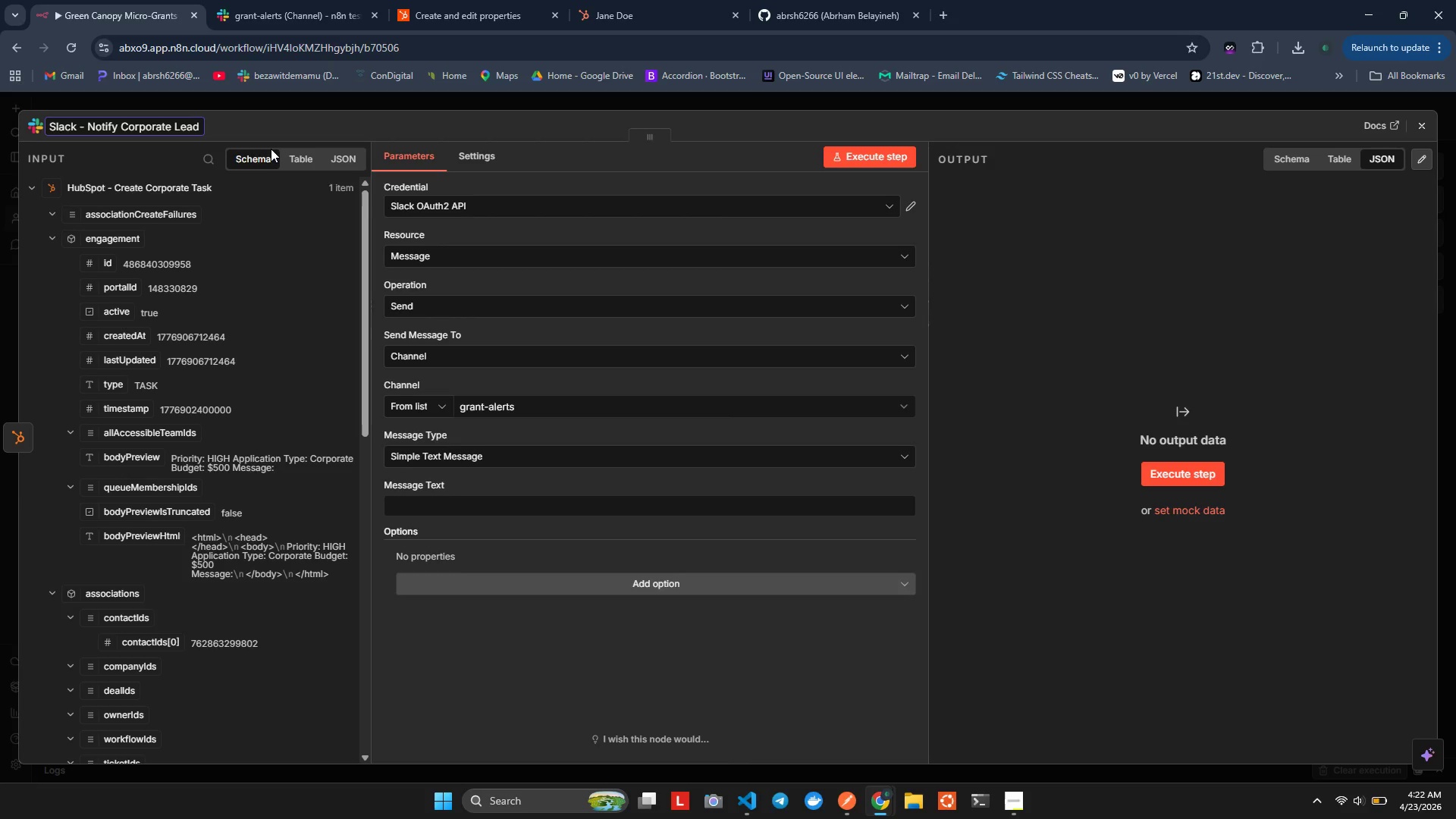 
left_click([451, 130])
 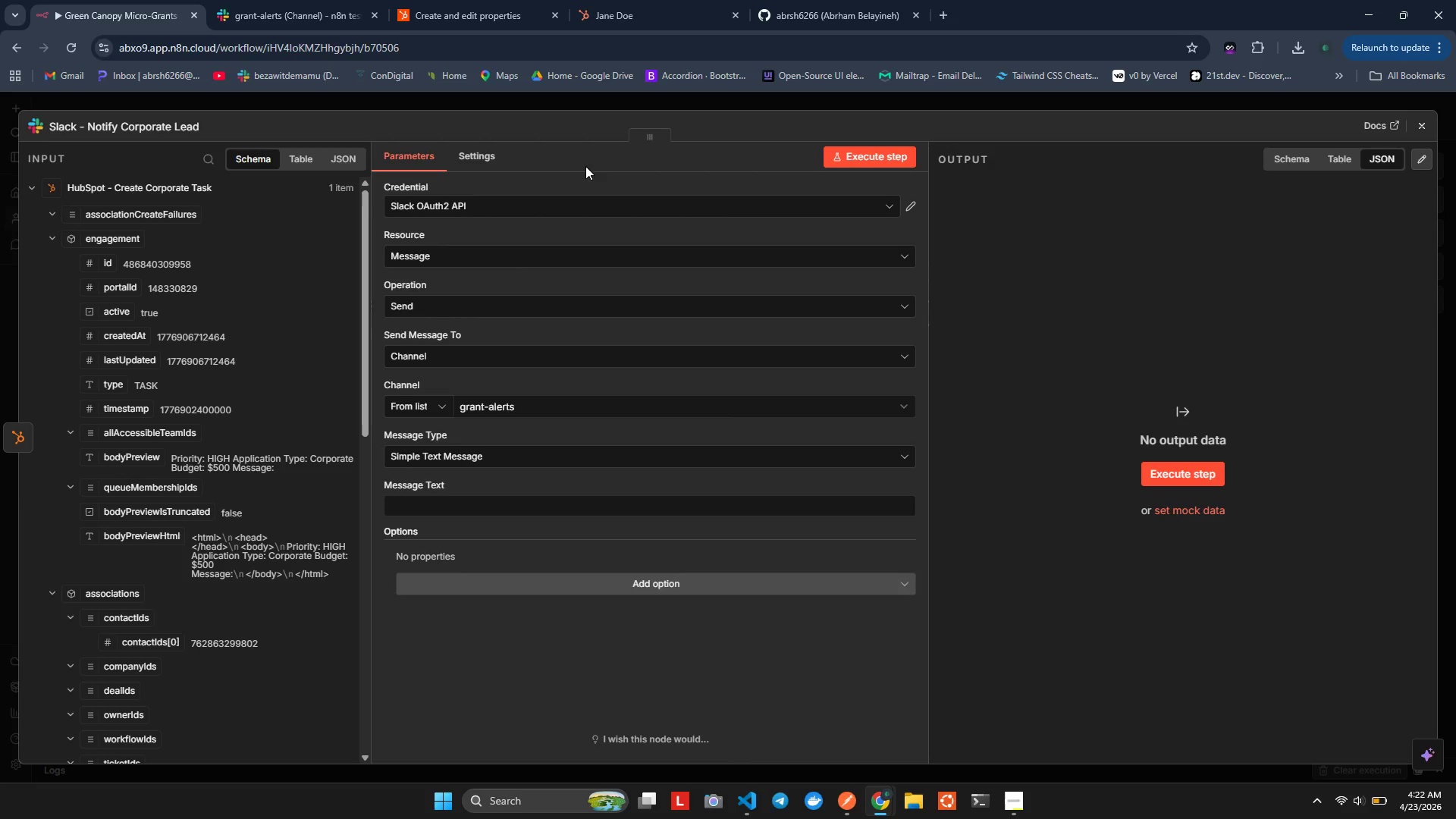 
wait(44.49)
 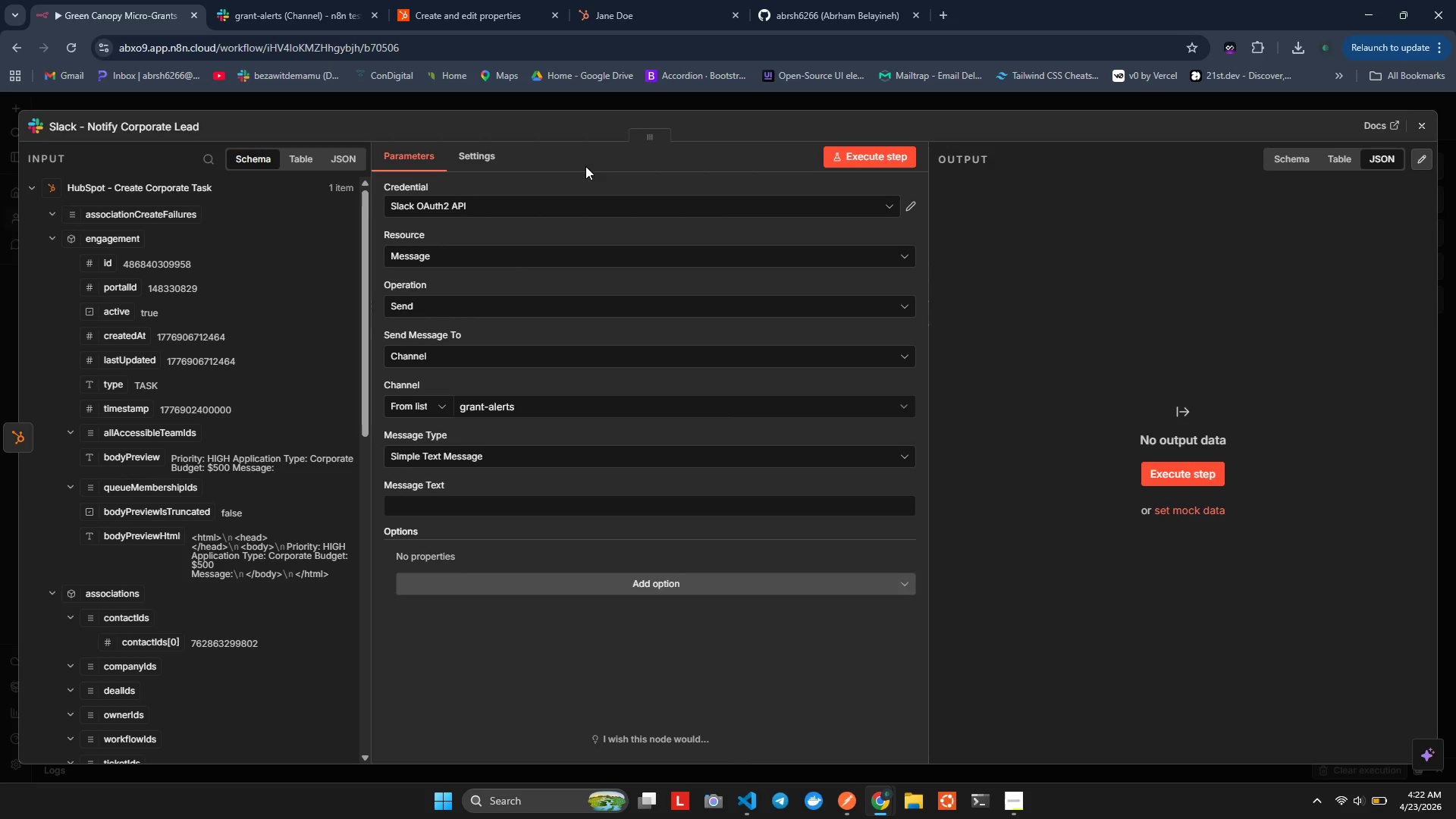 
left_click([469, 500])
 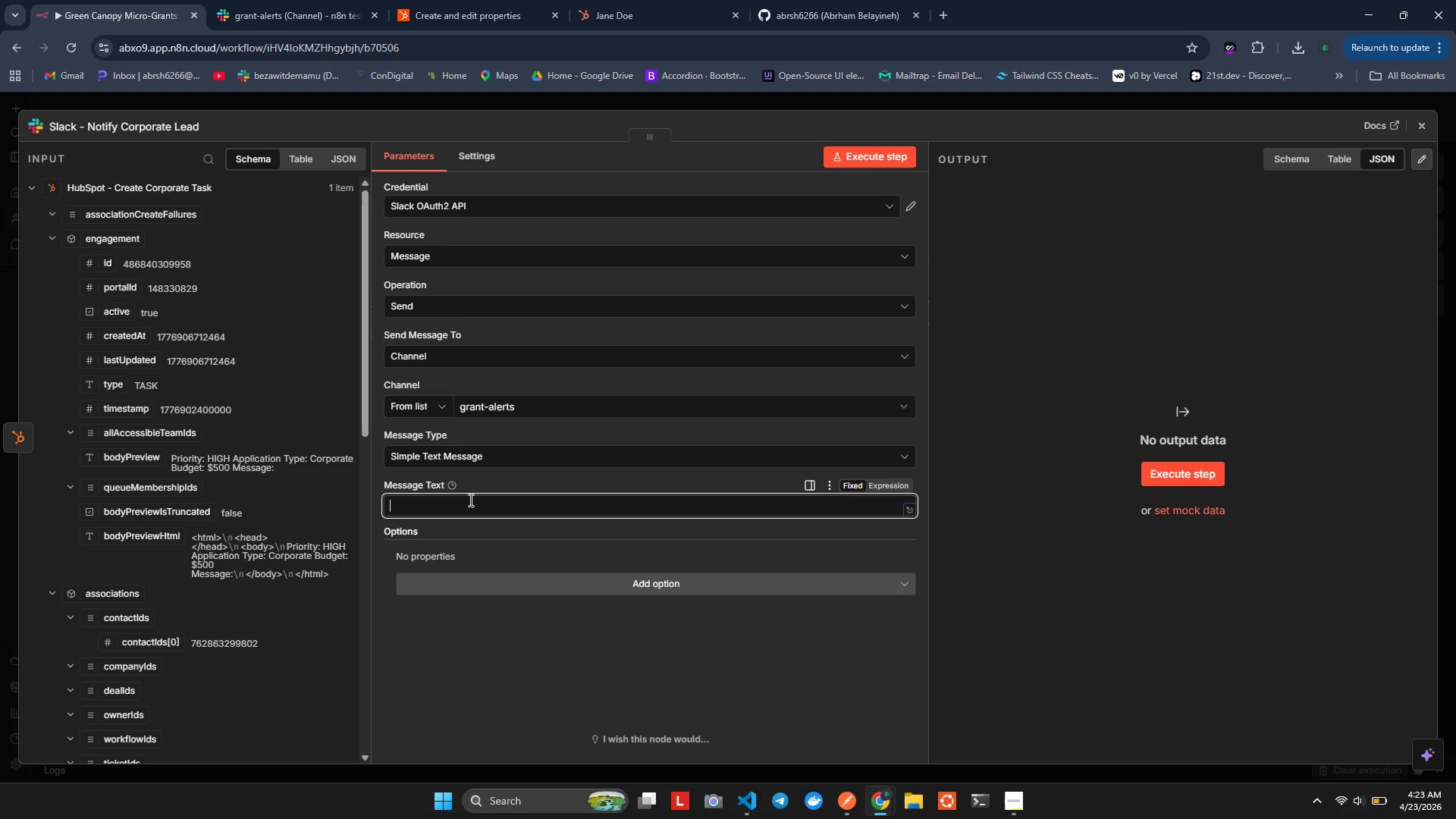 
wait(10.64)
 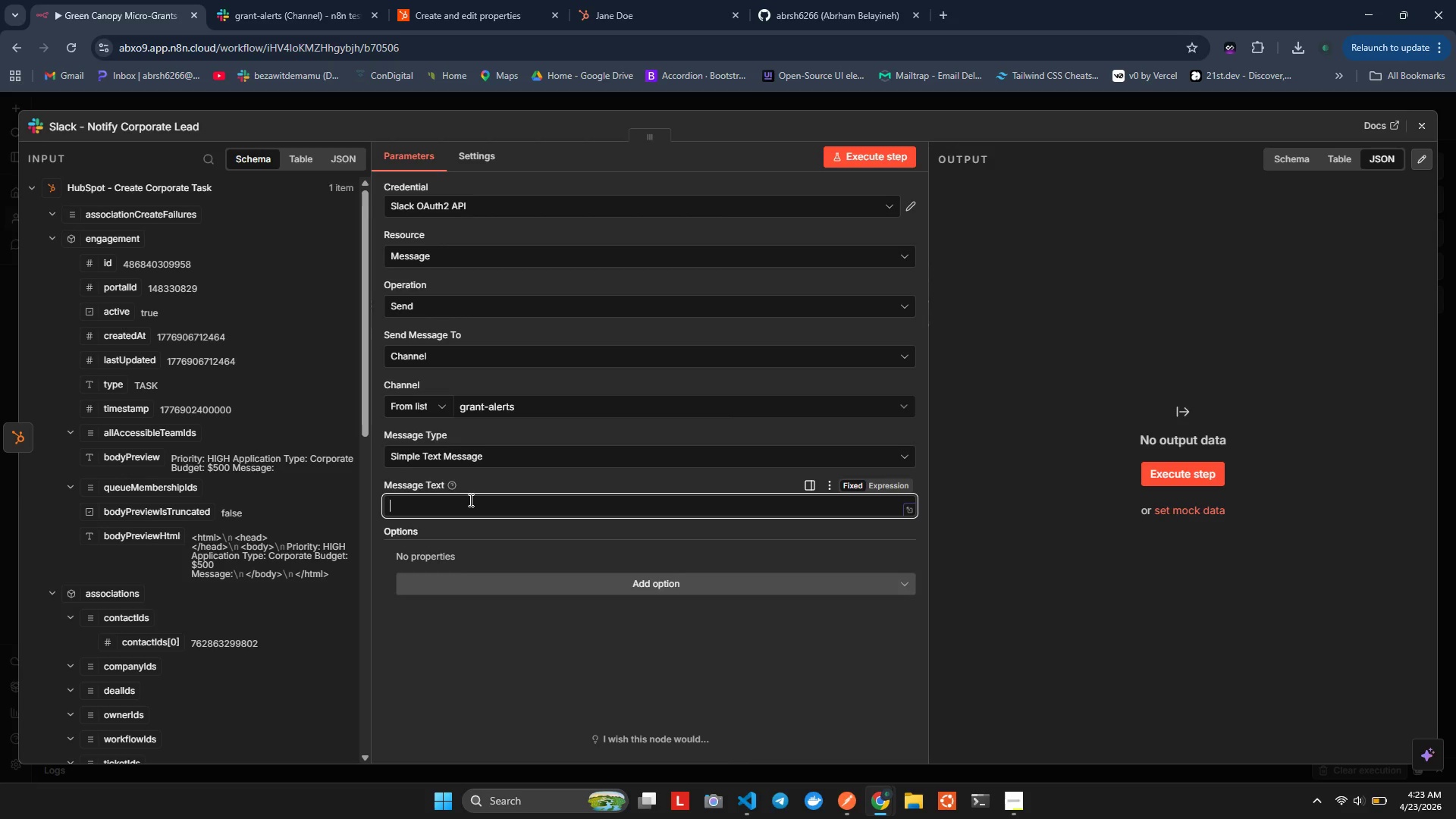 
key(Equal)
 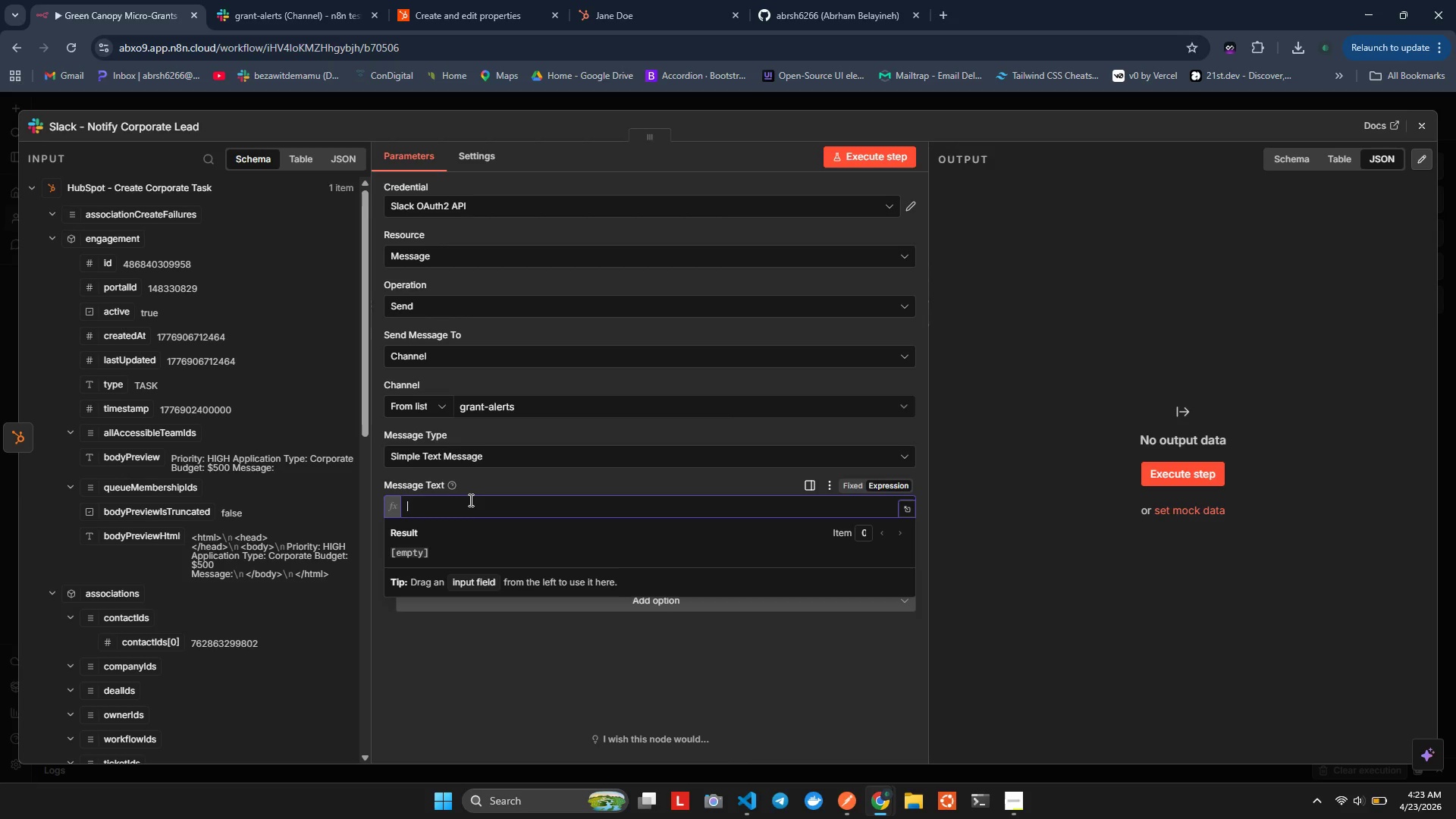 
key(Shift+BracketLeft)
 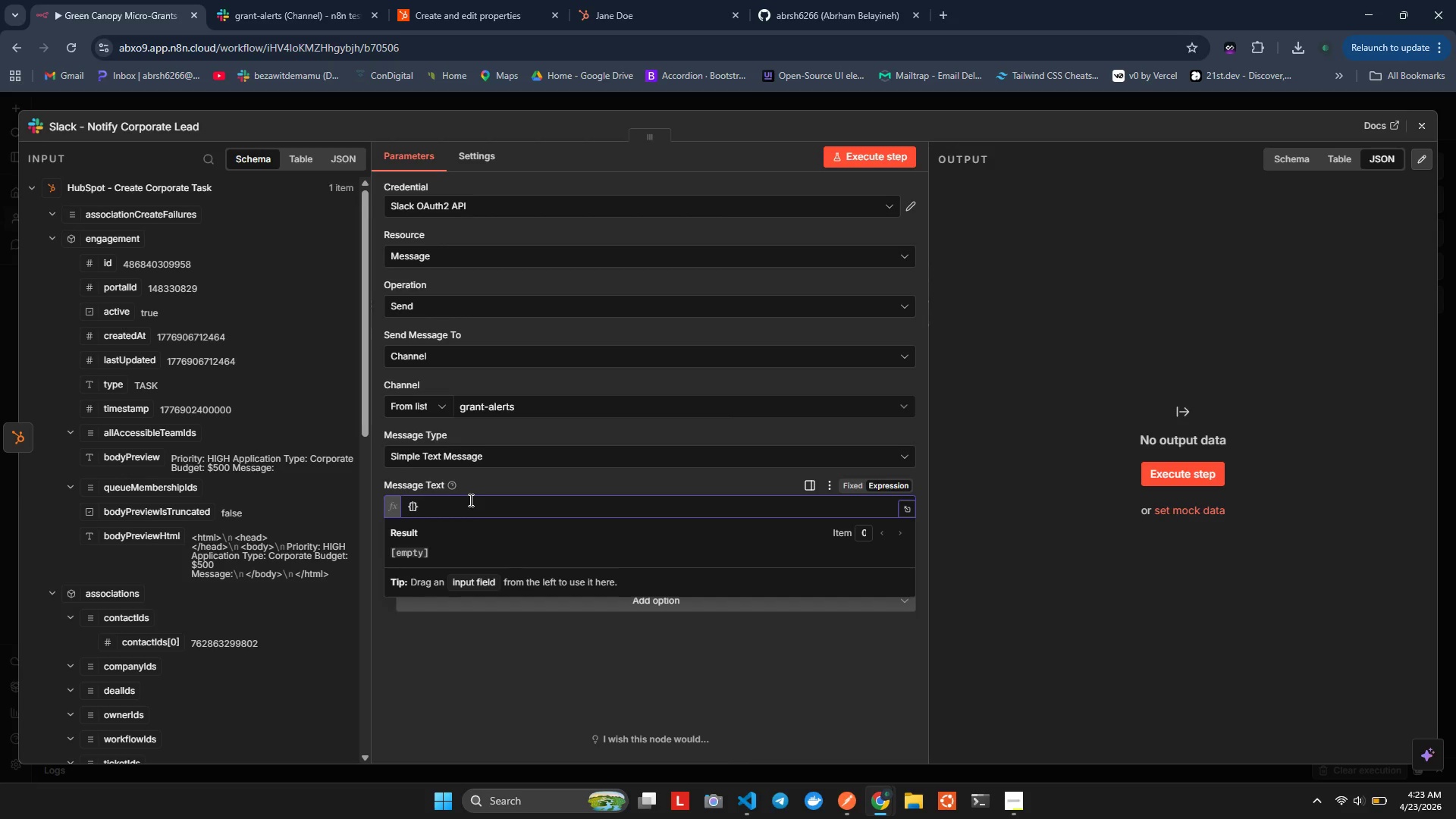 
key(Shift+BracketLeft)
 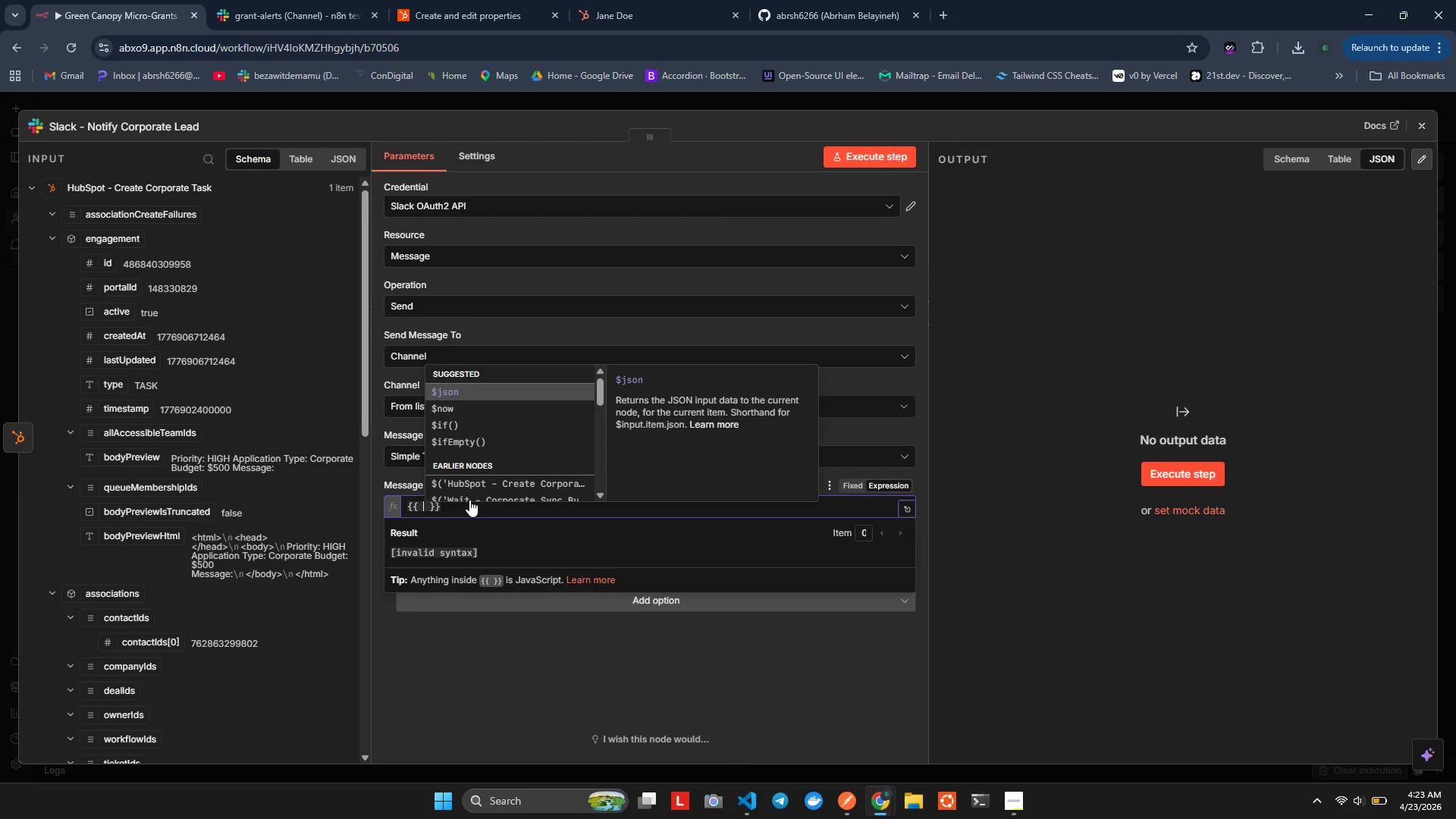 
key(Control+Z)
 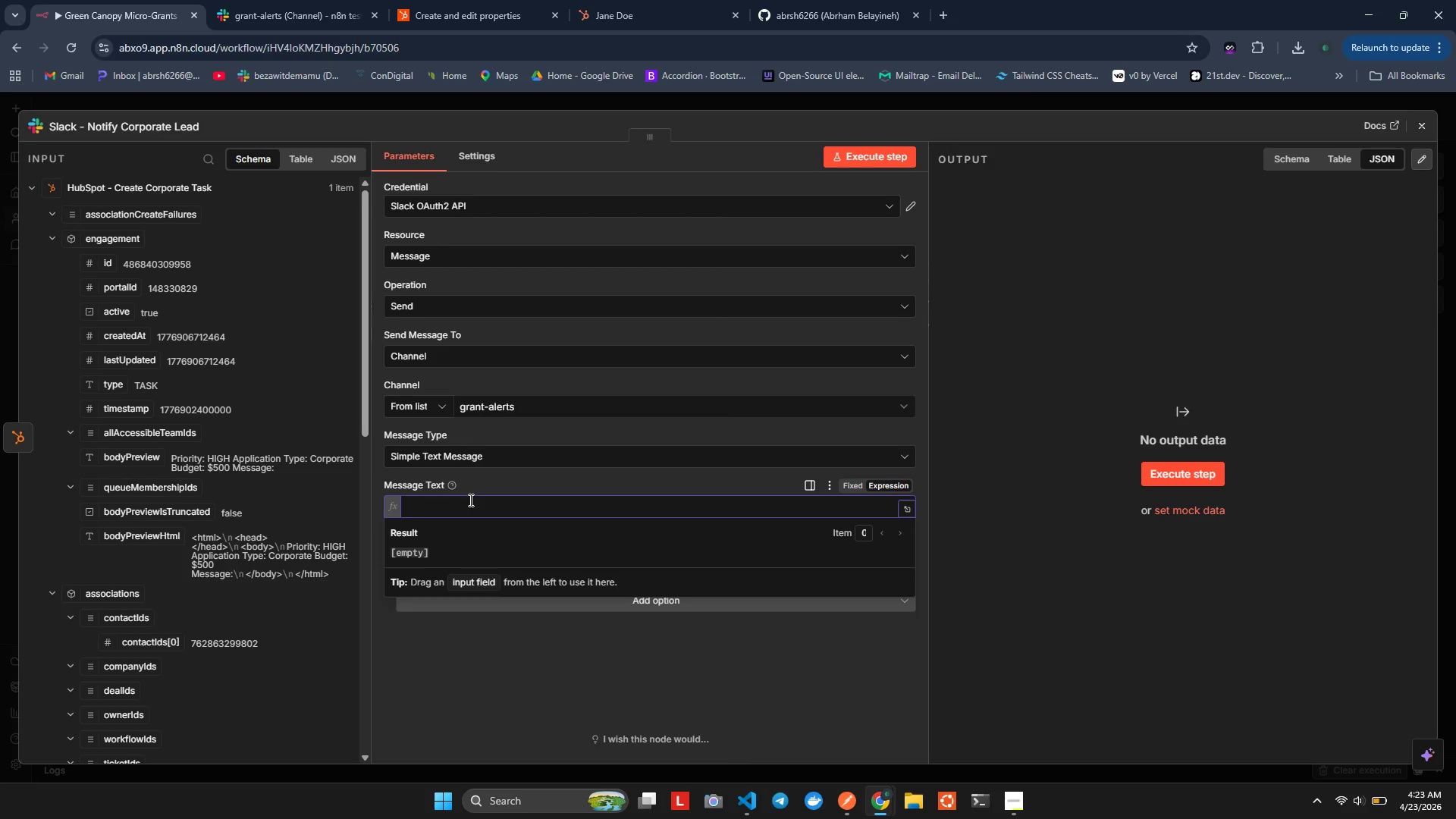 
type("URGETL)
key(Backspace)
type(: Potential Partner)
 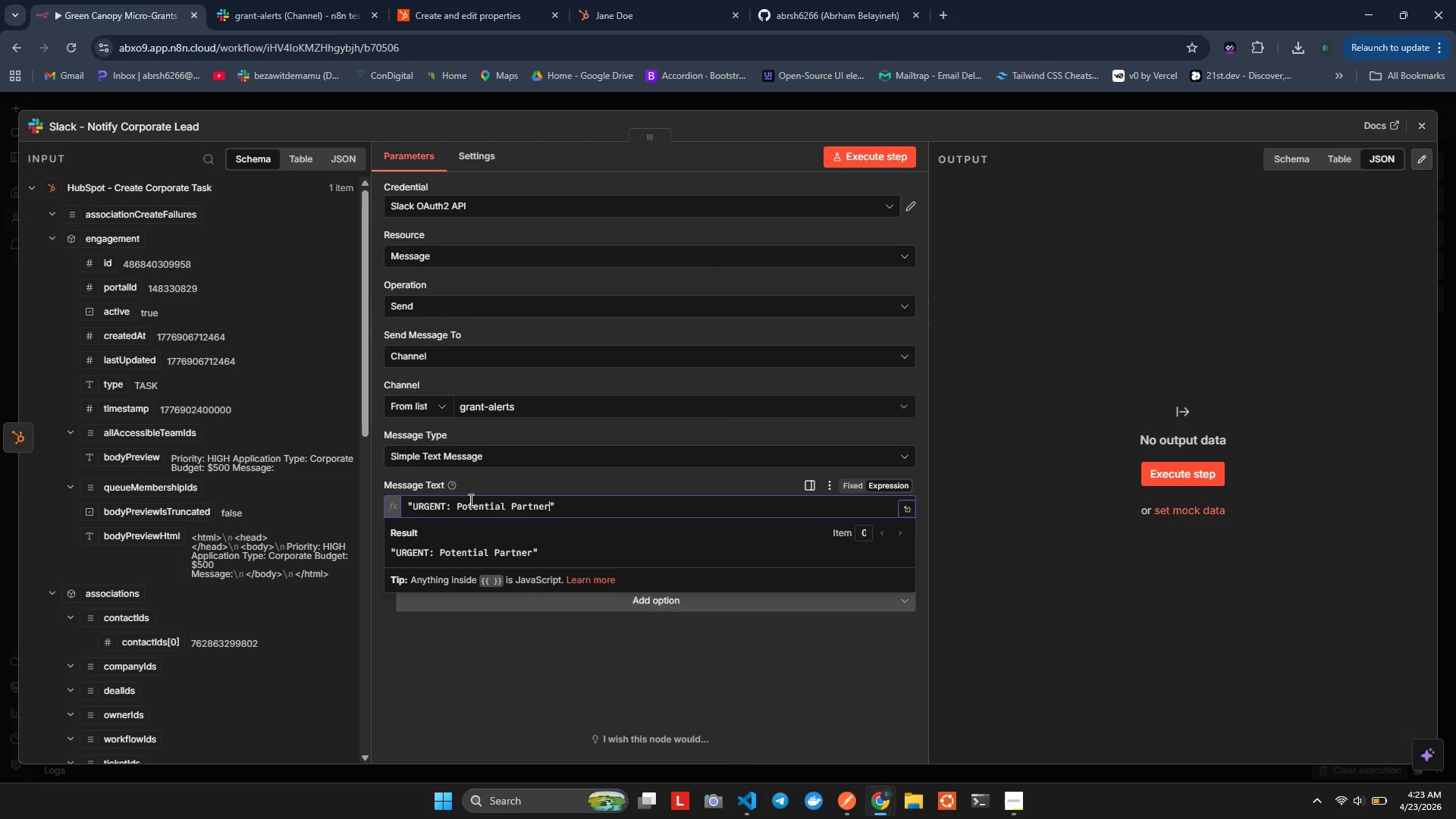 
key(ArrowRight)
 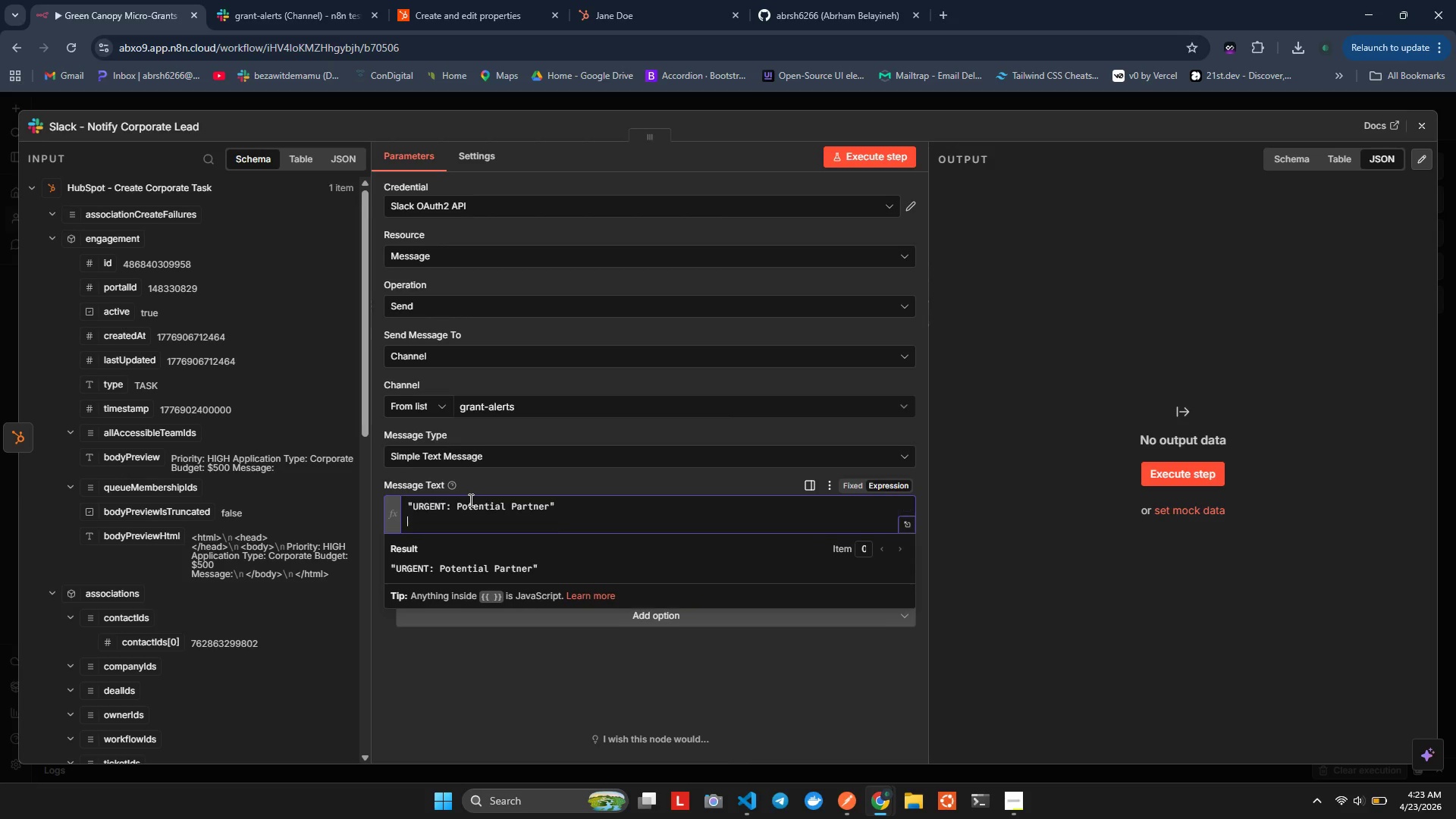 
key(Enter)
 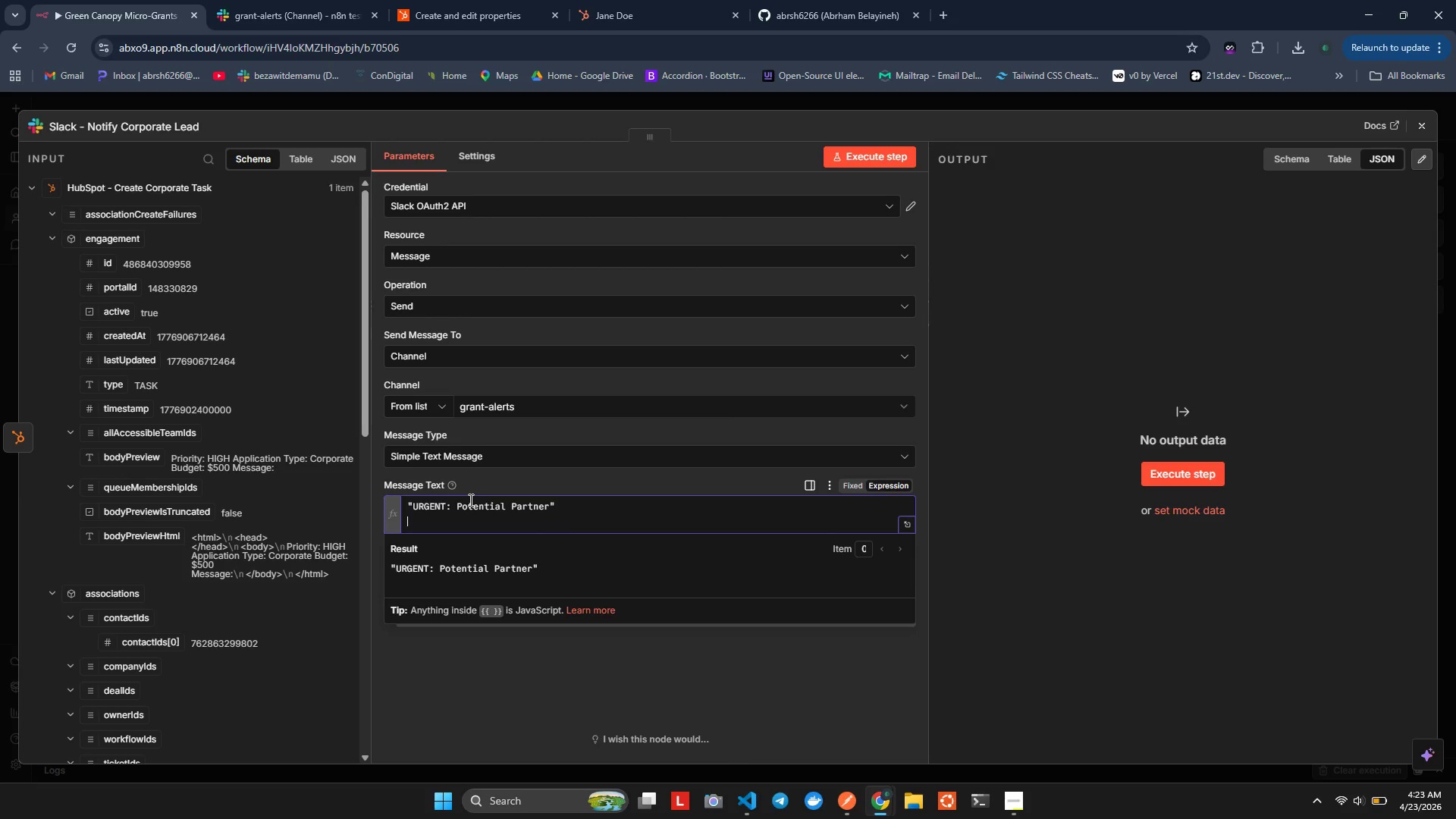 
key(Enter)
 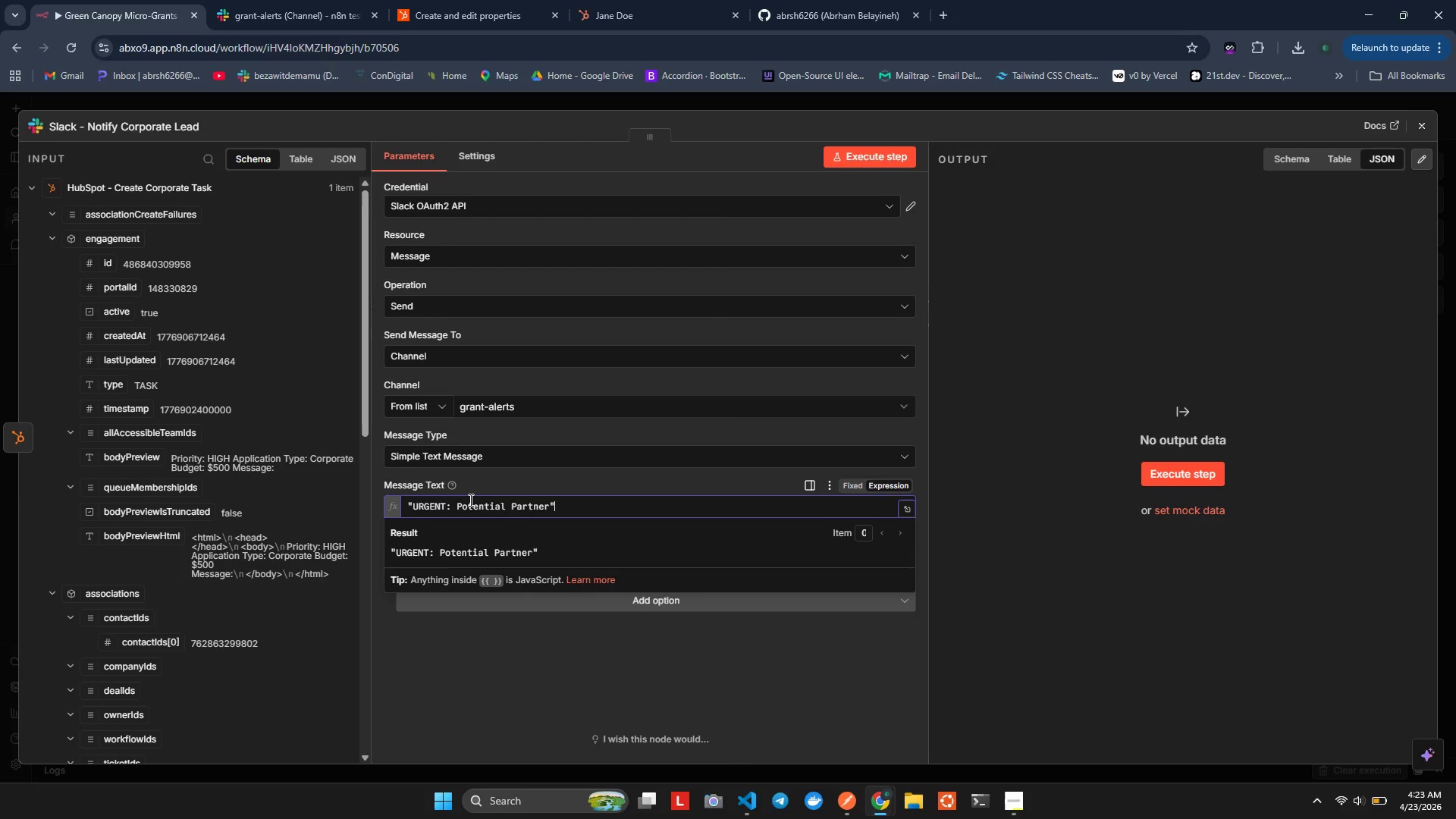 
hold_key(key=ShiftLeft, duration=0.62)
 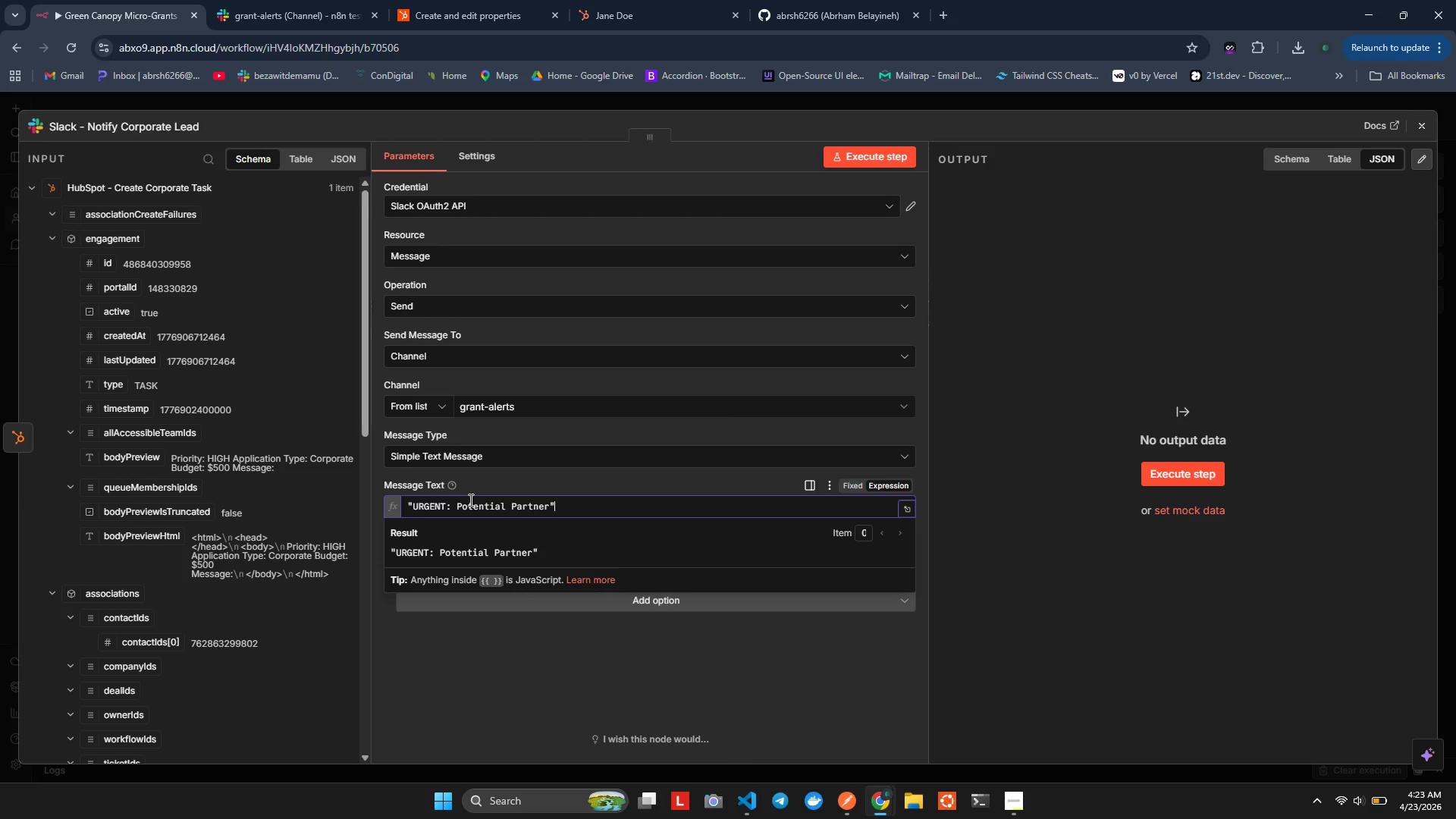 
key(Enter)
 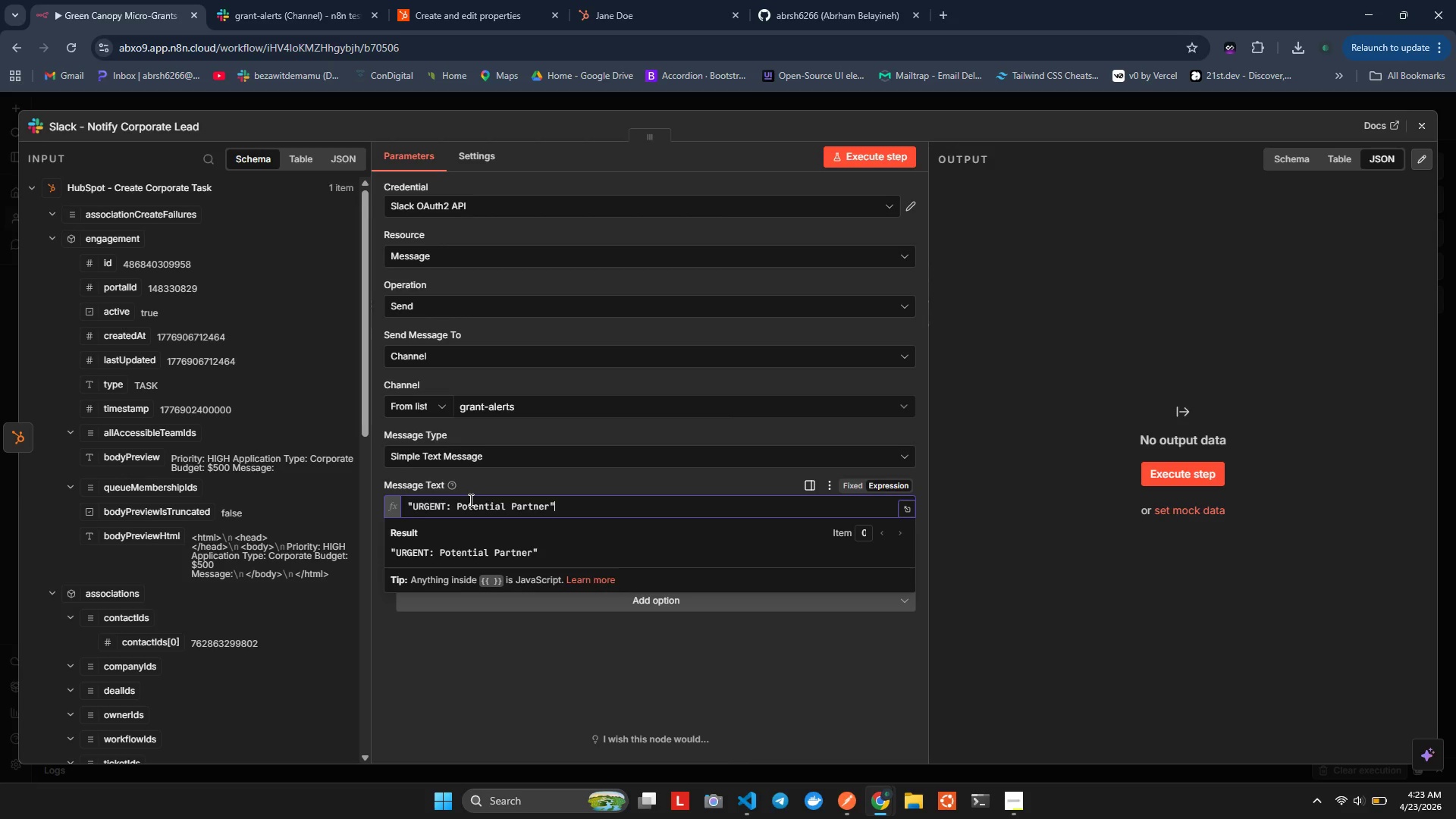 
key(Enter)
 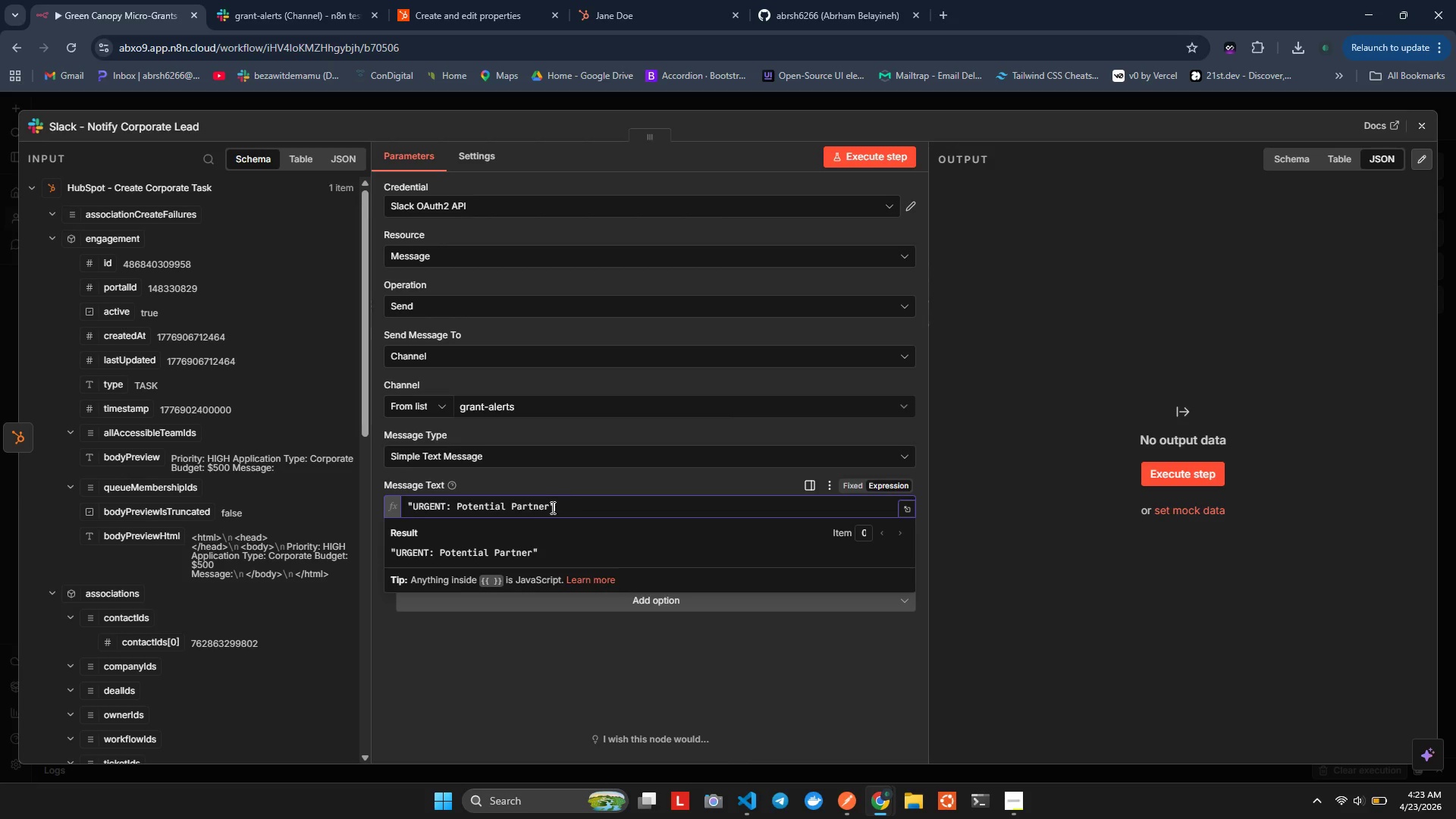 
left_click([526, 513])
 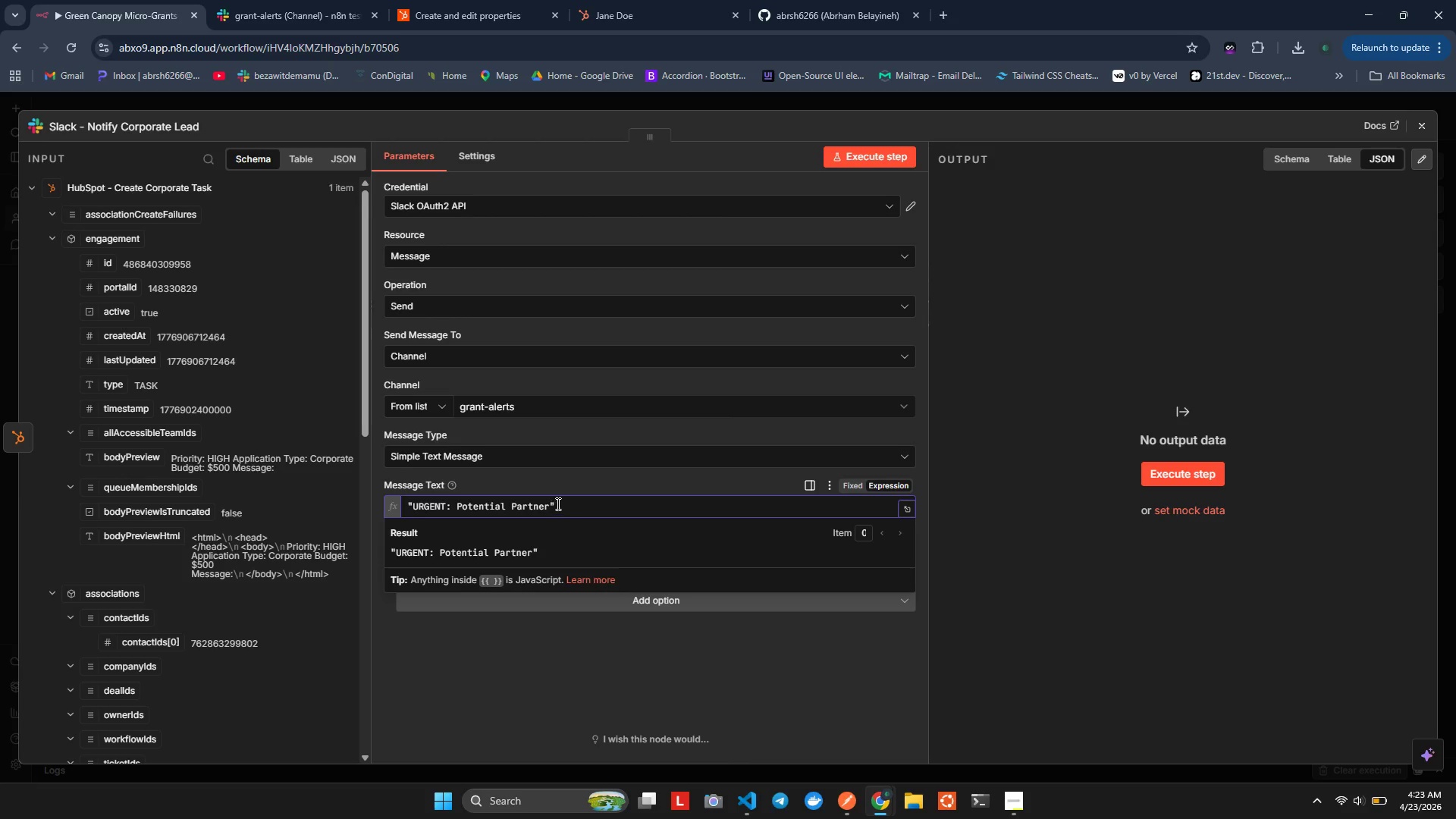 
left_click([557, 504])
 